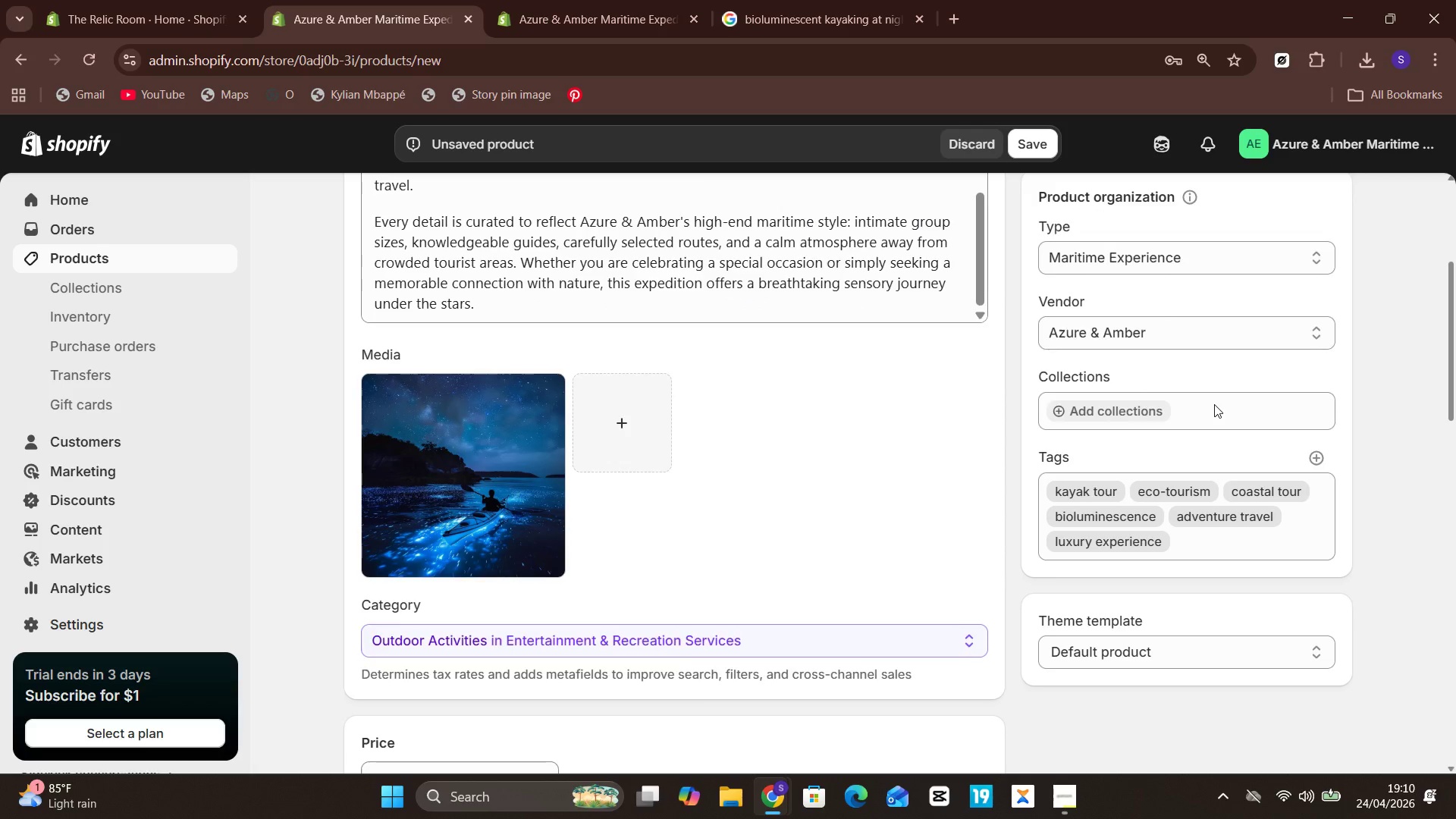 
mouse_move([962, 434])
 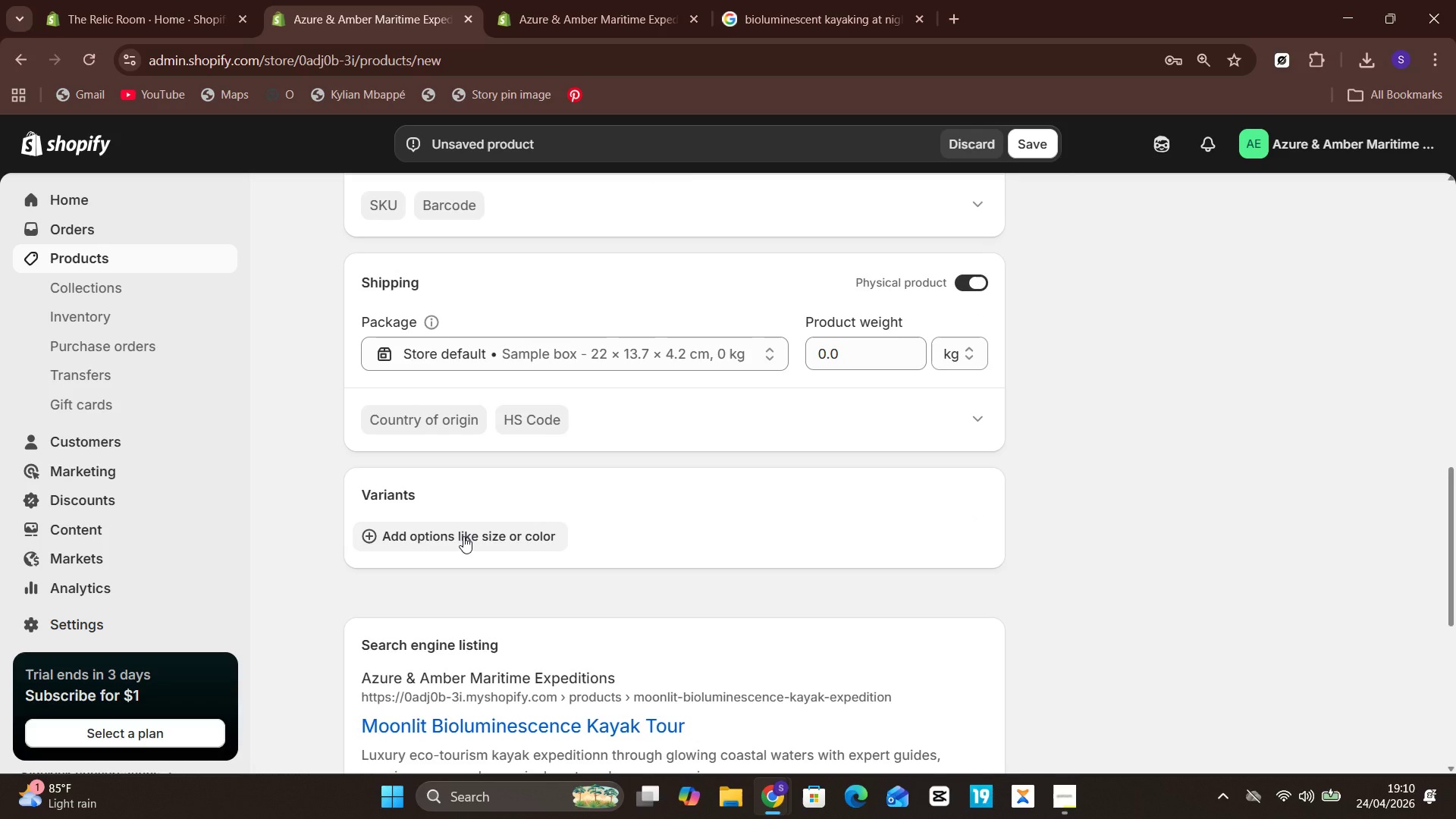 
left_click([463, 536])
 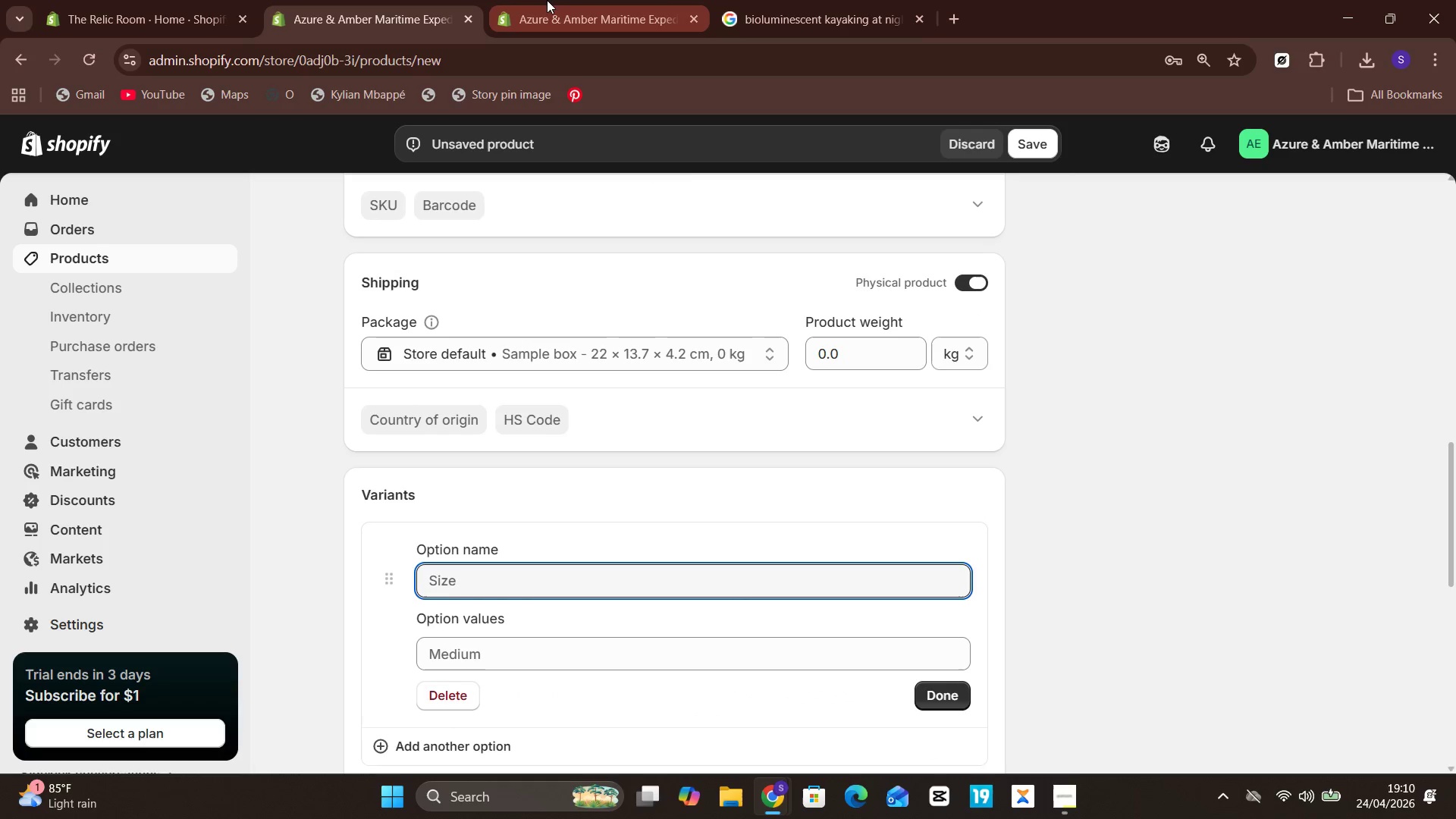 
left_click([547, 0])
 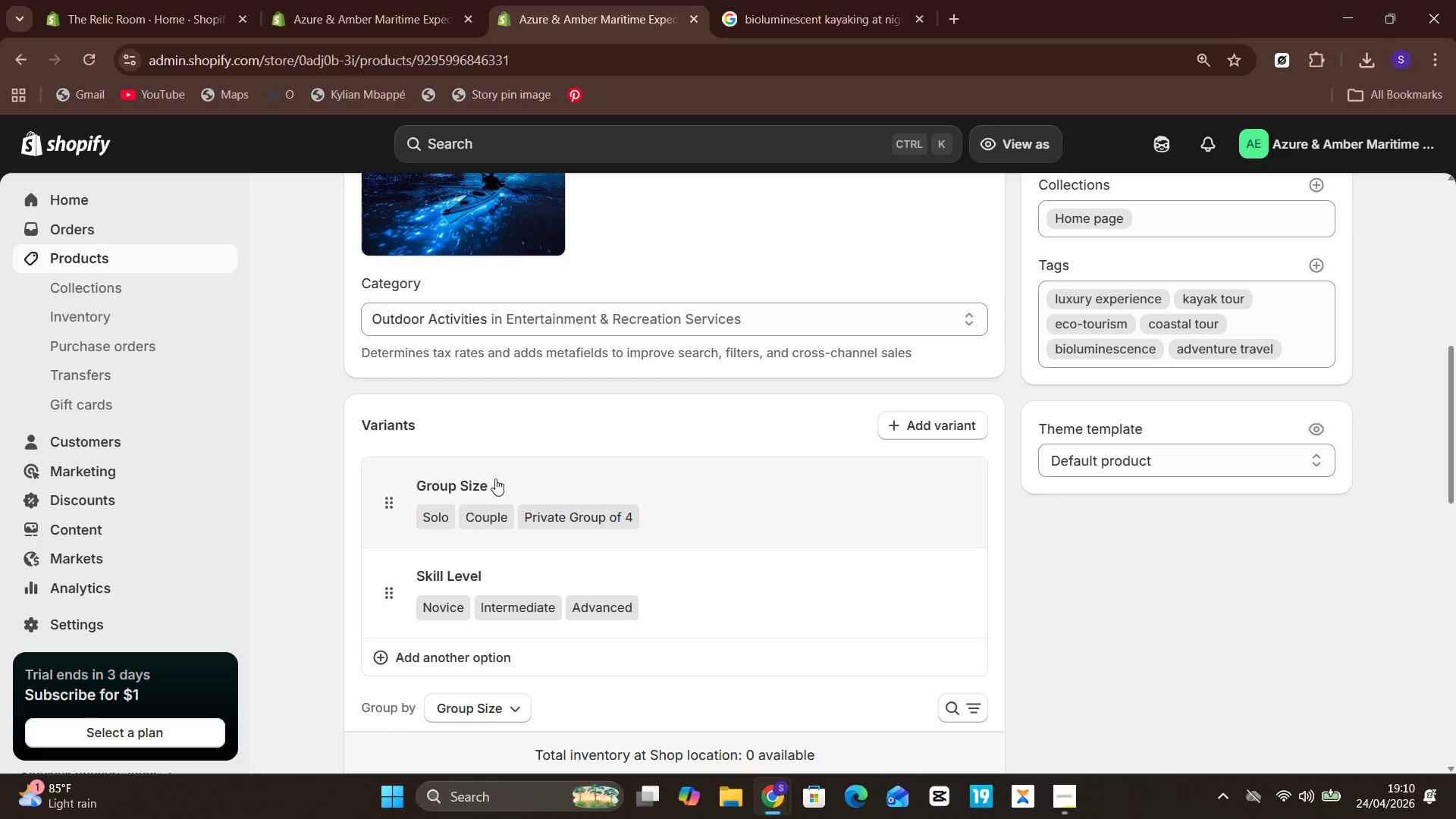 
wait(5.08)
 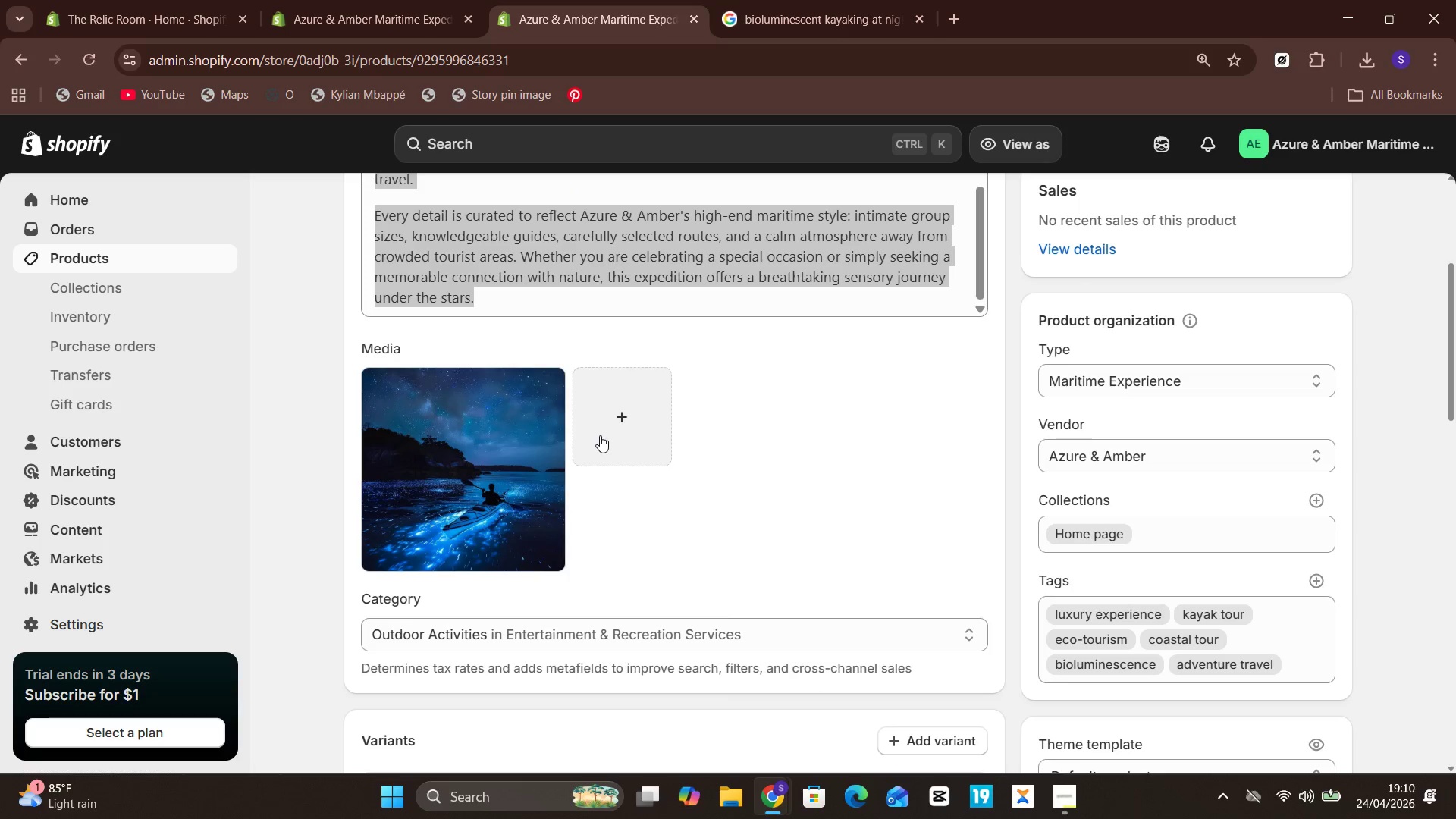 
left_click([478, 0])
 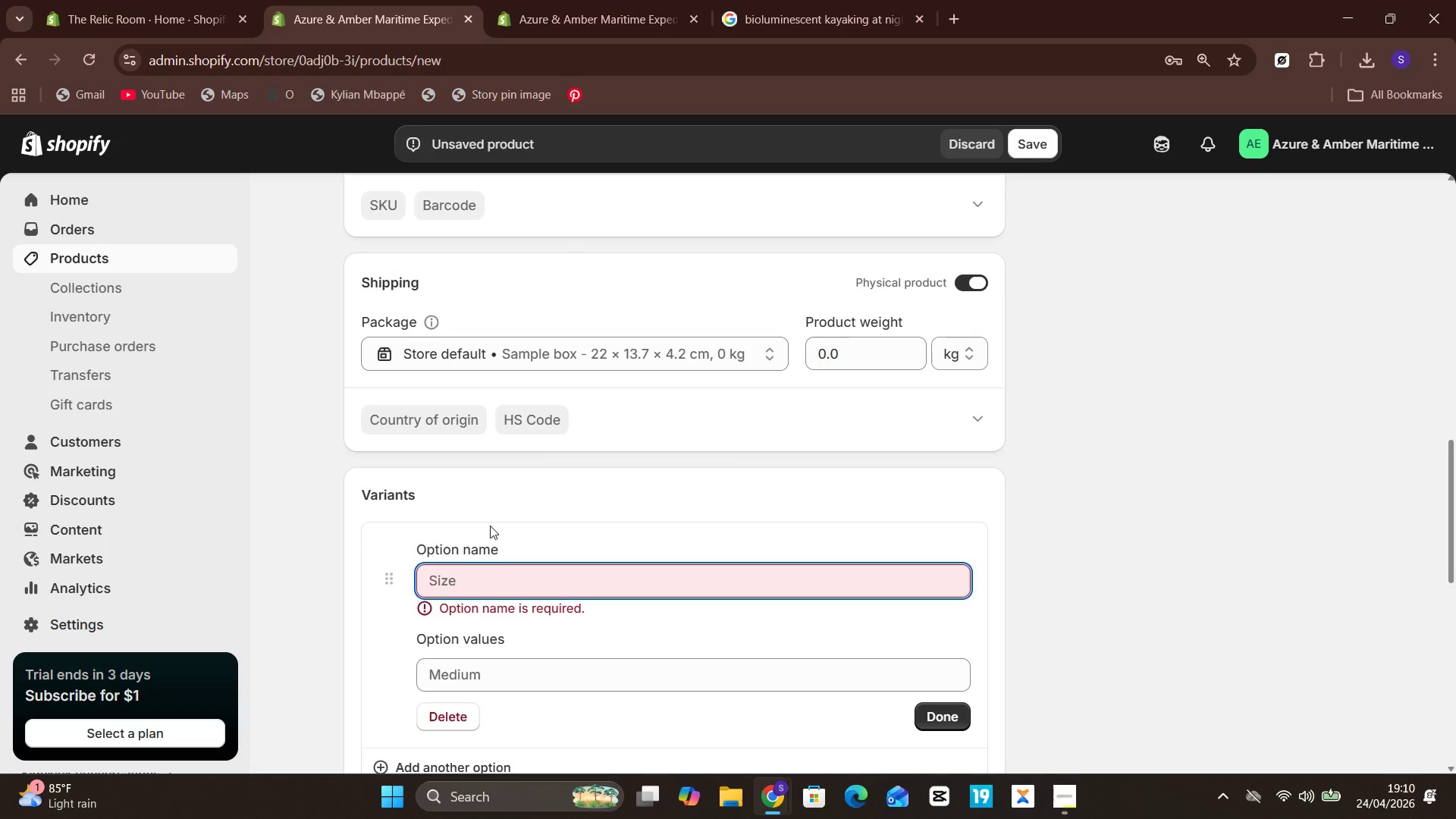 
type(Group )
 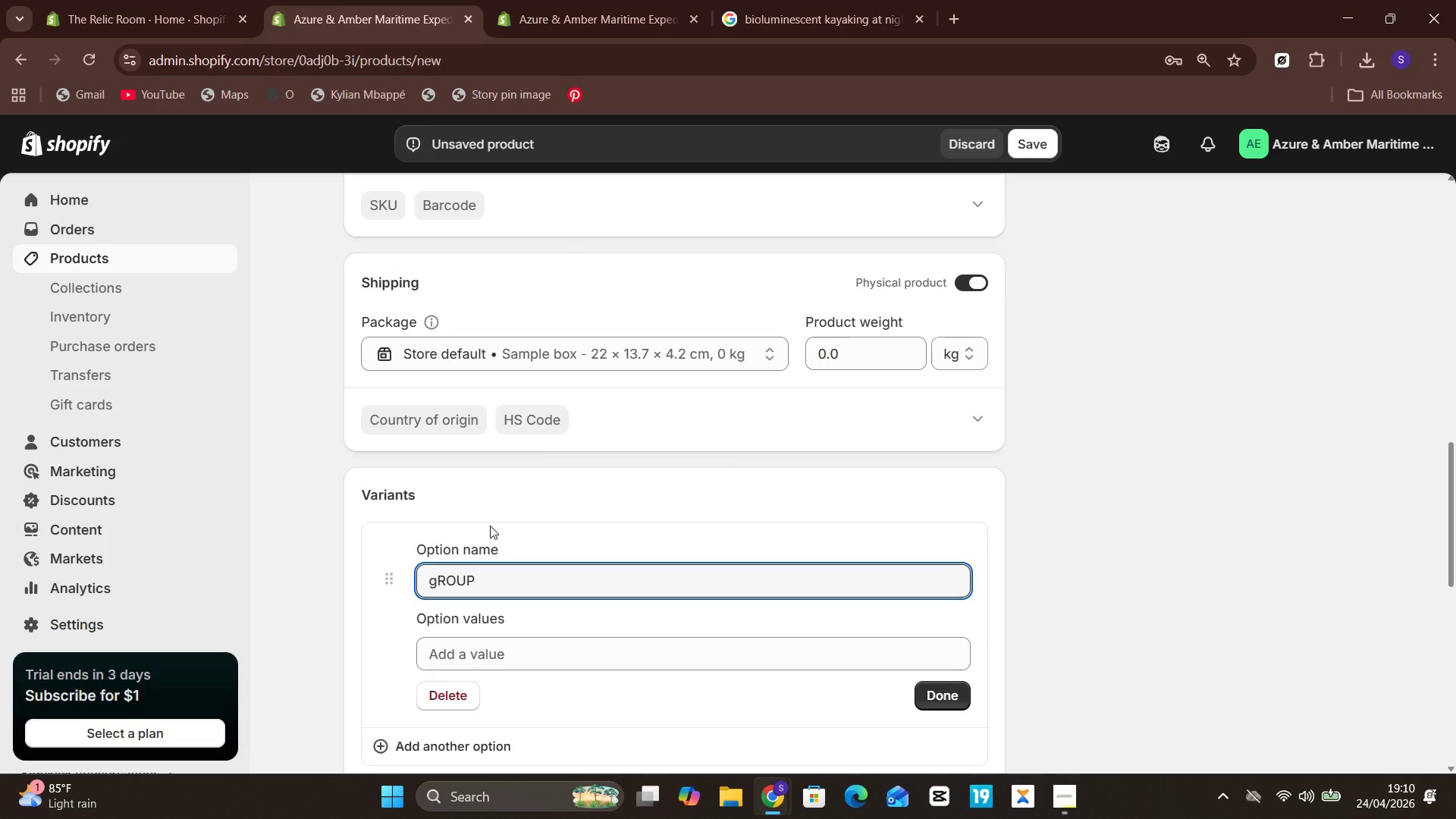 
key(Control+A)
 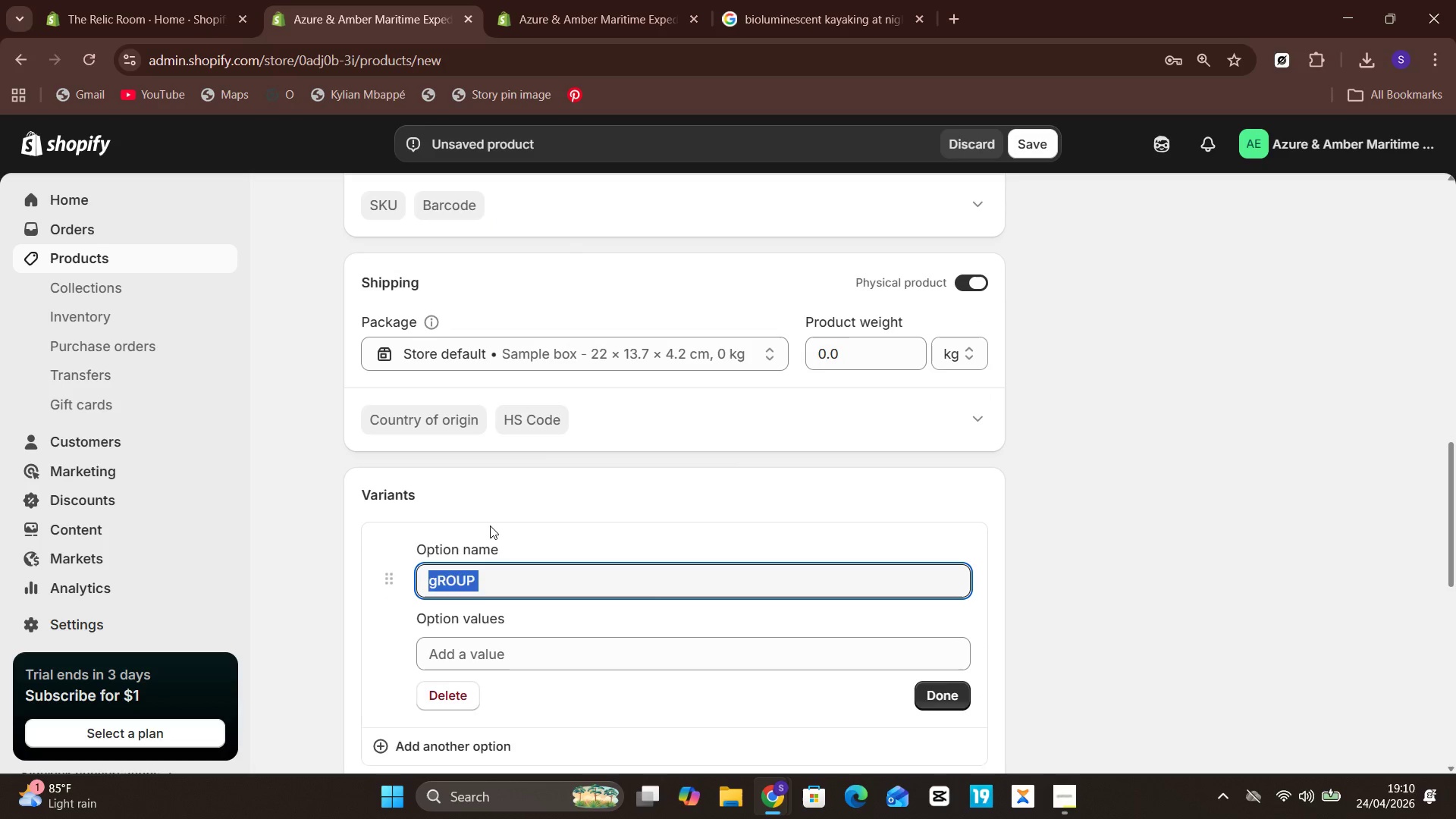 
type(Group Size)
 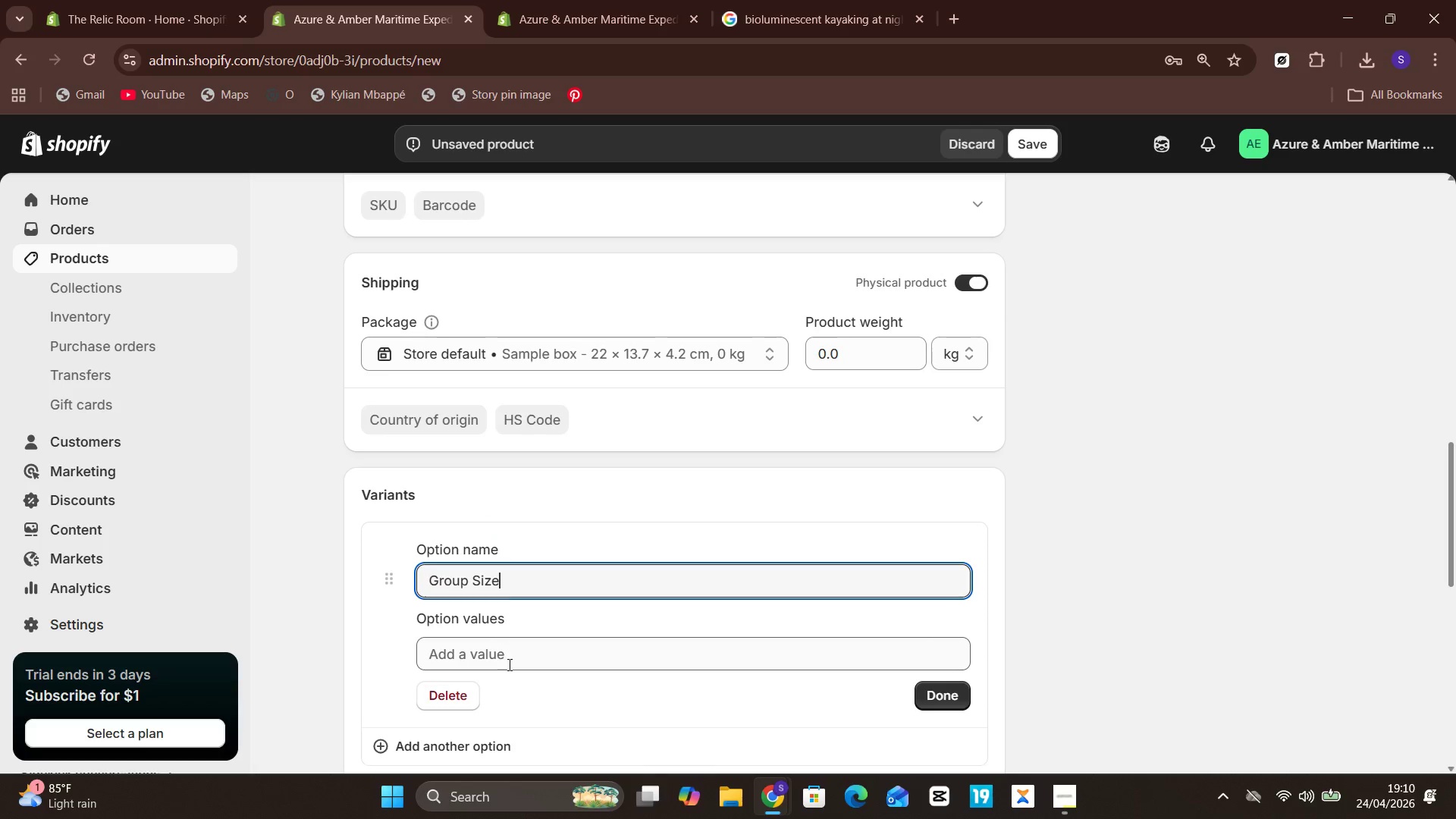 
left_click([515, 644])
 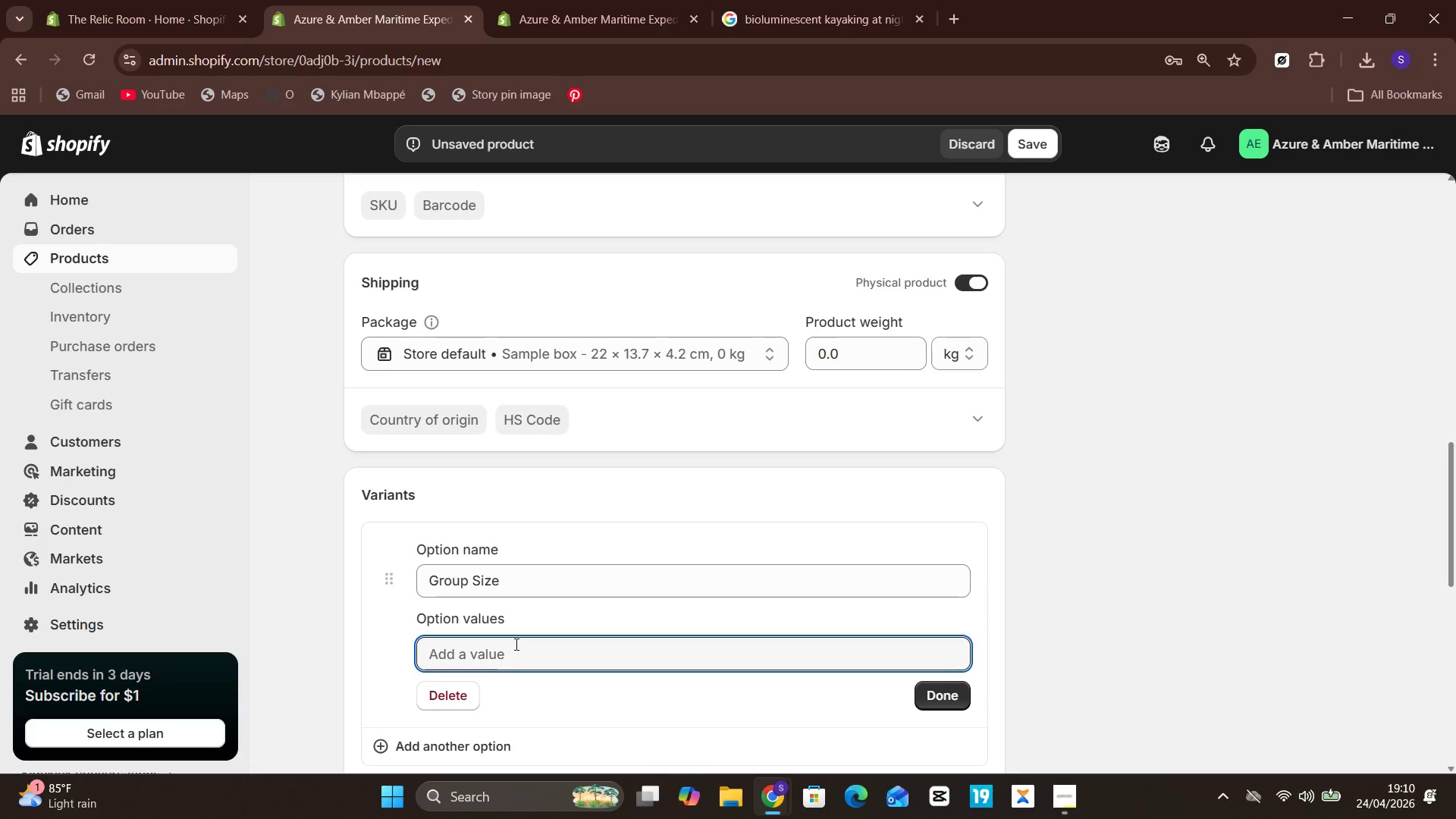 
type(Skill Level)
 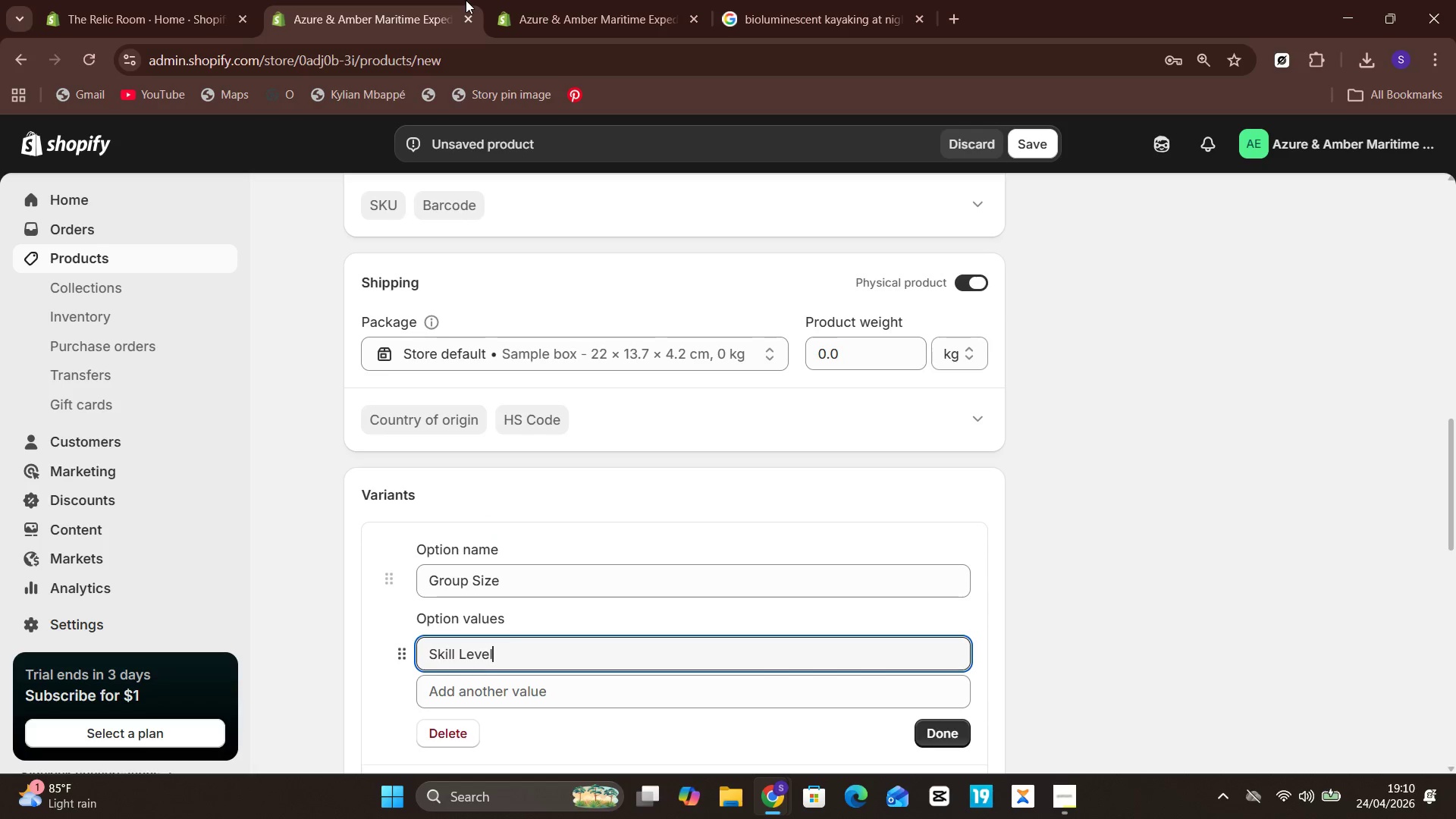 
left_click([538, 0])
 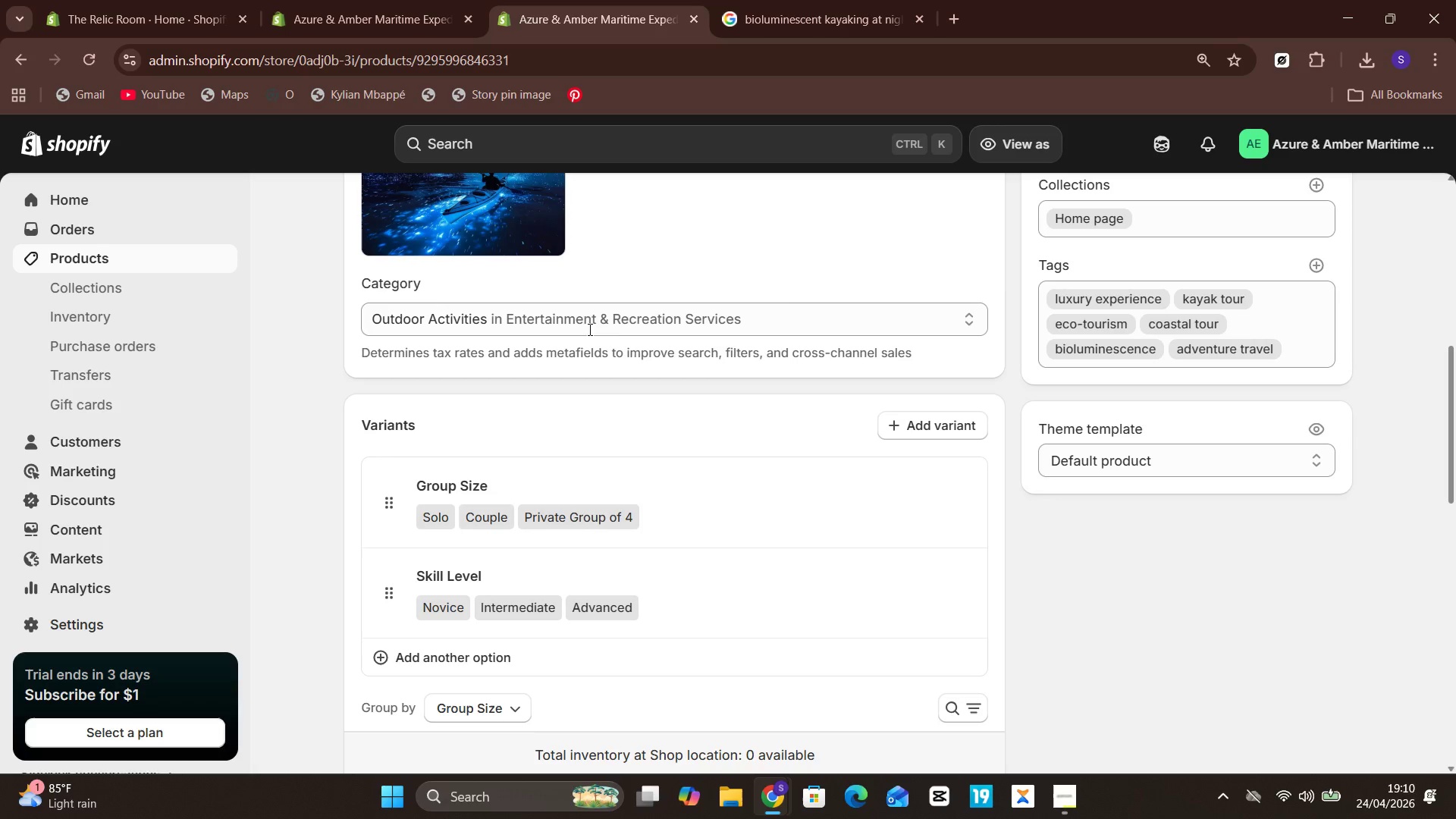 
left_click([390, 0])
 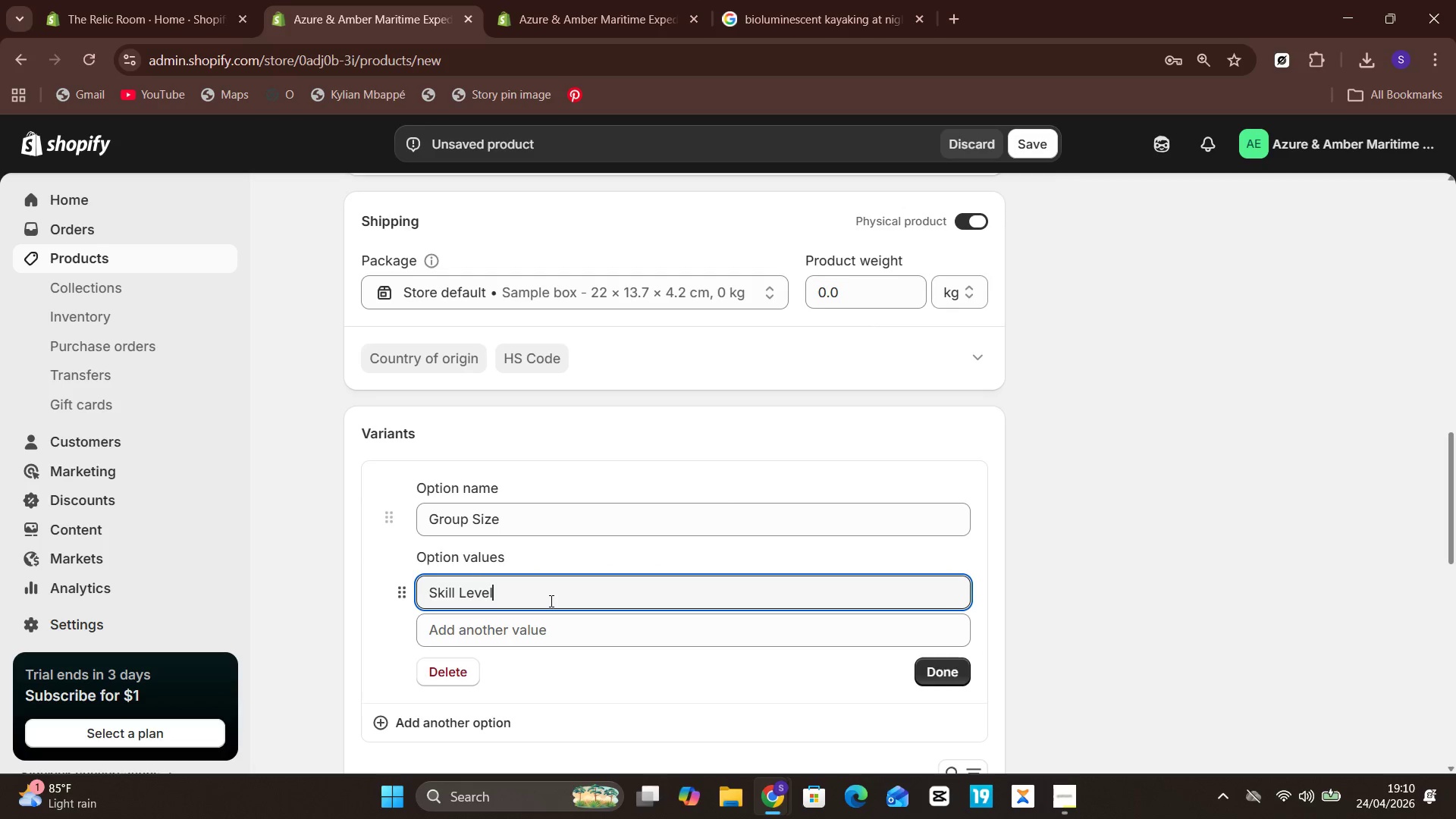 
key(Control+A)
 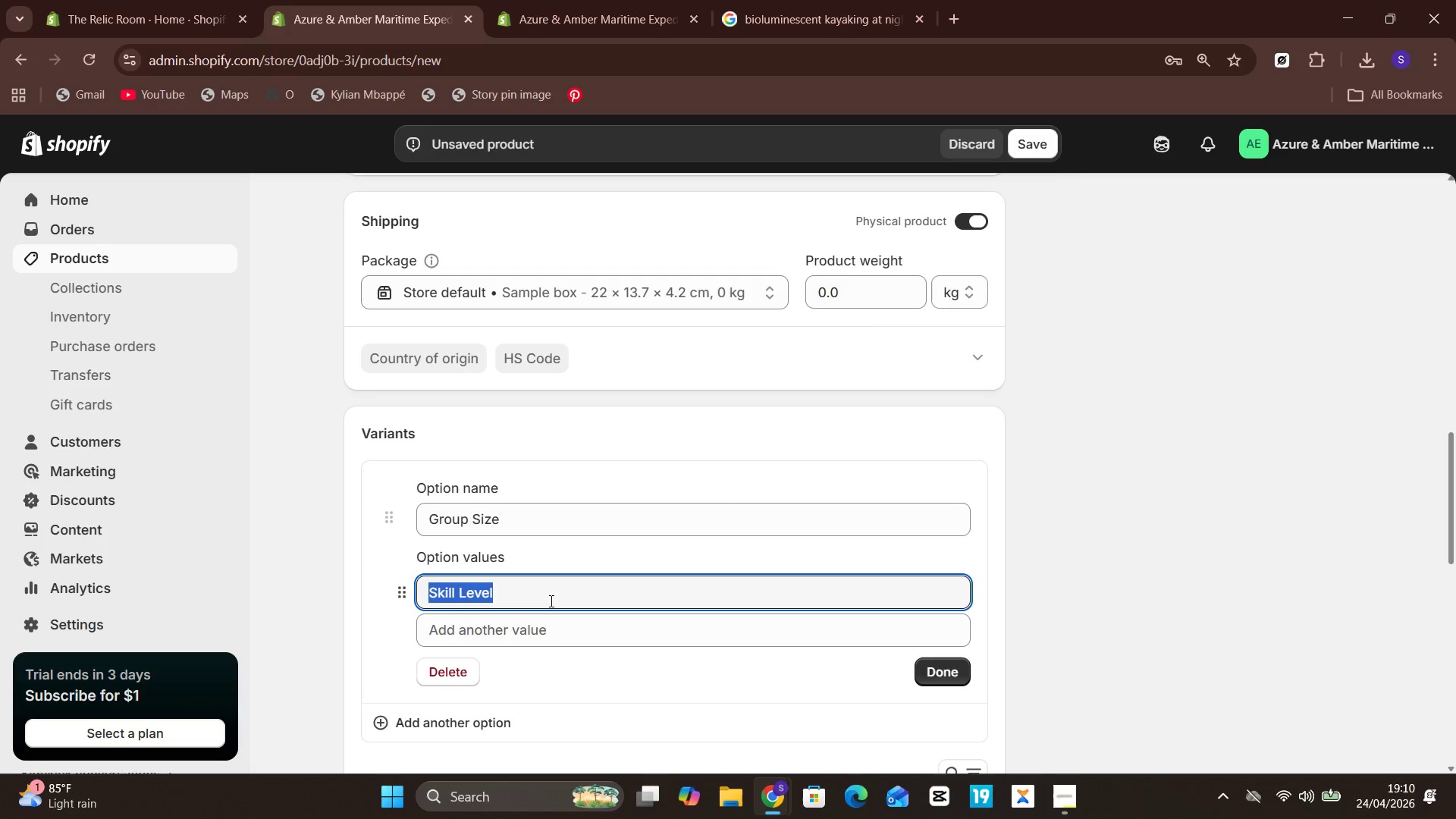 
type(Solo)
 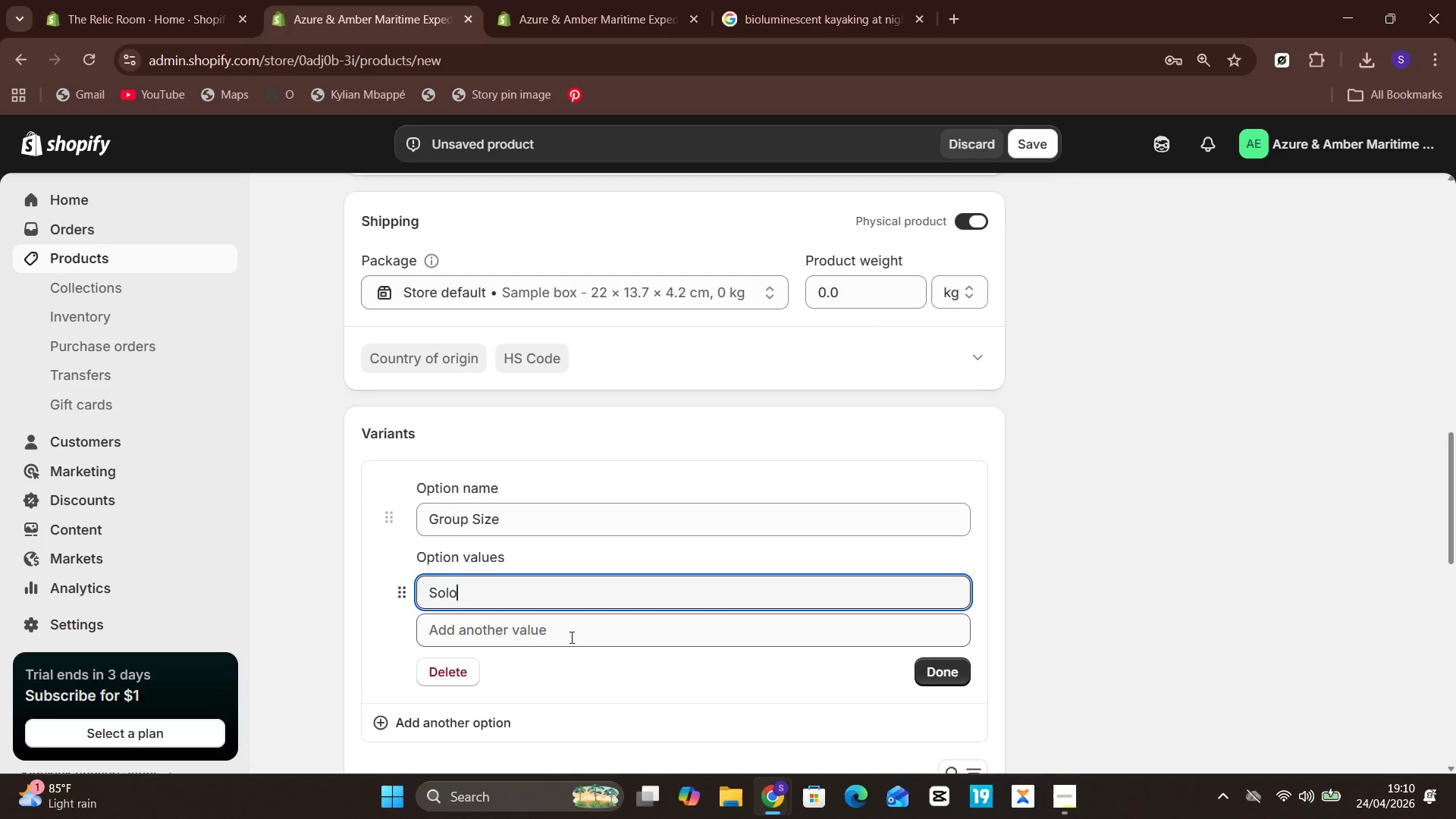 
left_click([570, 637])
 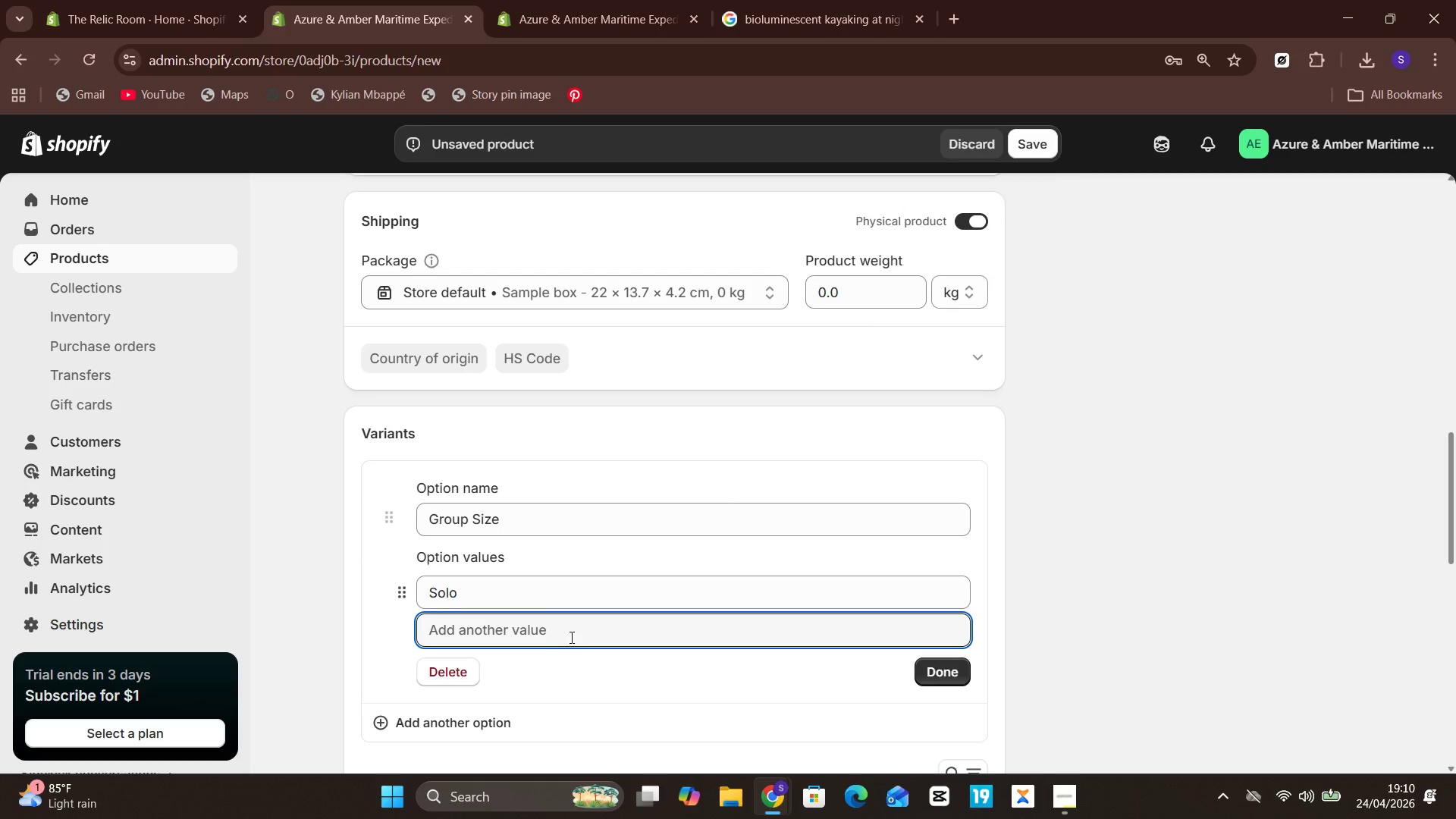 
type(Cople)
 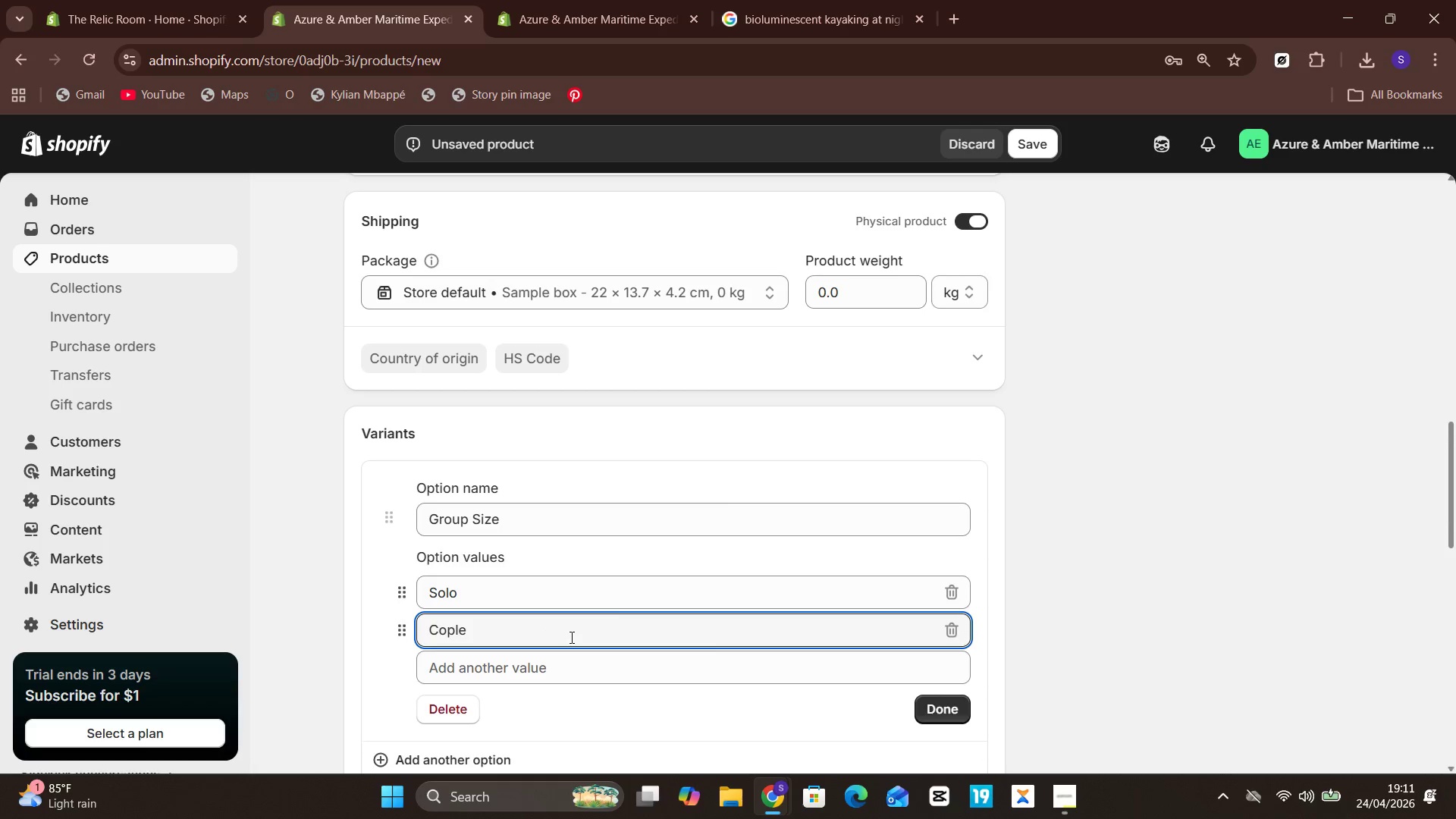 
key(ArrowLeft)
 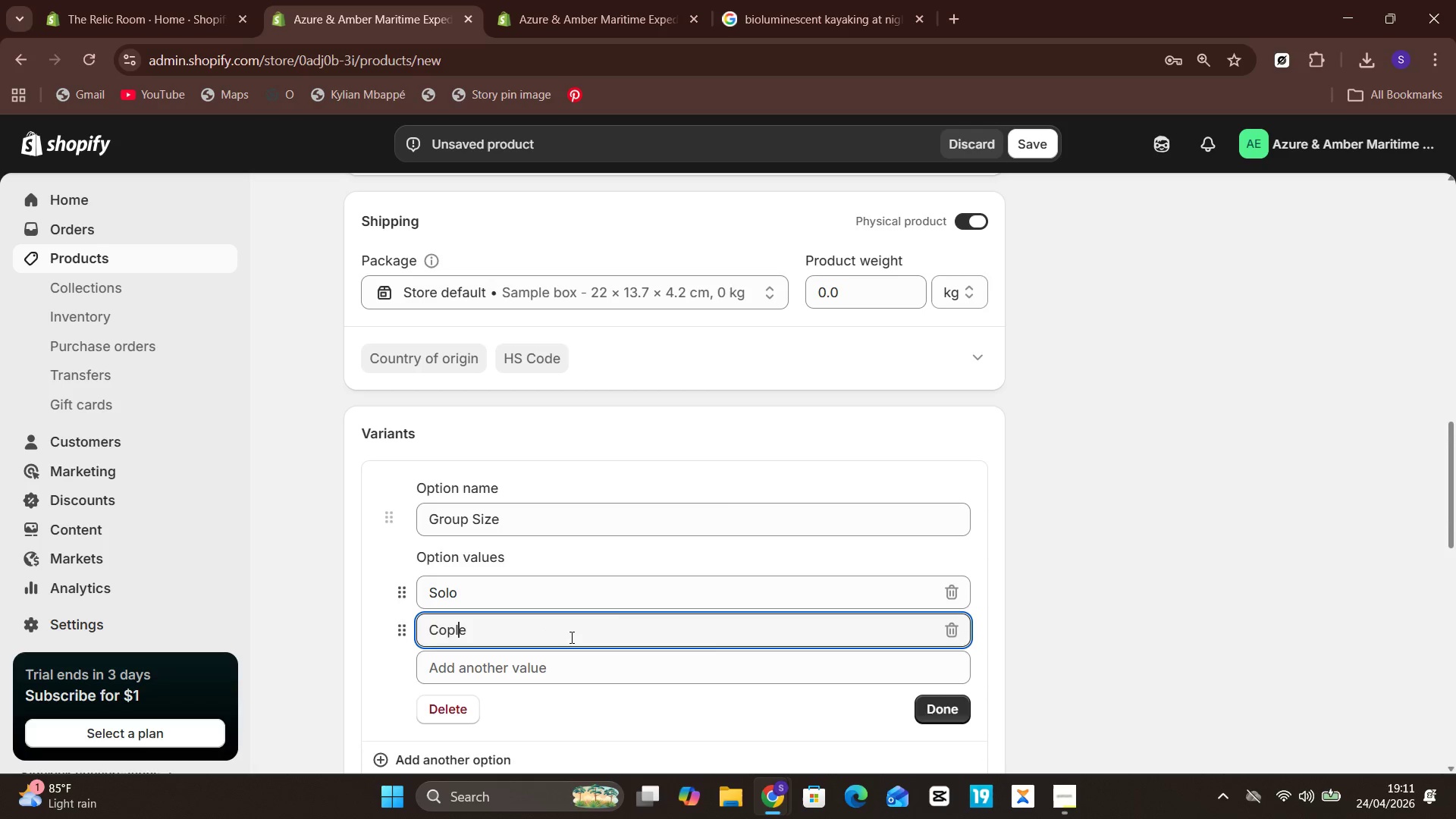 
key(Unknown)
 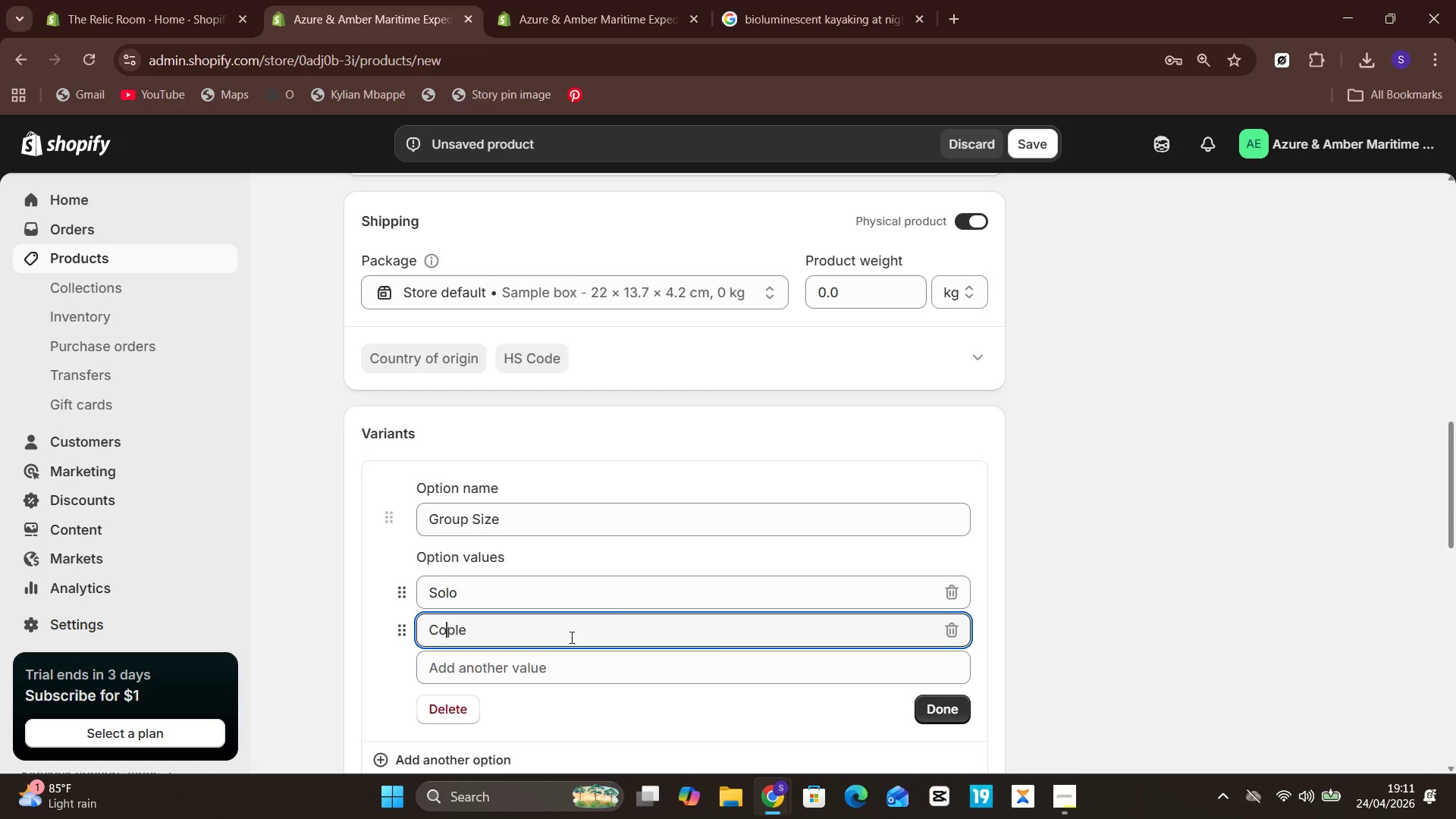 
key(ArrowLeft)
 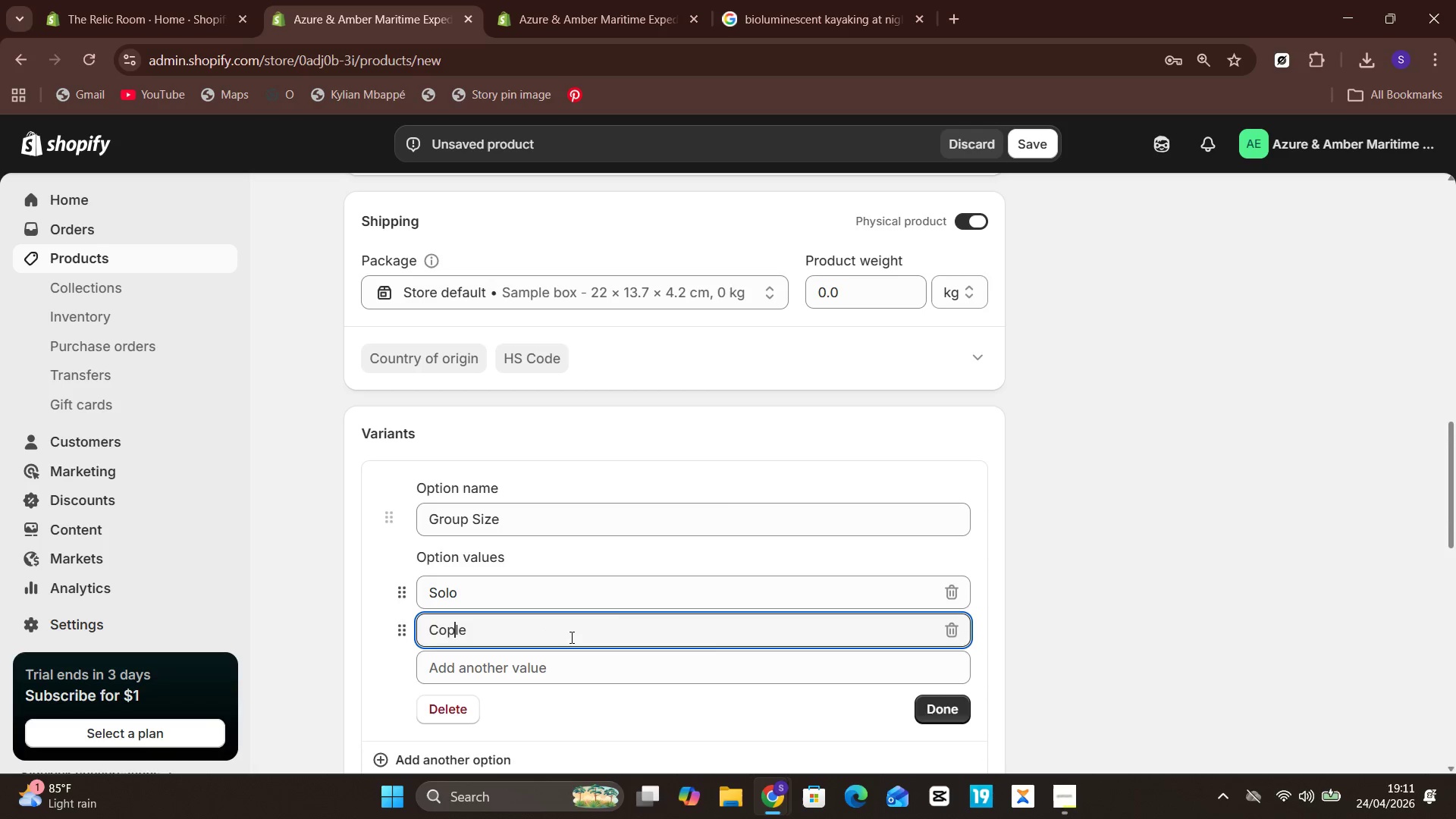 
key(Unknown)
 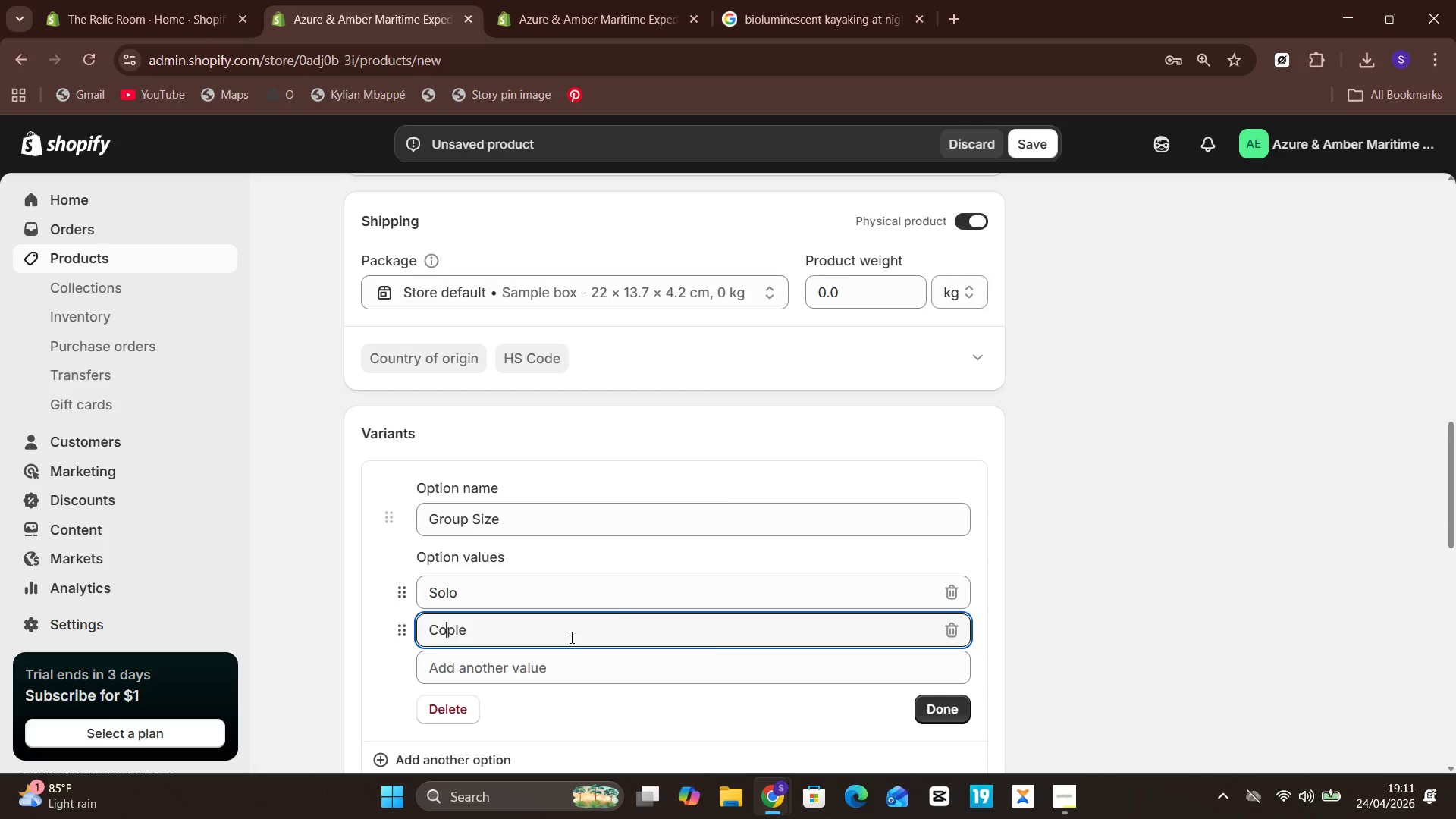 
key(Unknown)
 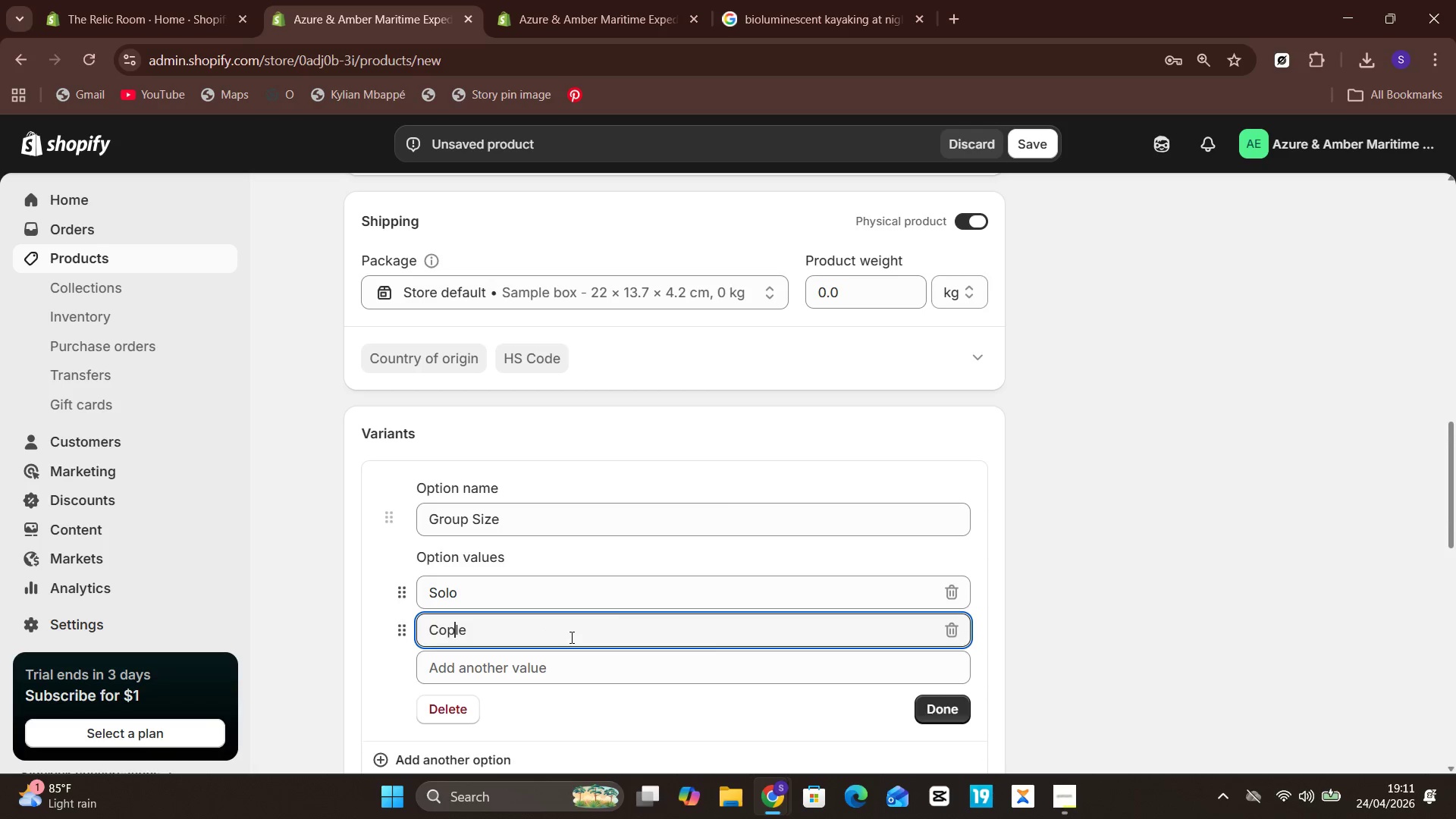 
key(ArrowLeft)
 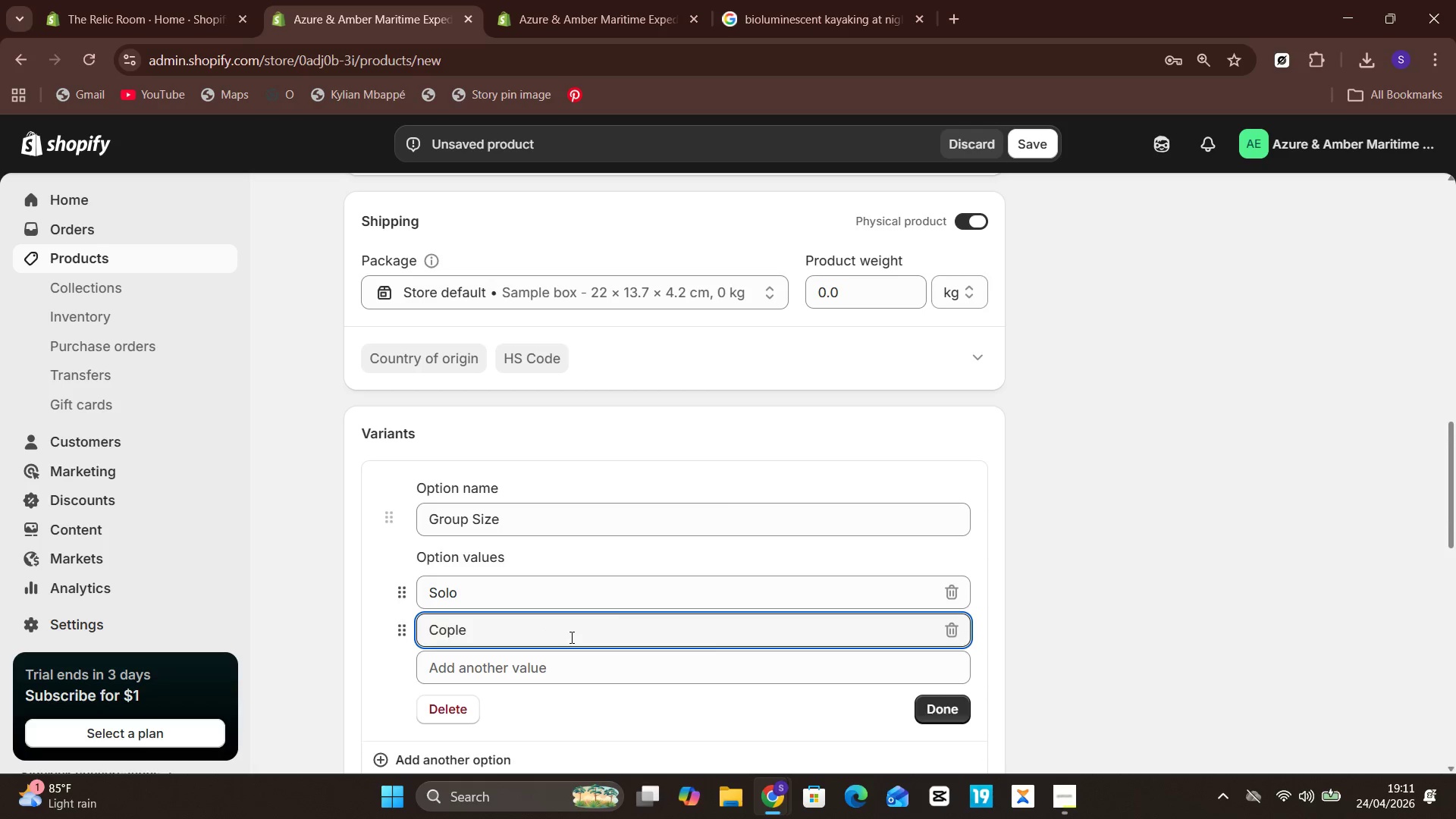 
key(U)
 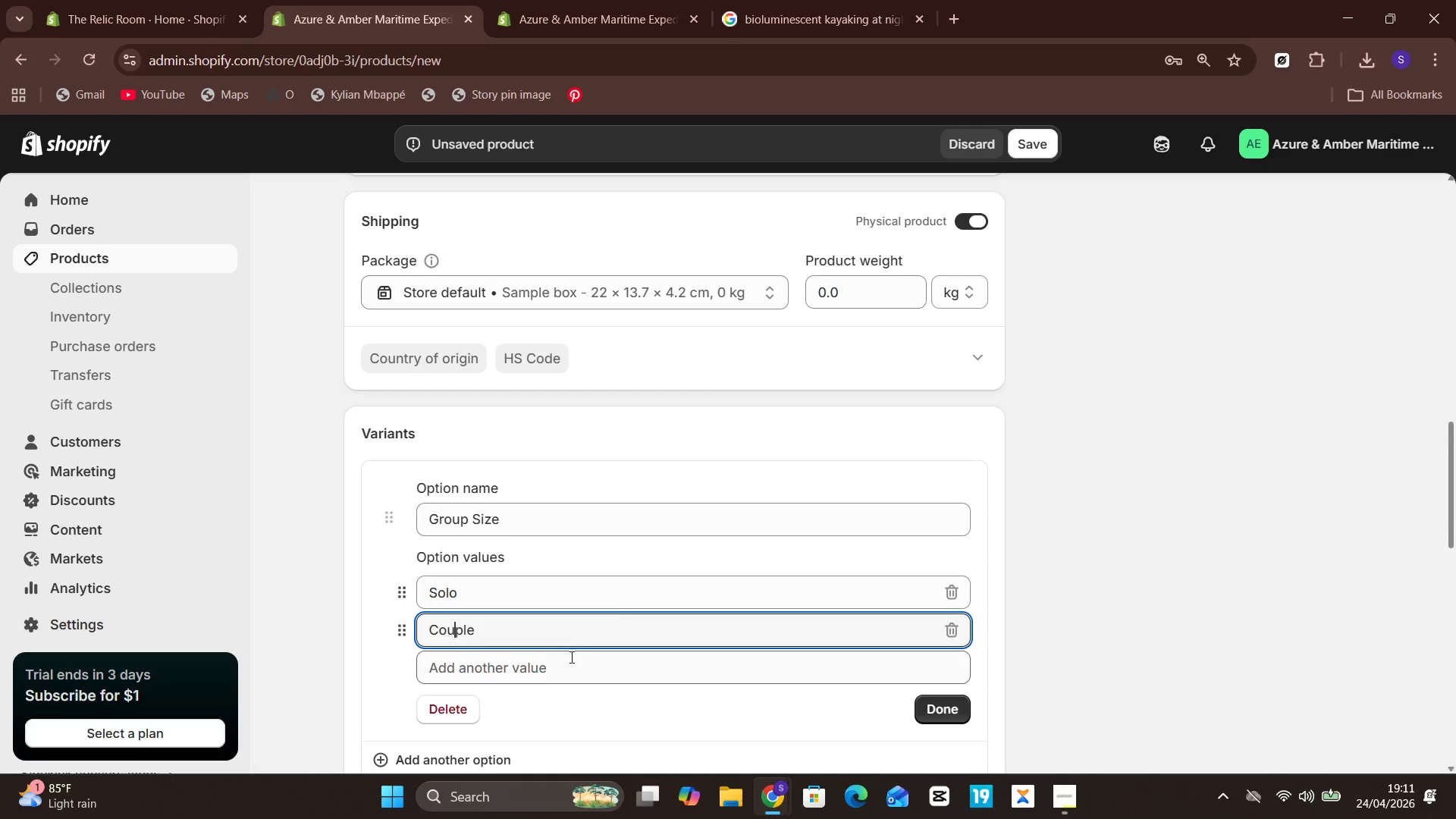 
left_click([571, 664])
 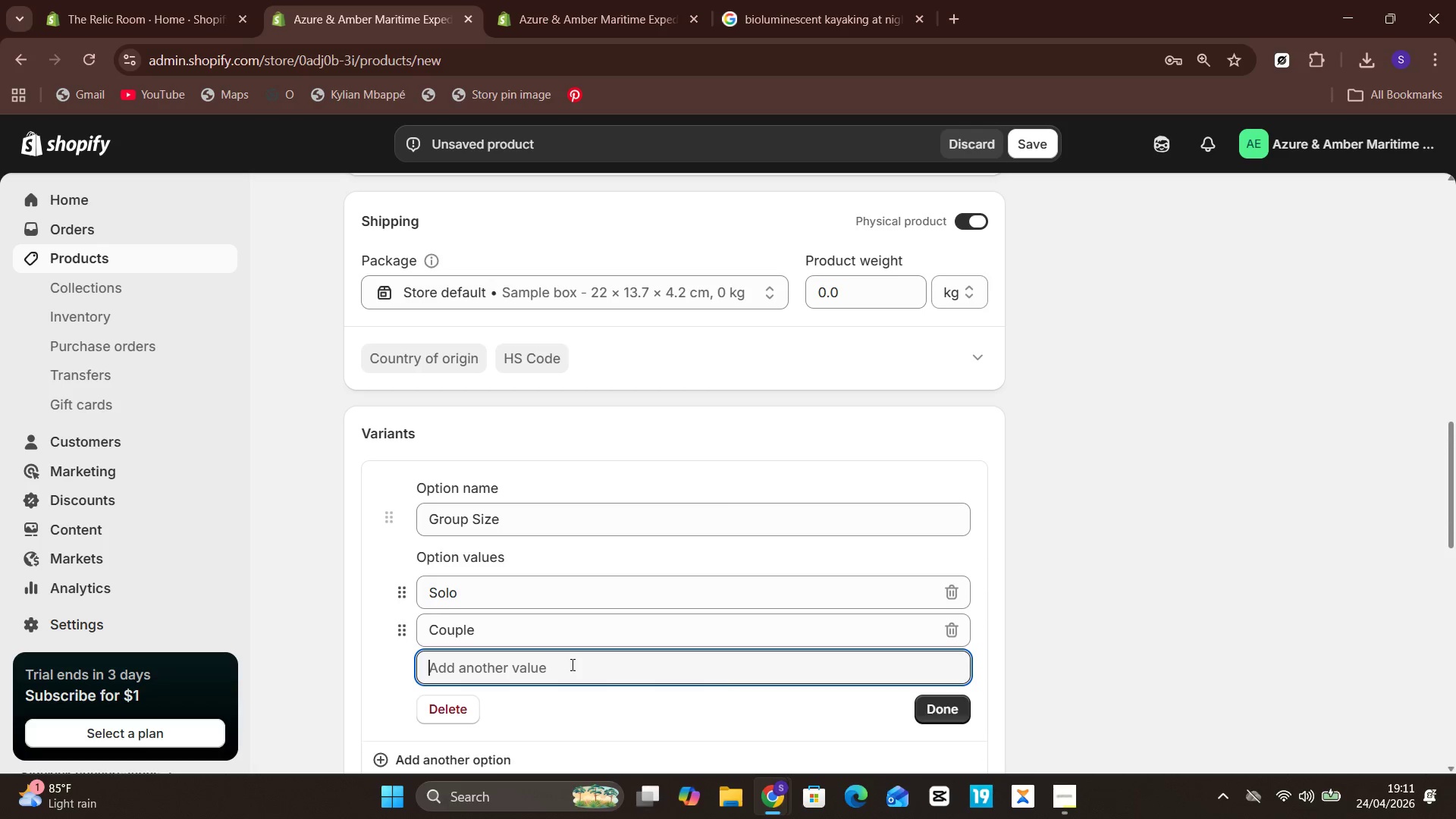 
type(Group of )
 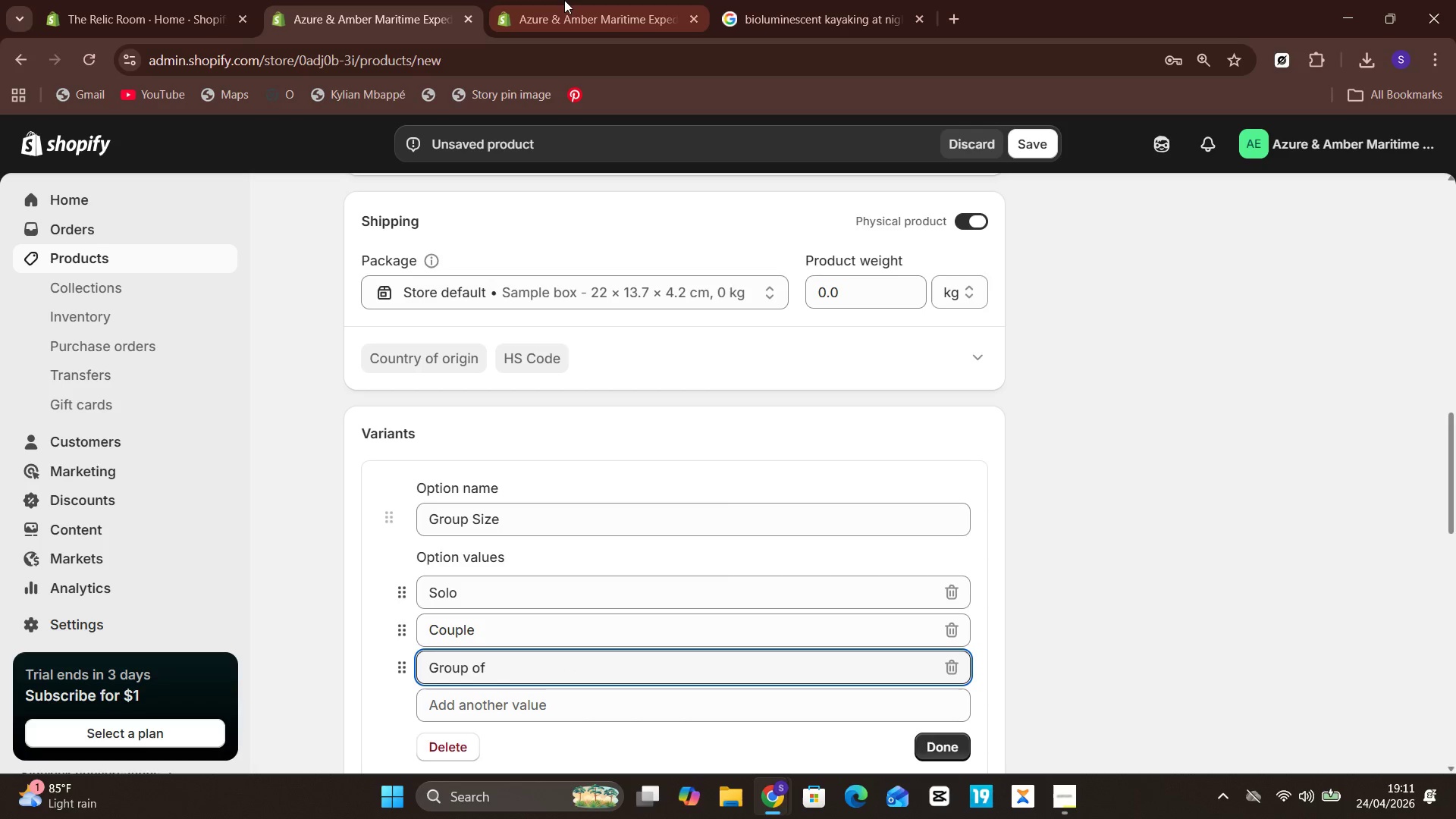 
left_click([562, 0])
 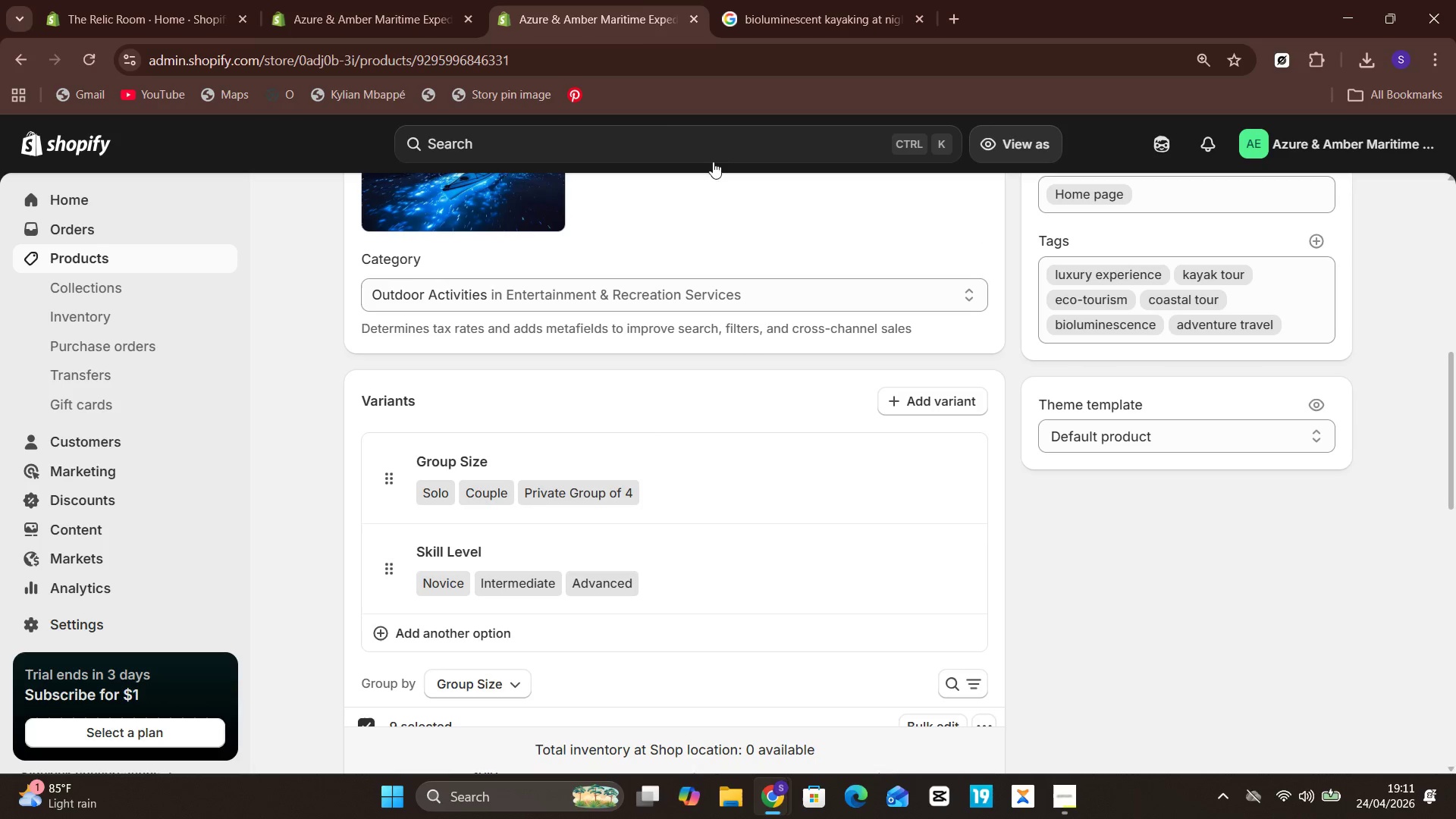 
wait(5.44)
 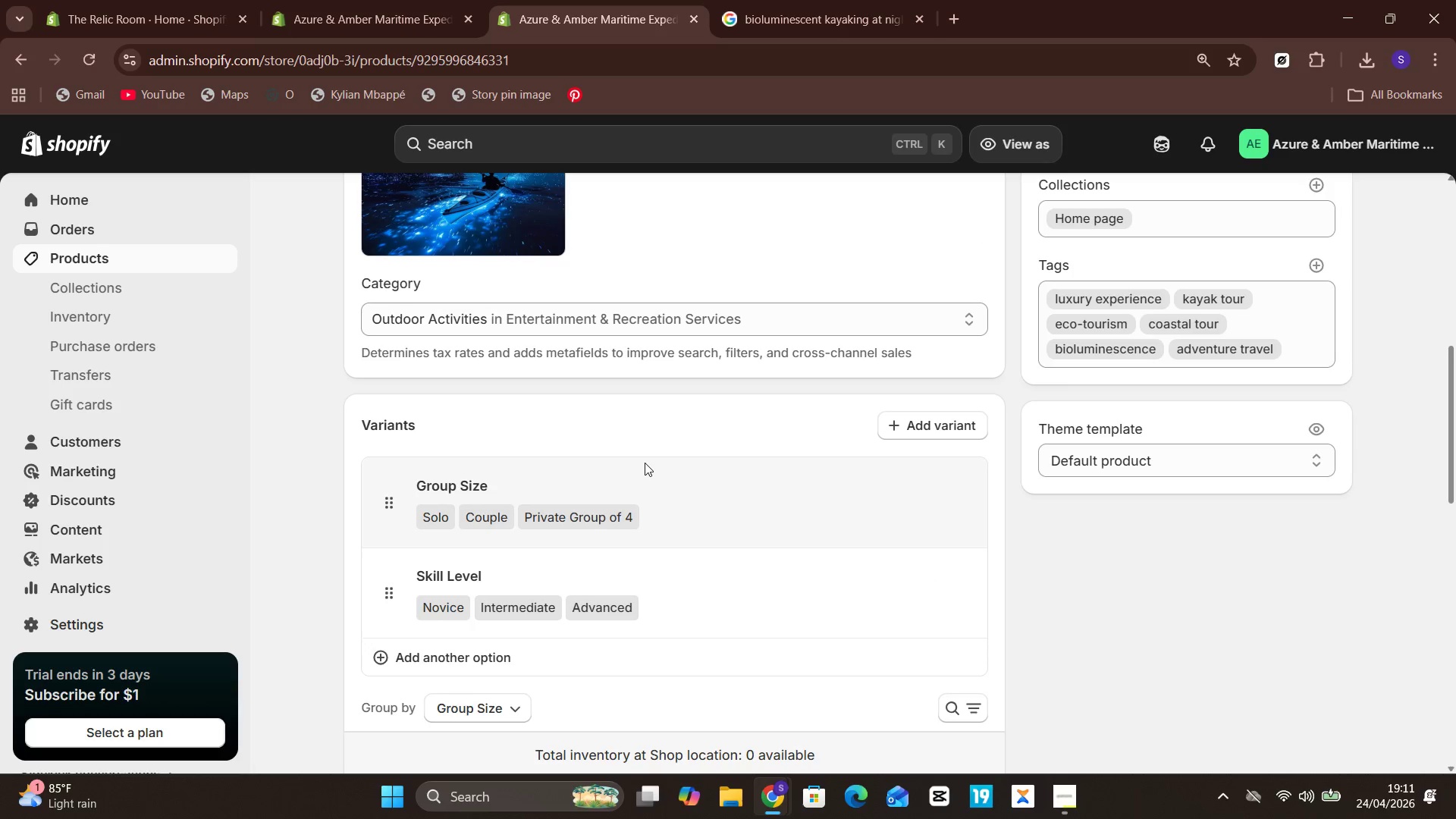 
left_click([346, 0])
 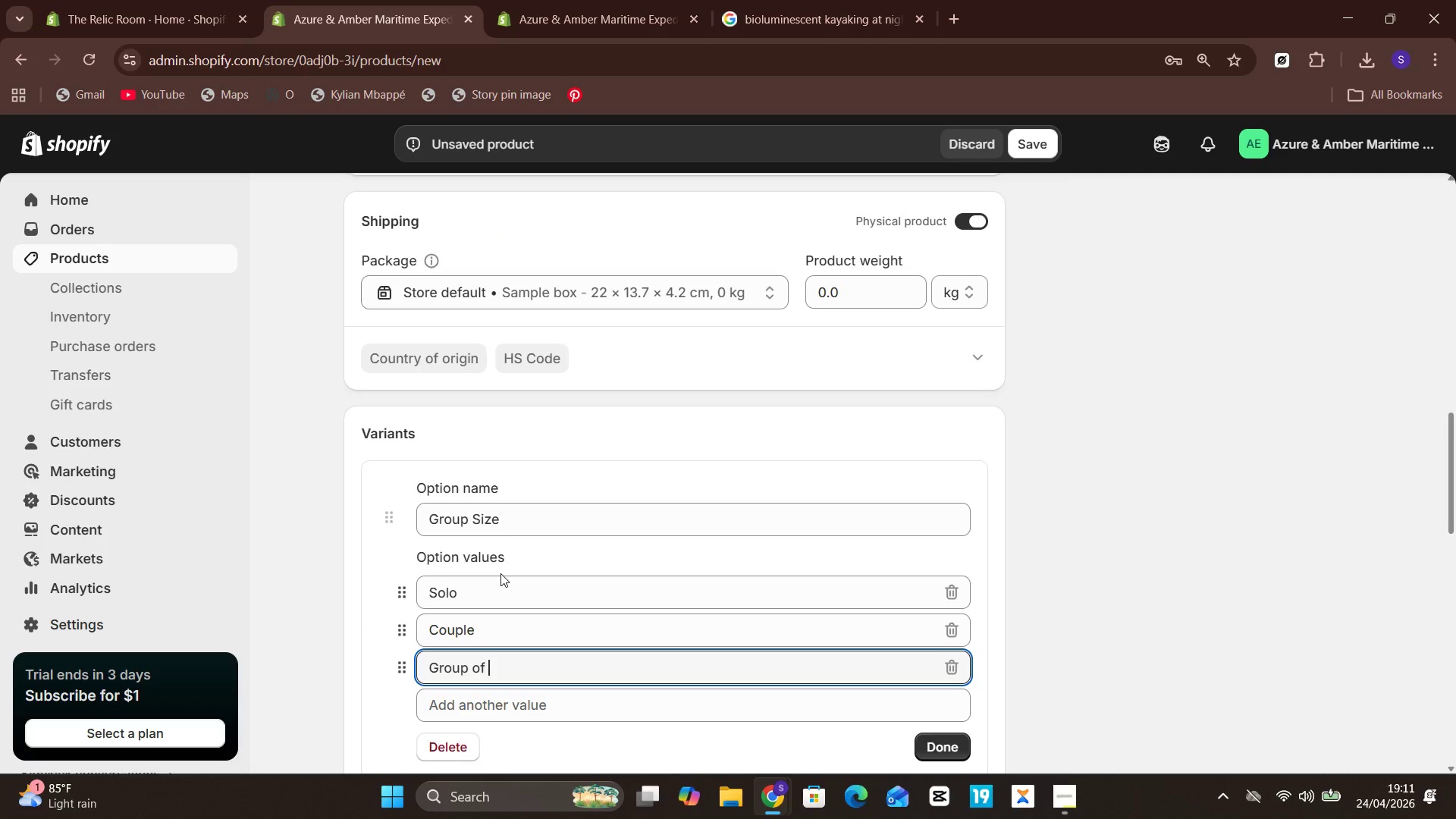 
type(4Private )
 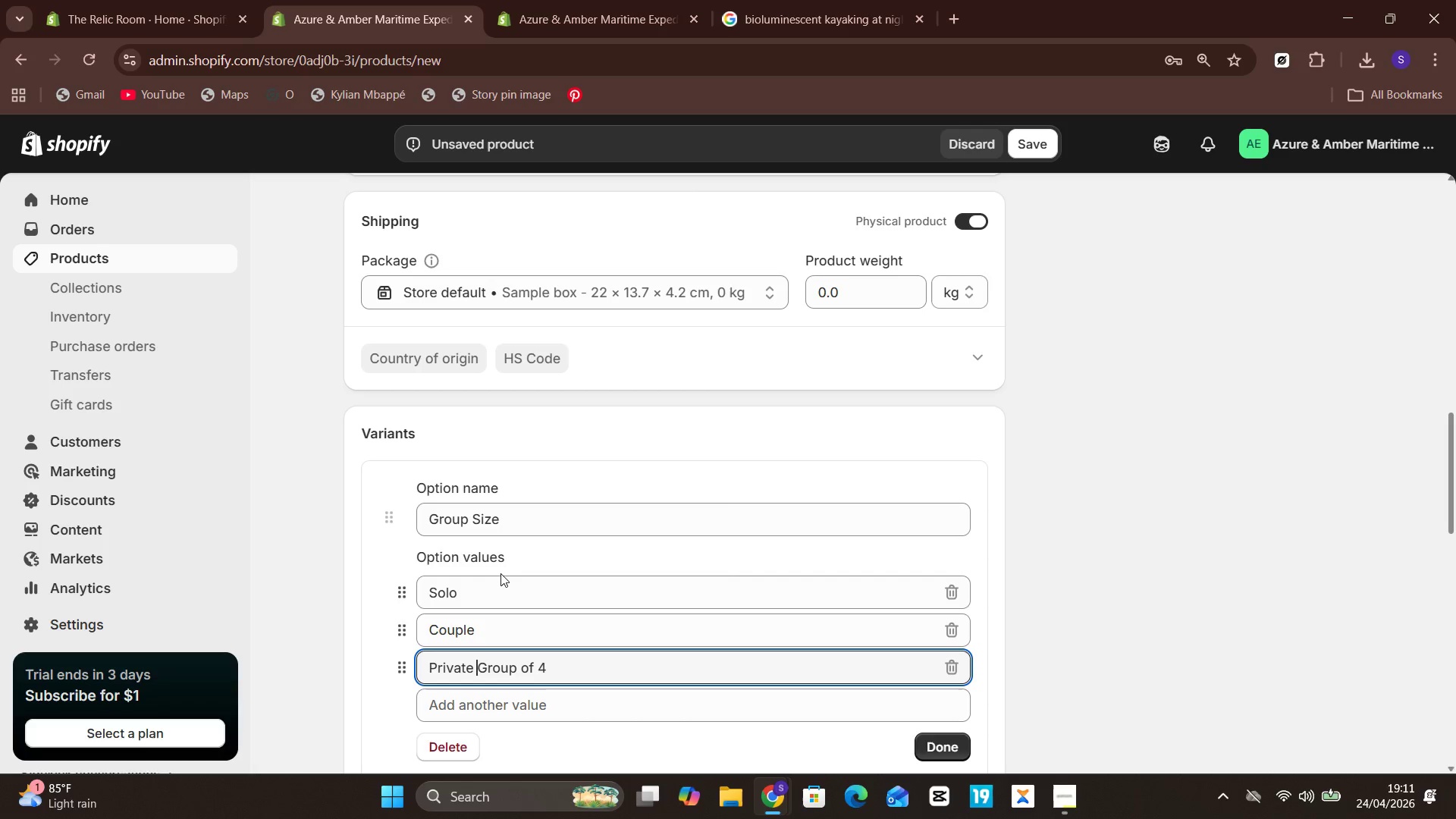 
hold_key(key=Unknown, duration=1.05)
 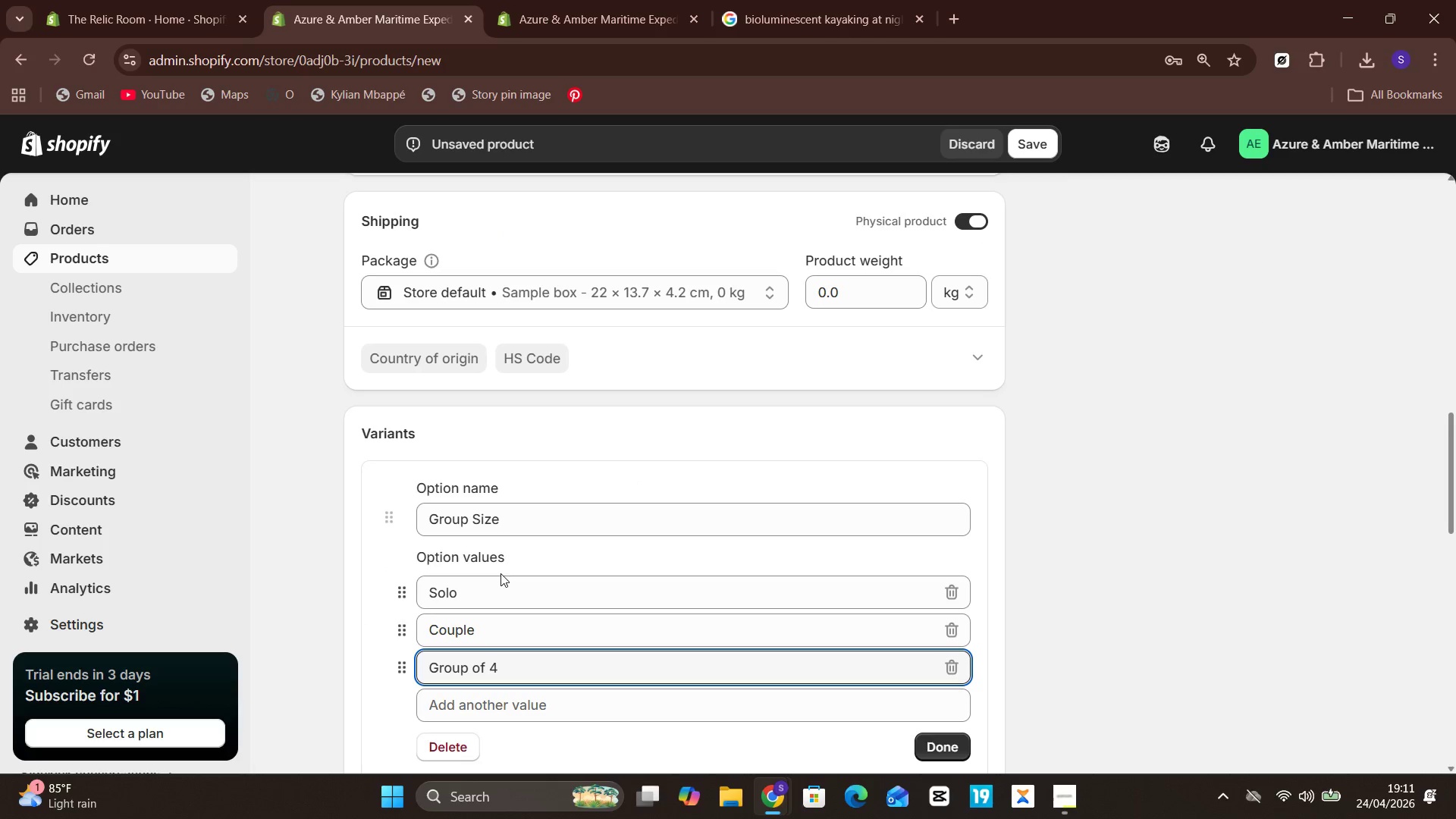 
hold_key(key=ArrowLeft, duration=1.02)
 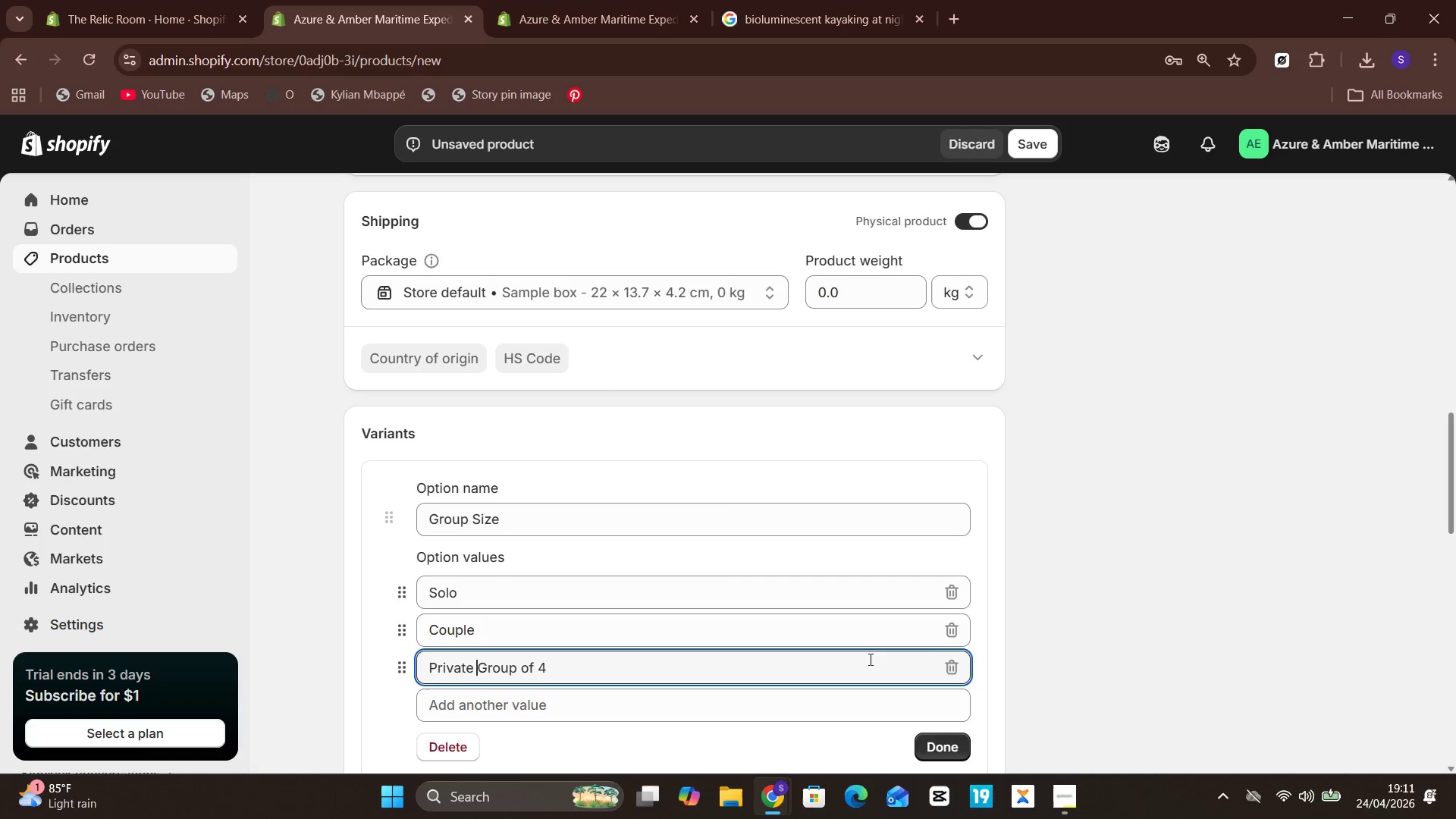 
left_click([925, 734])
 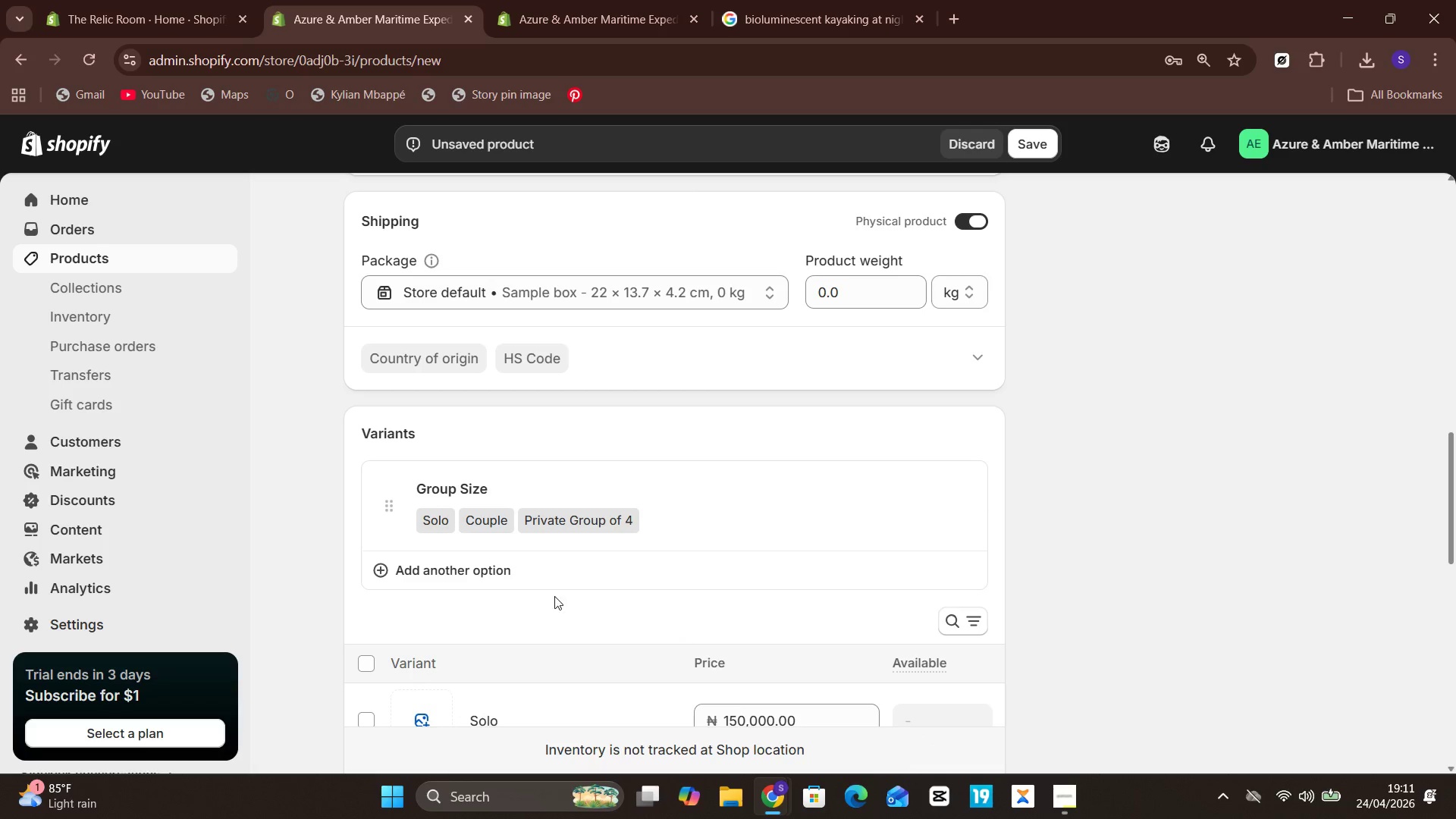 
left_click([471, 563])
 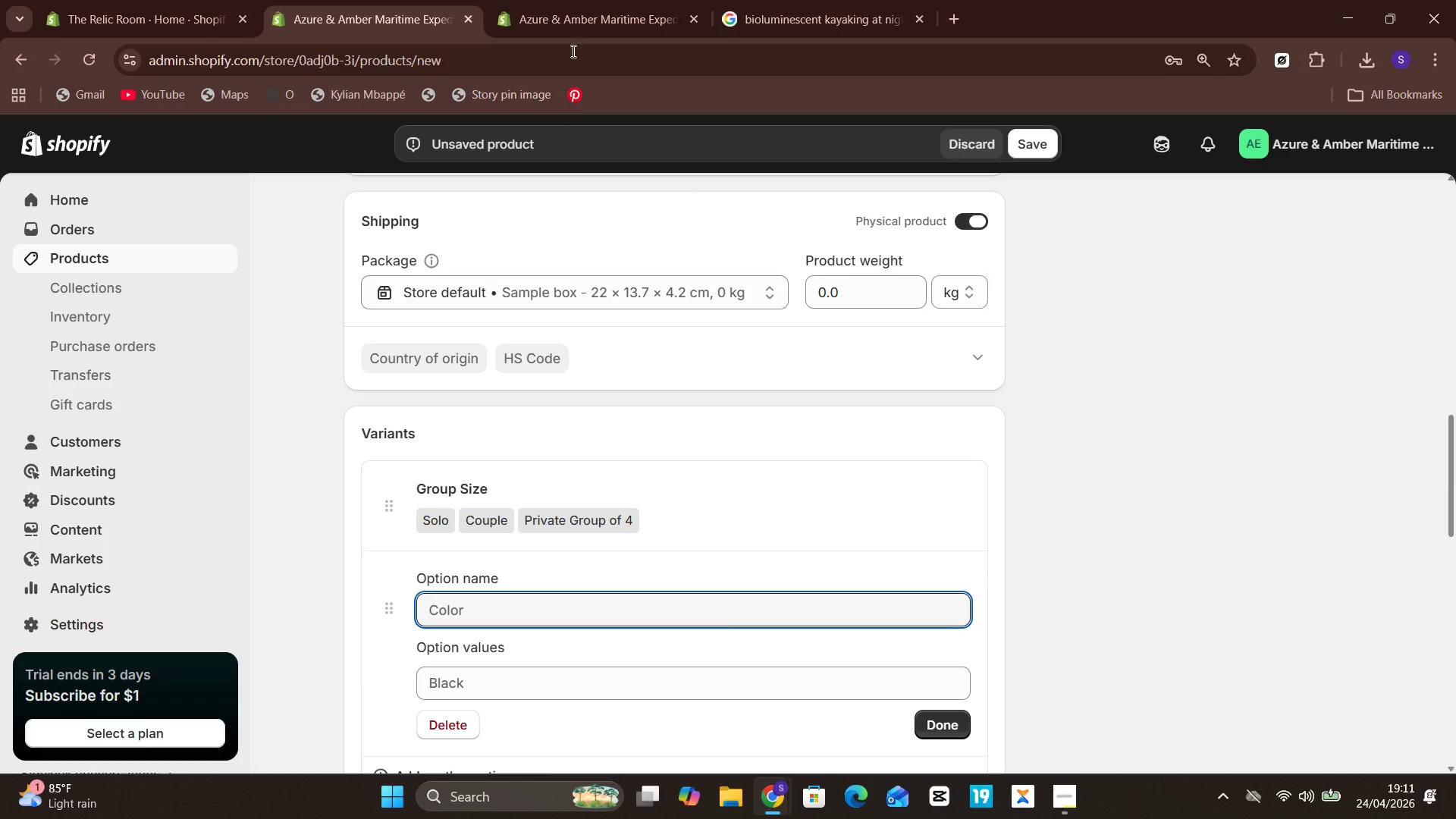 
type(Skill Level)
 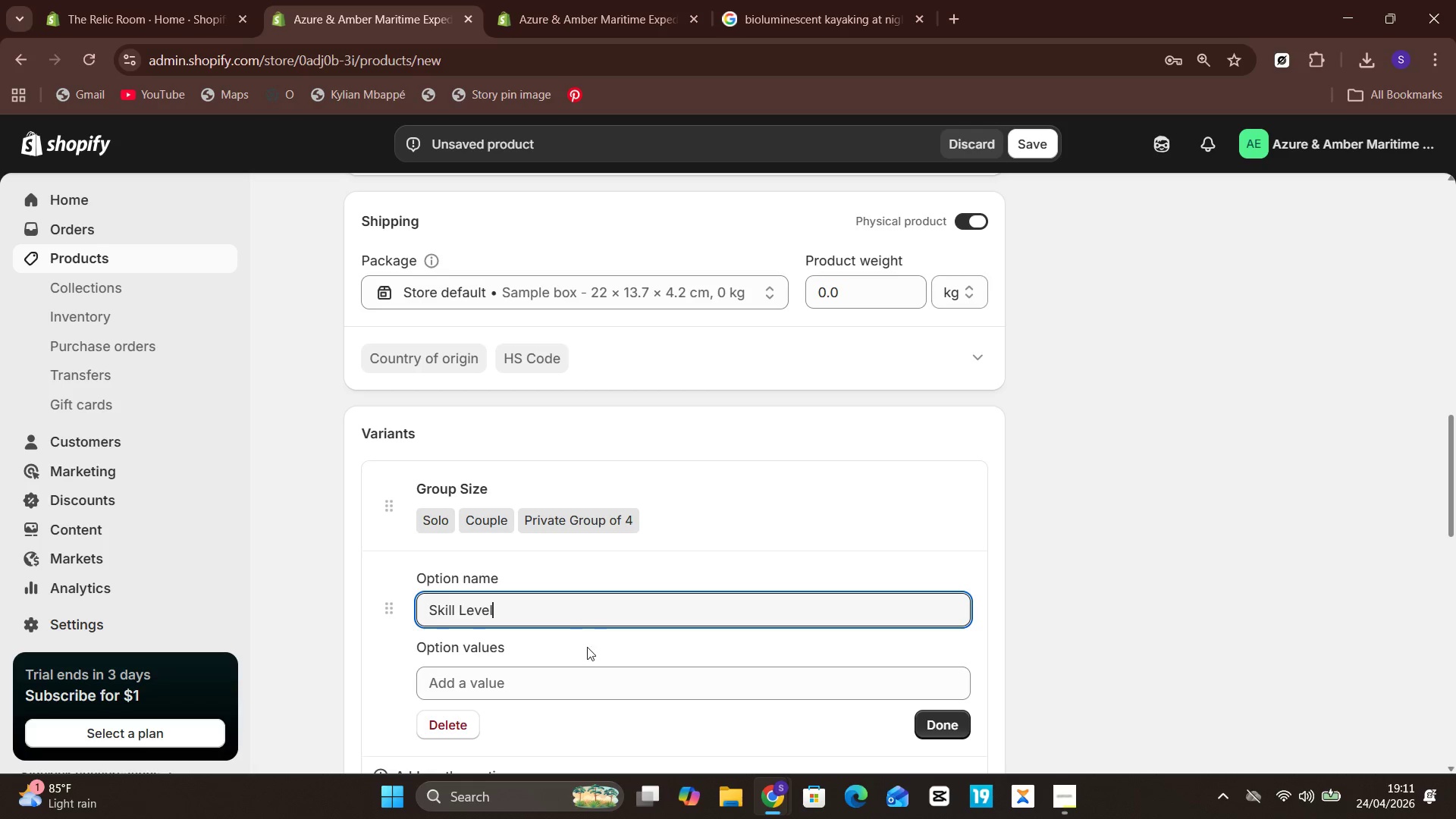 
left_click([596, 688])
 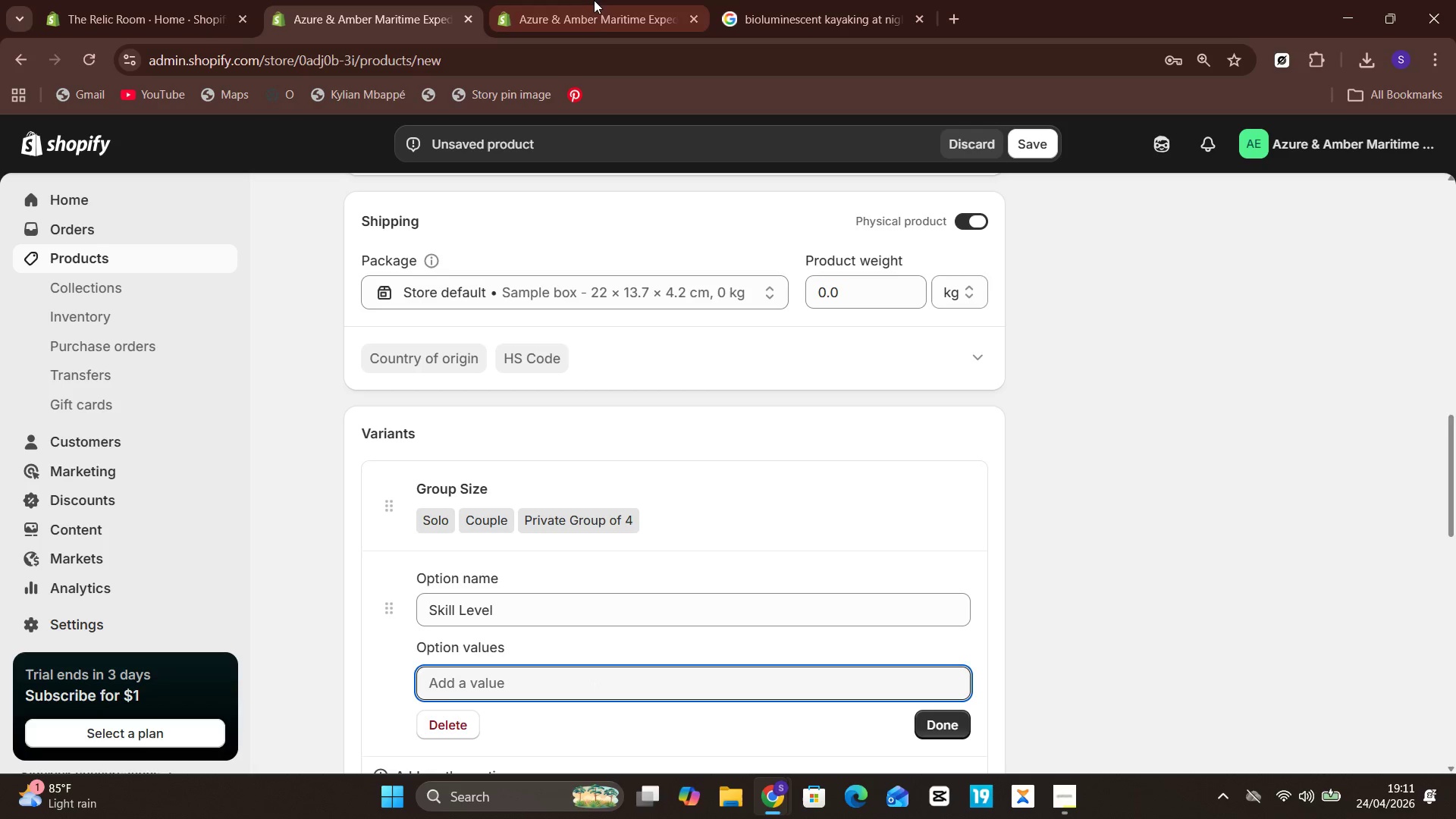 
left_click([598, 0])
 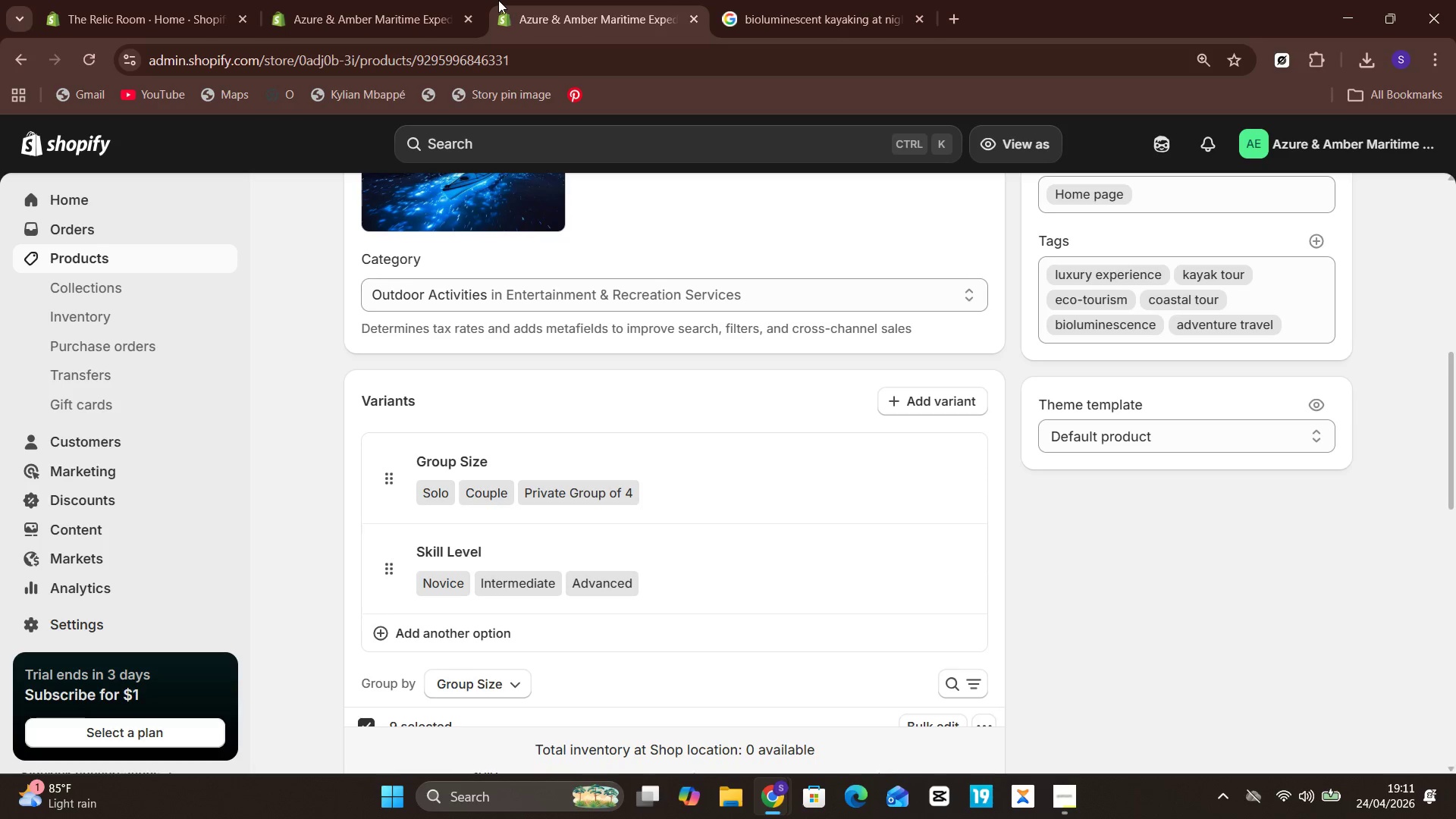 
left_click([391, 0])
 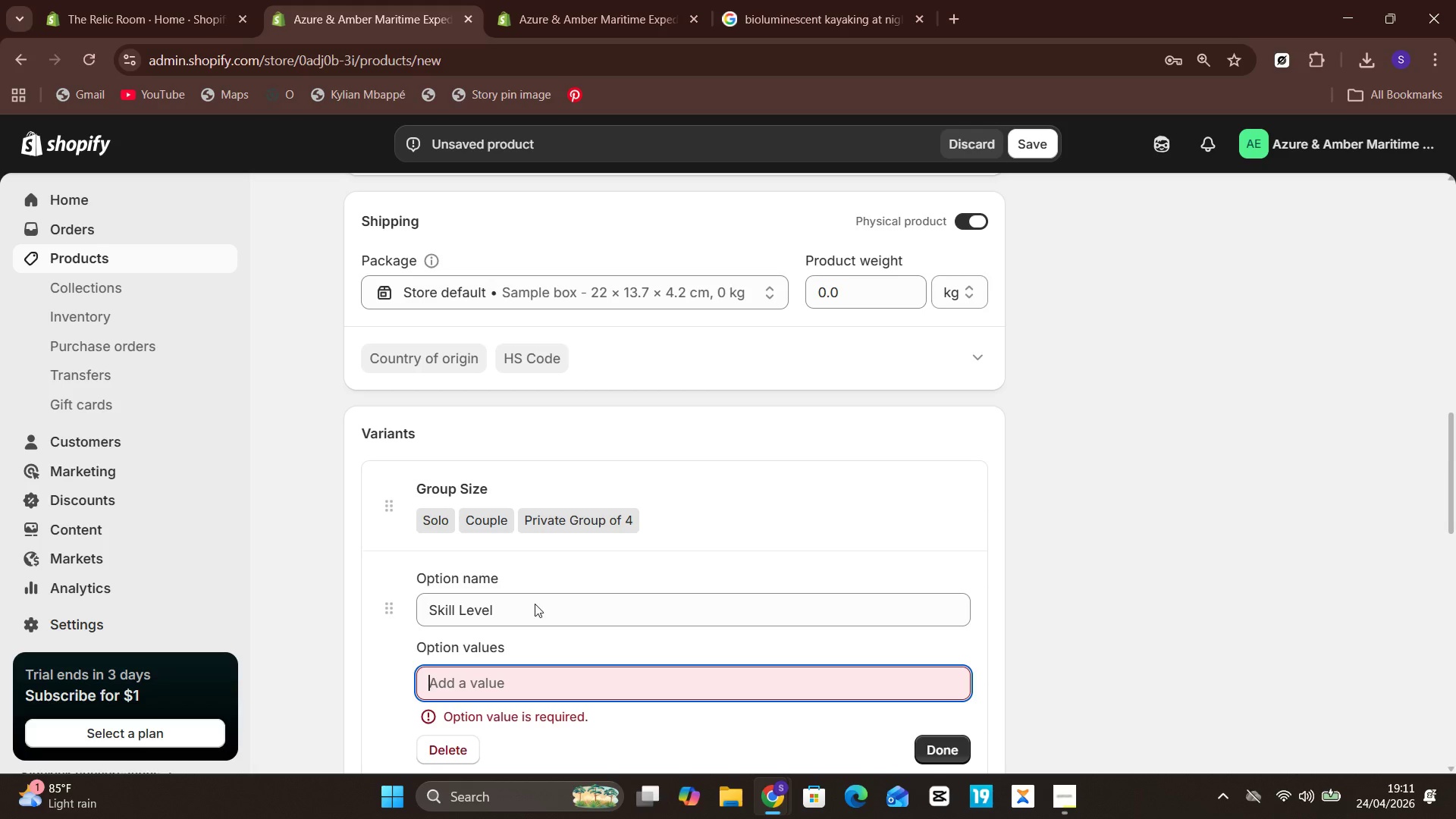 
type(Novice)
 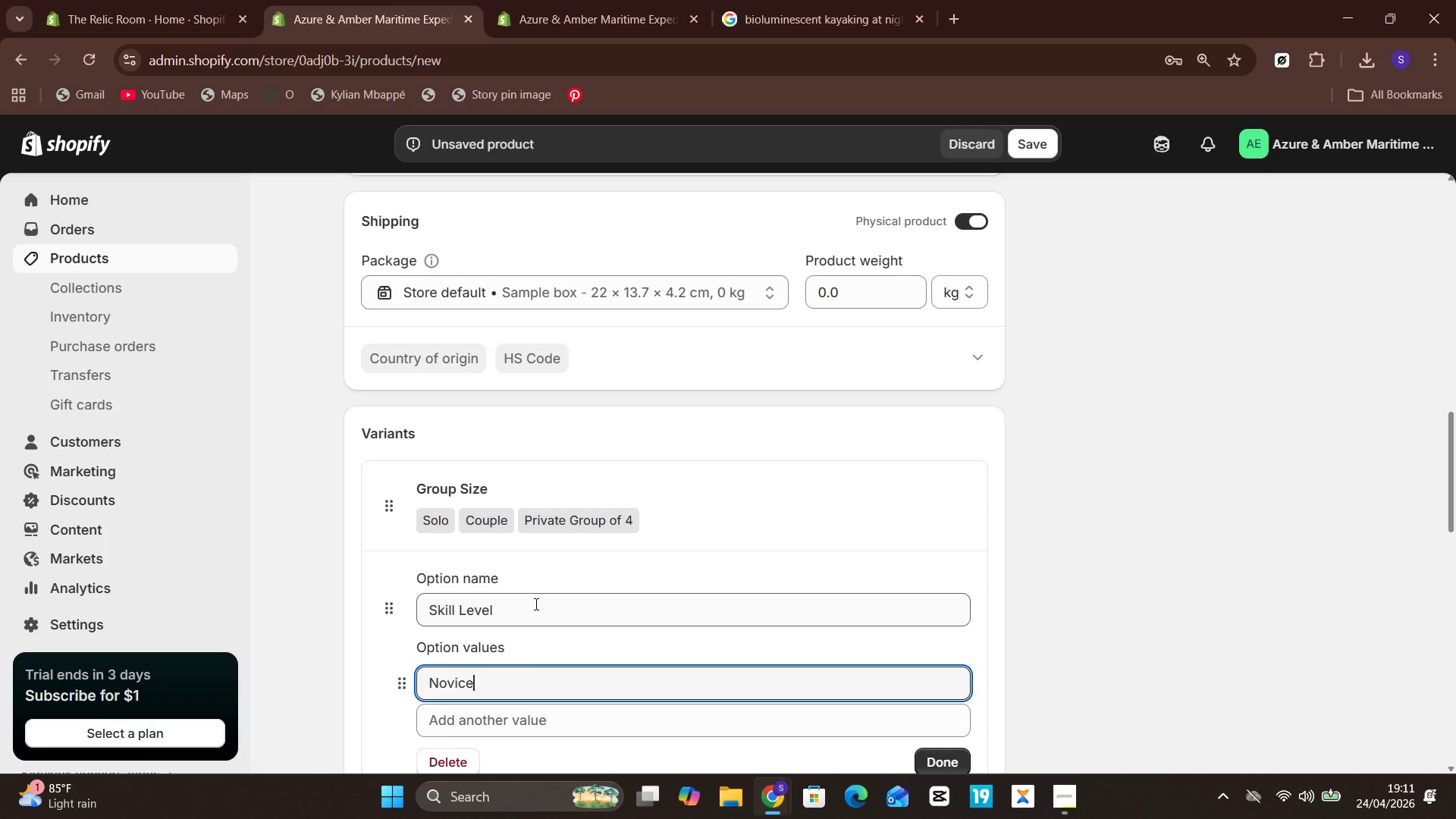 
key(Enter)
 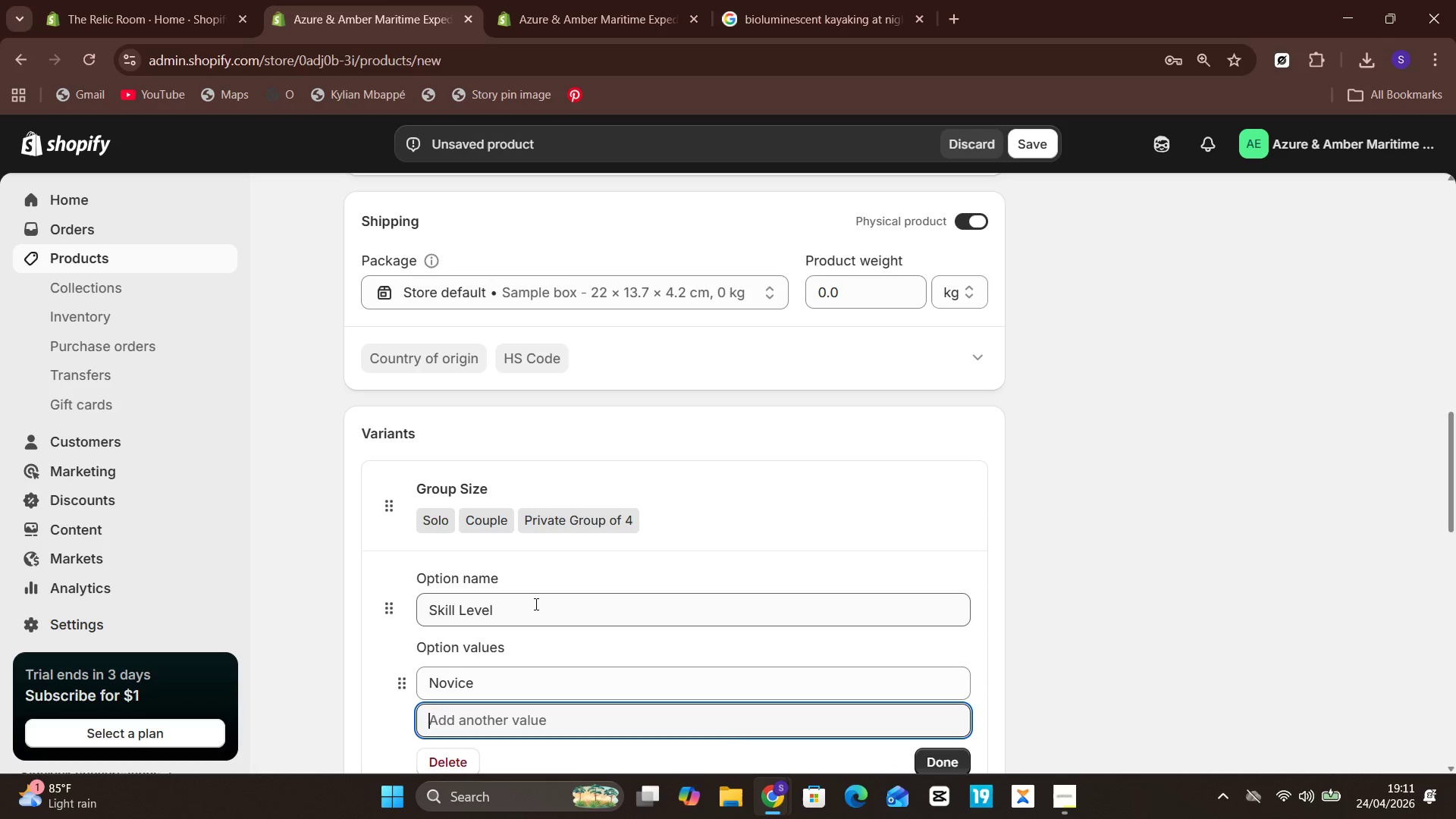 
type(Inter )
key(Backspace)
type(mediate)
 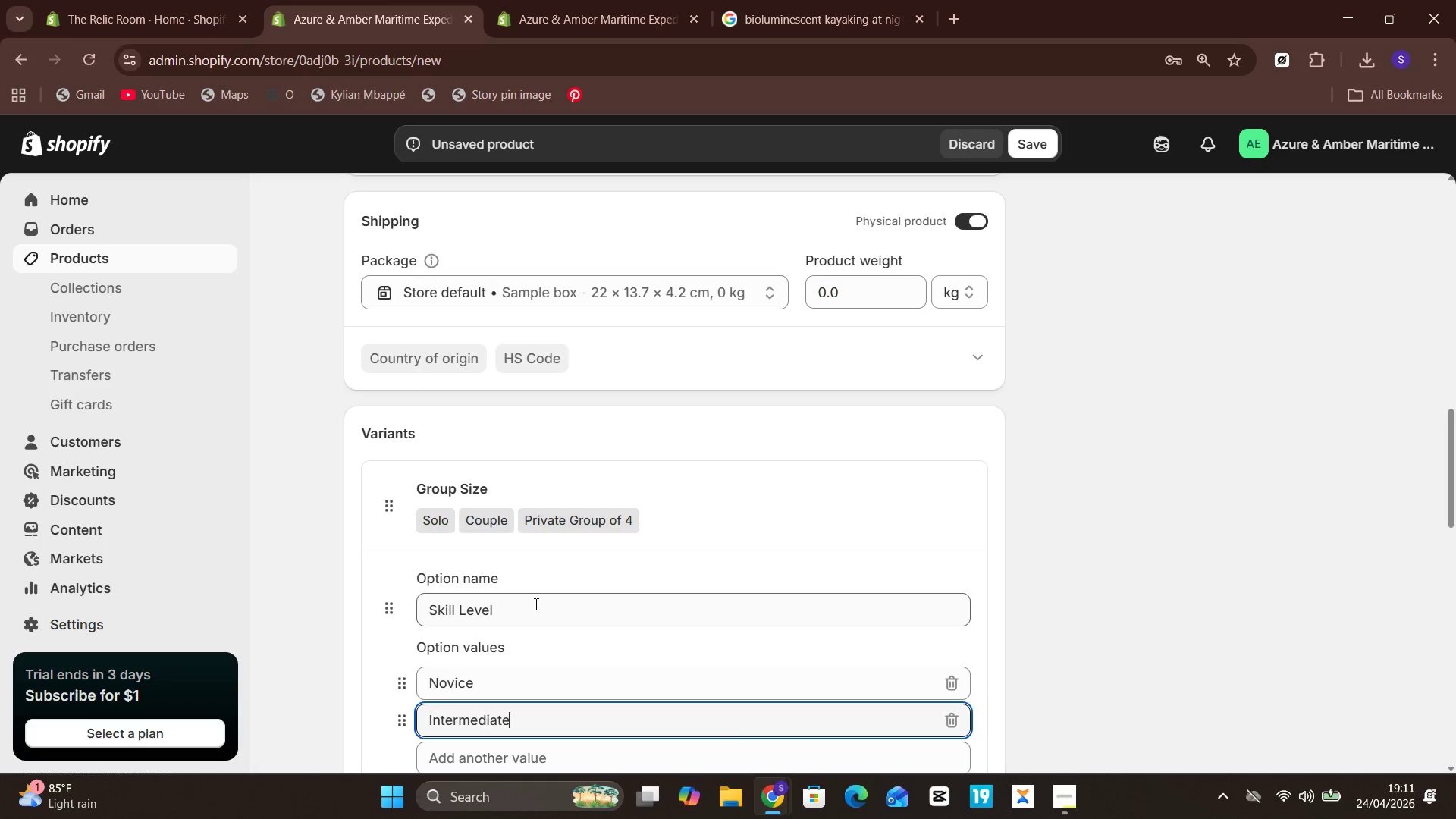 
key(Enter)
 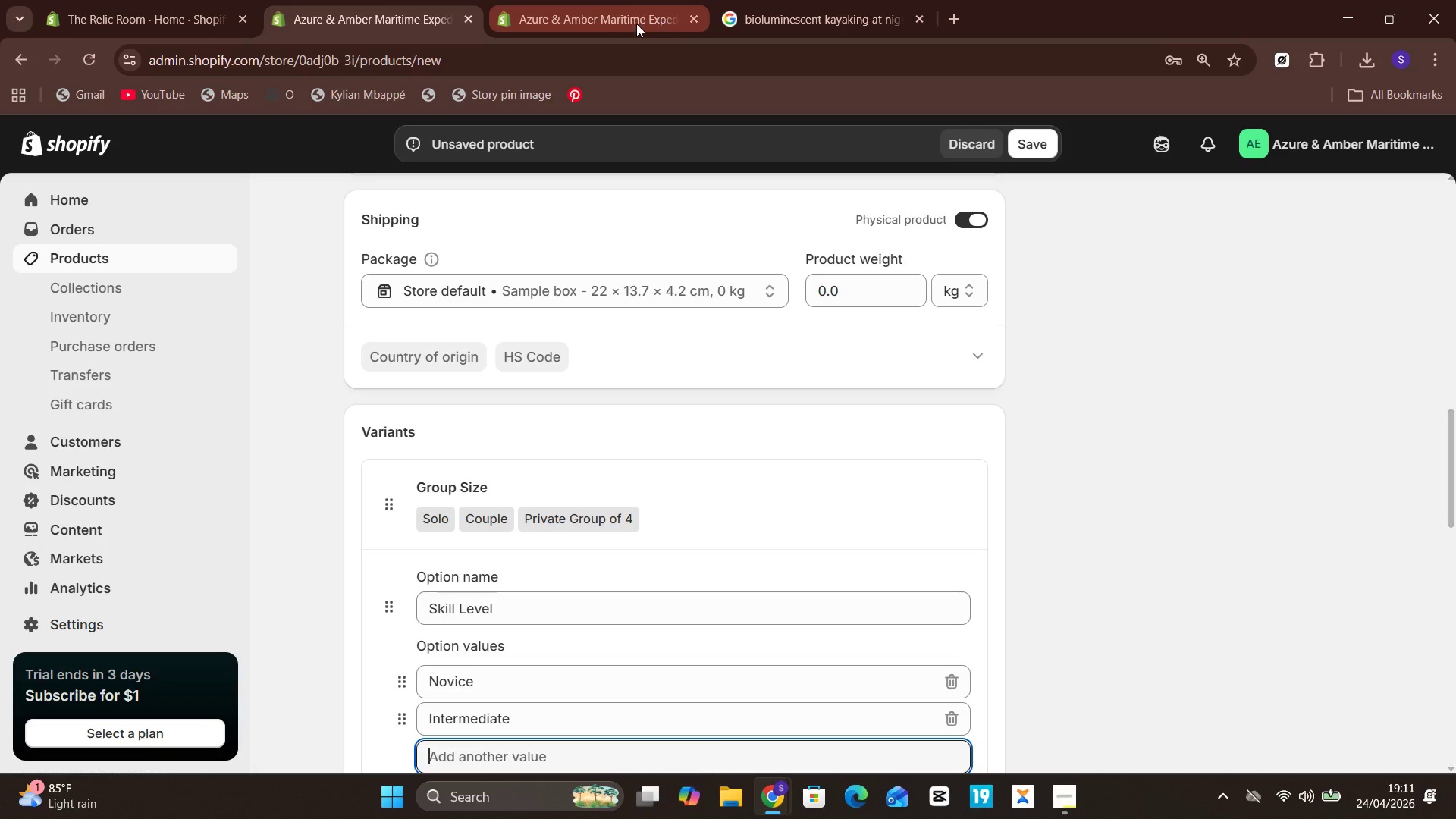 
left_click([589, 19])
 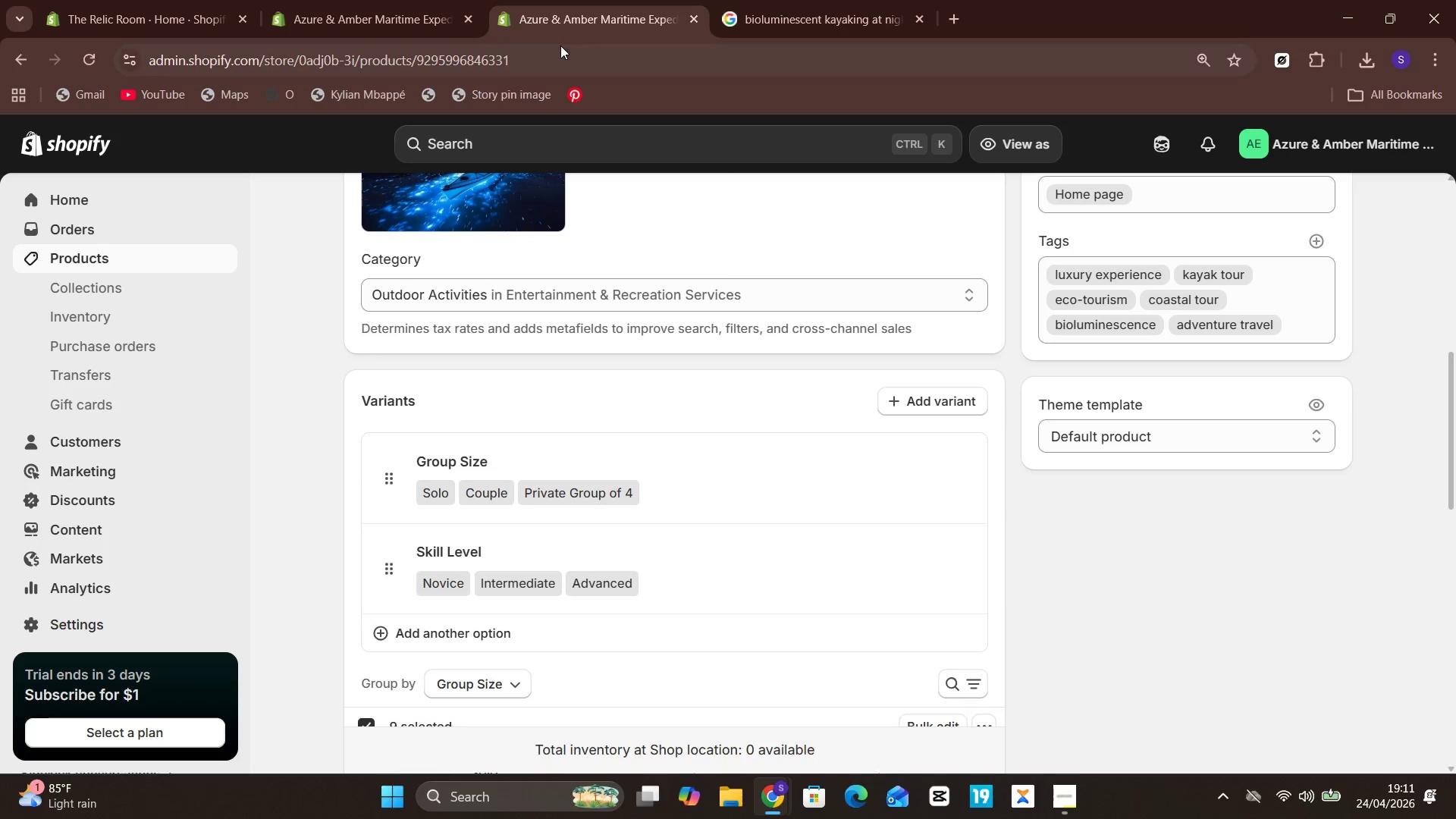 
left_click([409, 0])
 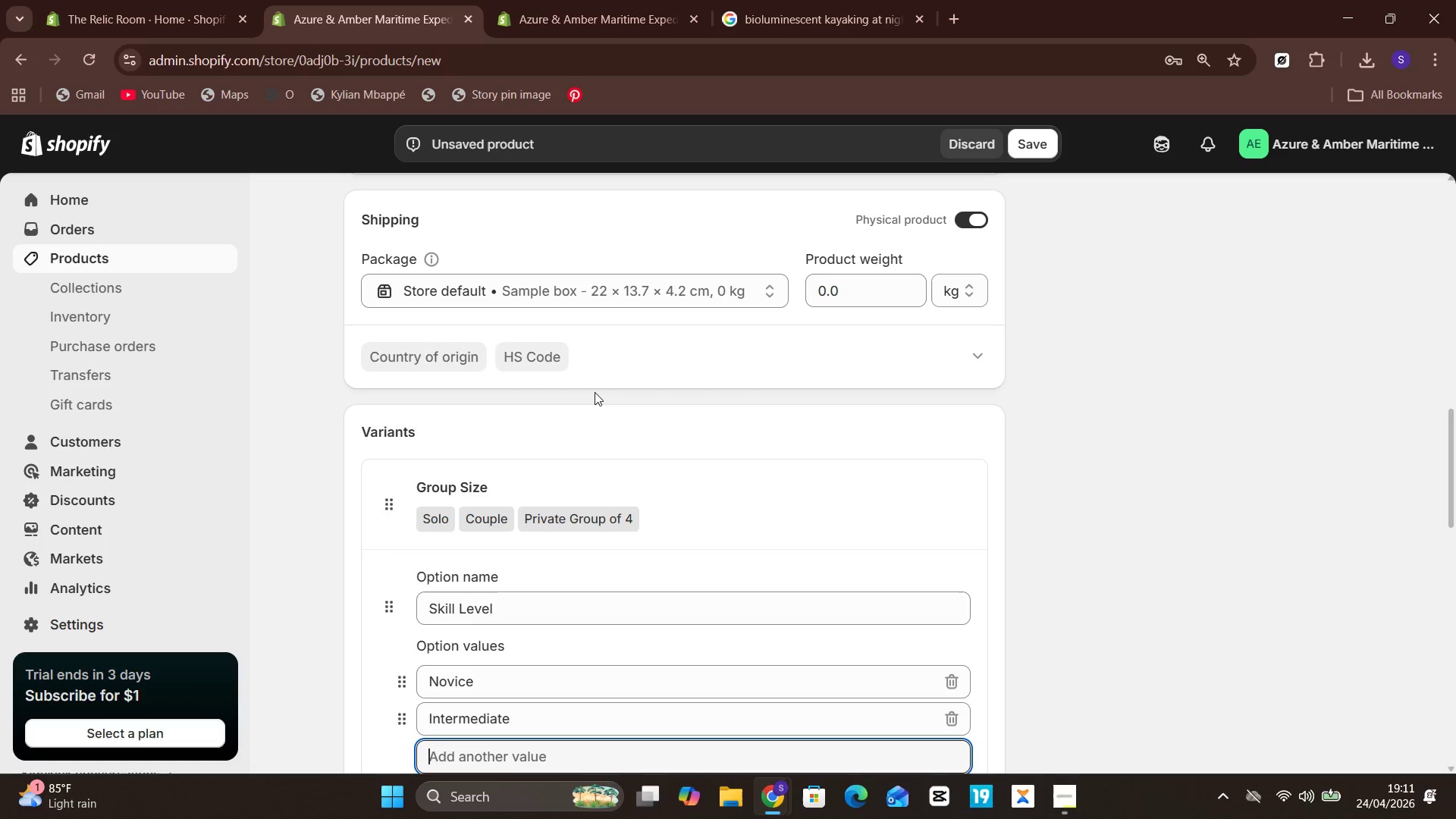 
type(Advanced)
 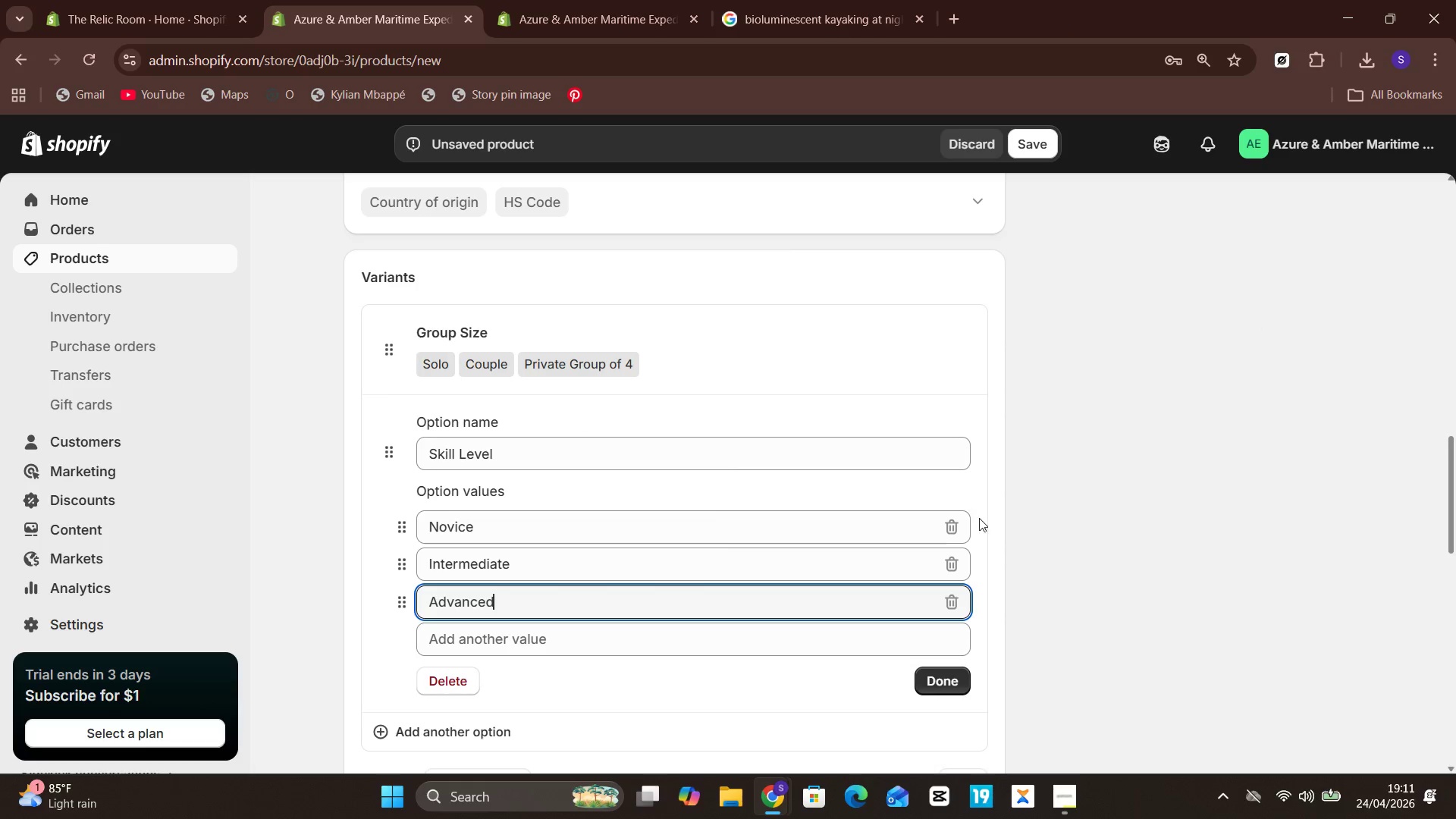 
left_click([931, 689])
 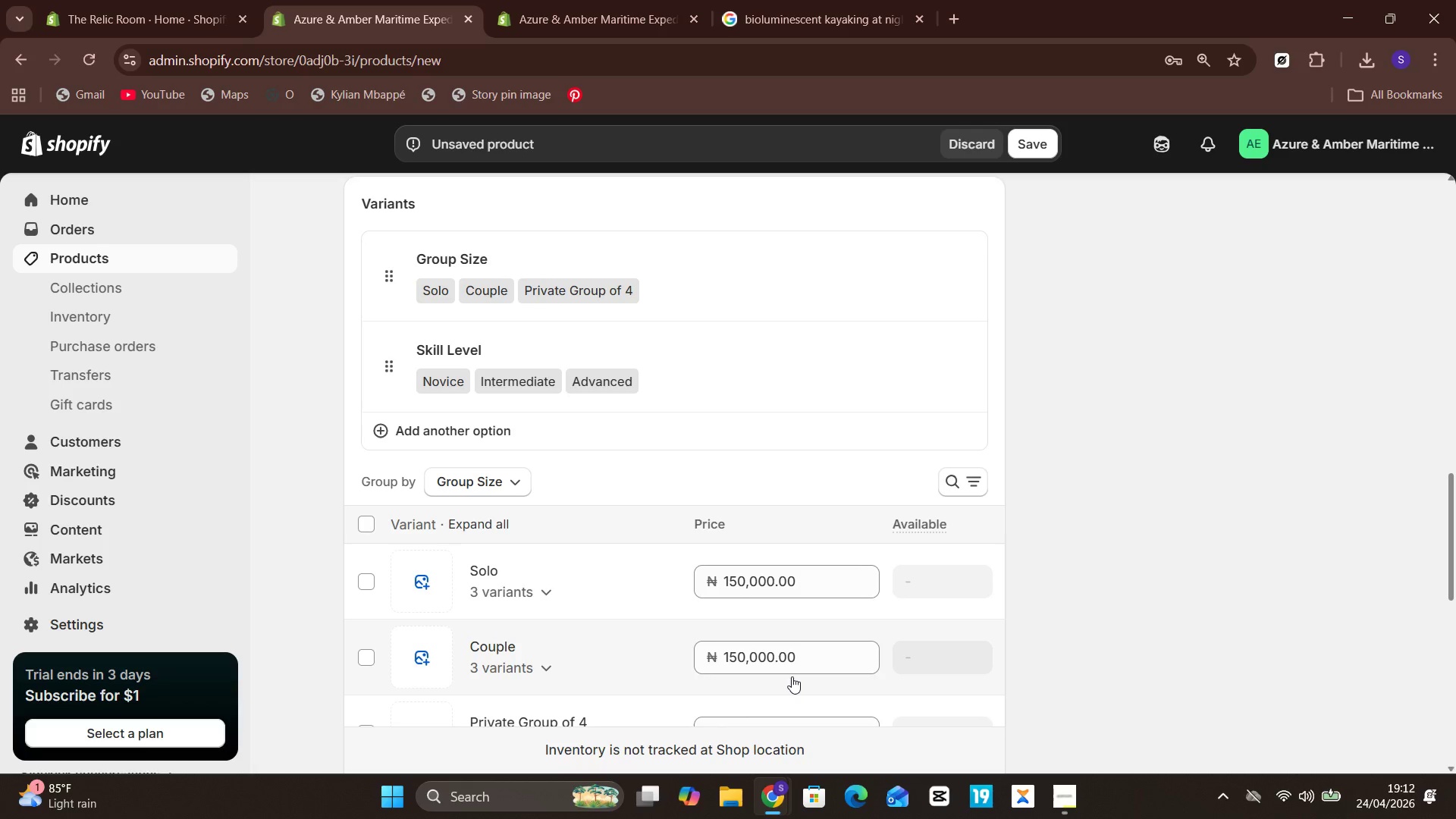 
left_click([547, 0])
 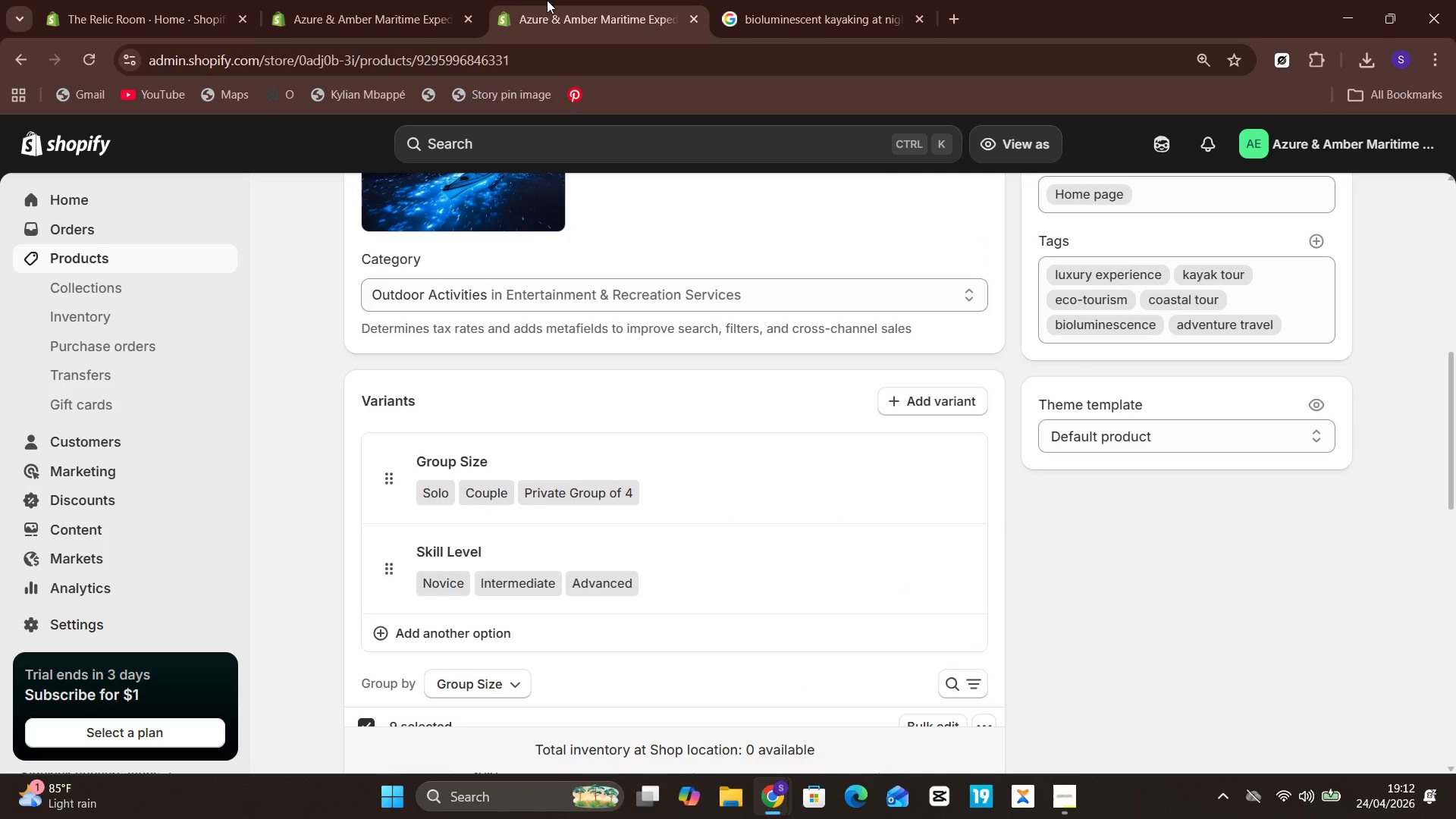 
mouse_move([660, 351])
 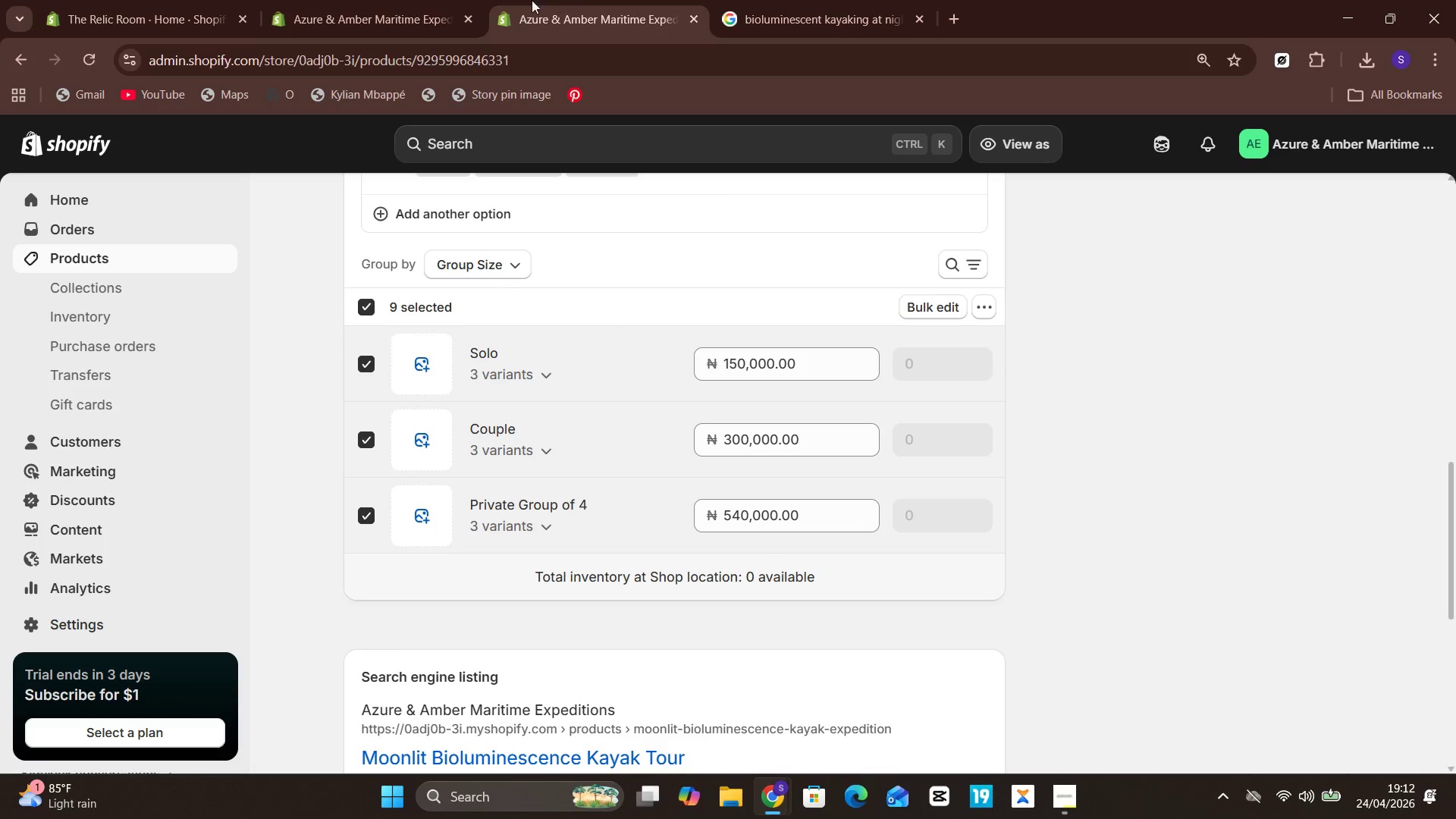 
left_click([381, 0])
 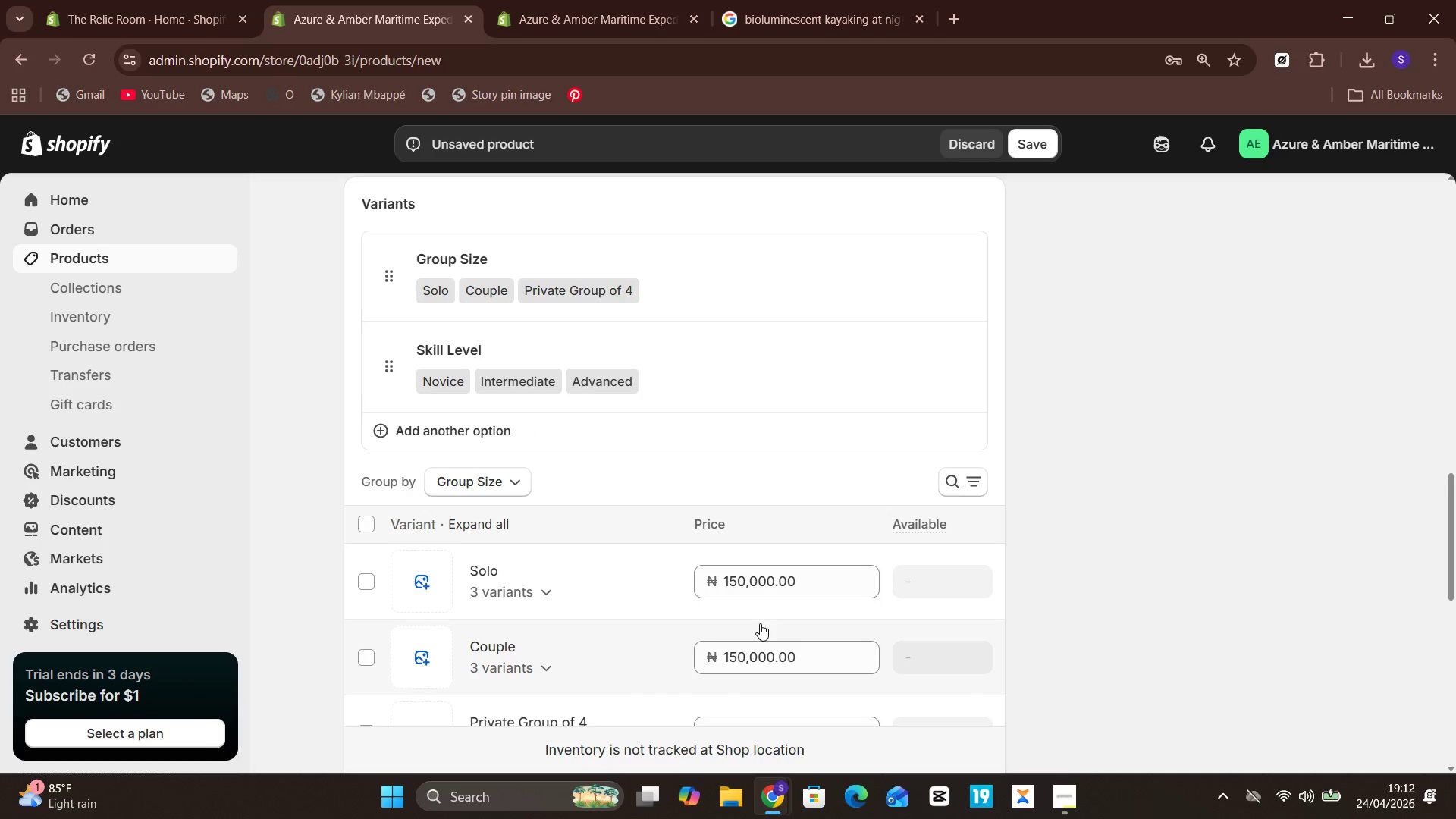 
left_click([777, 673])
 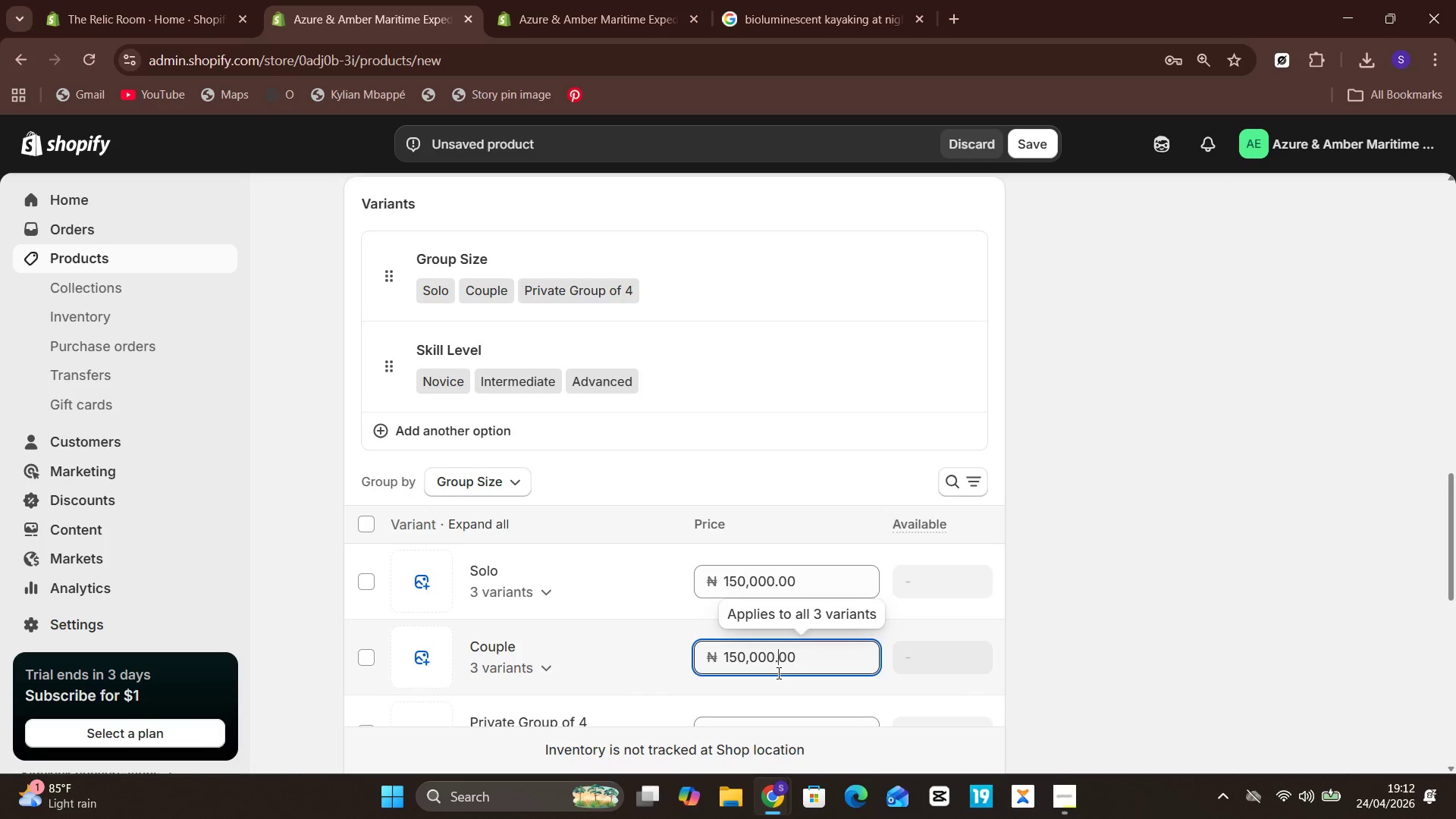 
key(Control+A)
 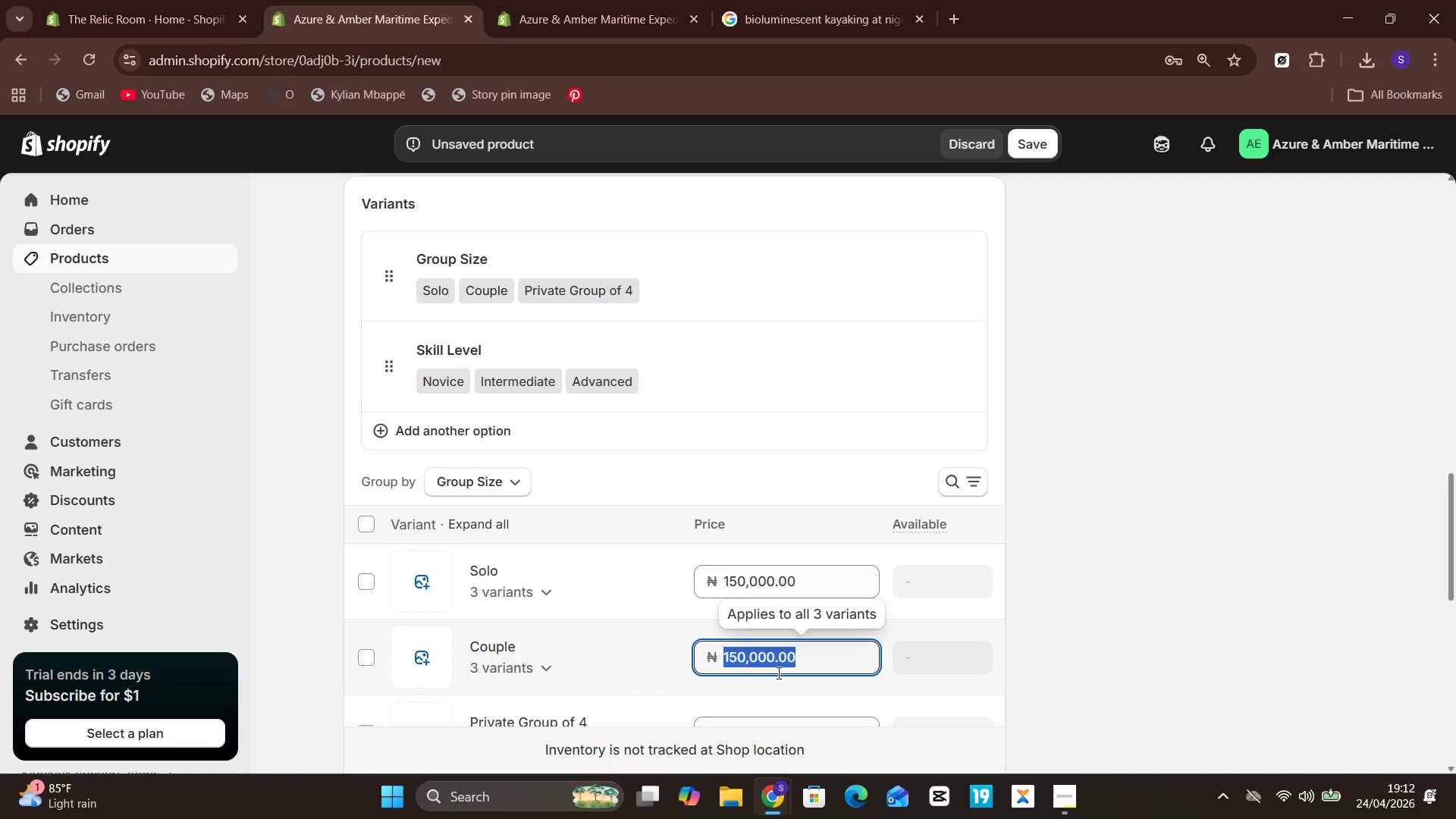 
type(300000)
 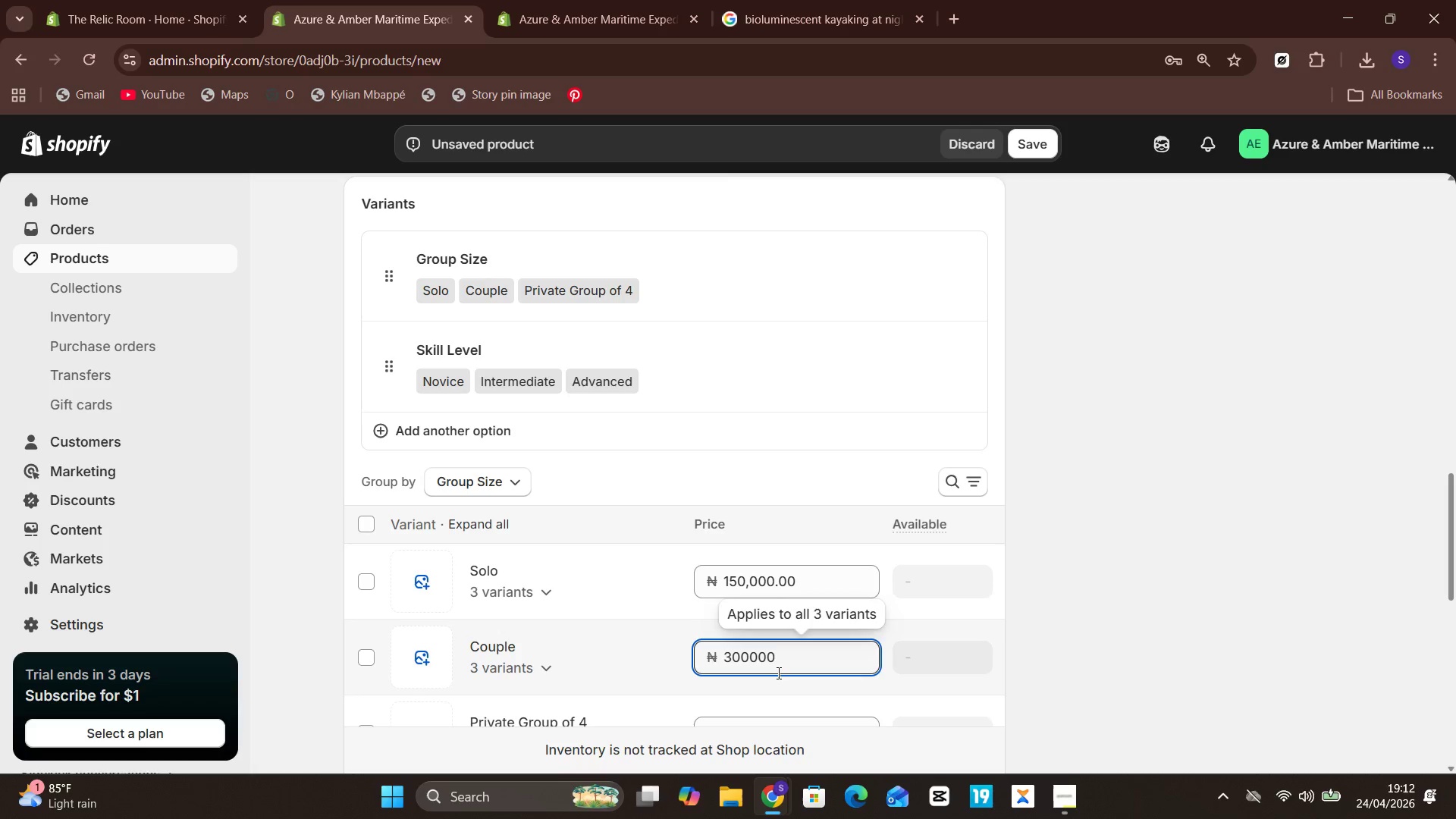 
mouse_move([761, 695])
 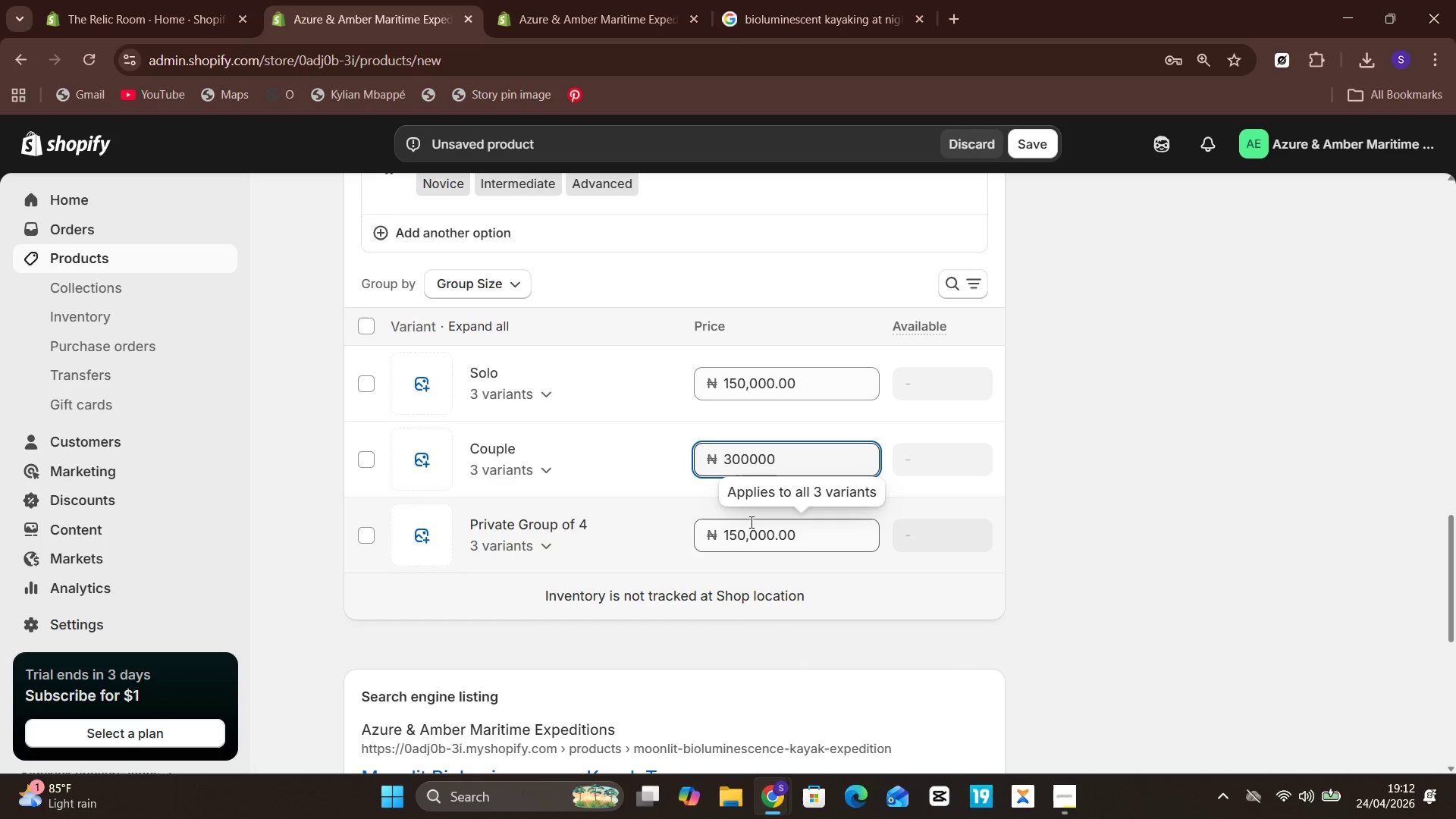 
left_click([752, 526])
 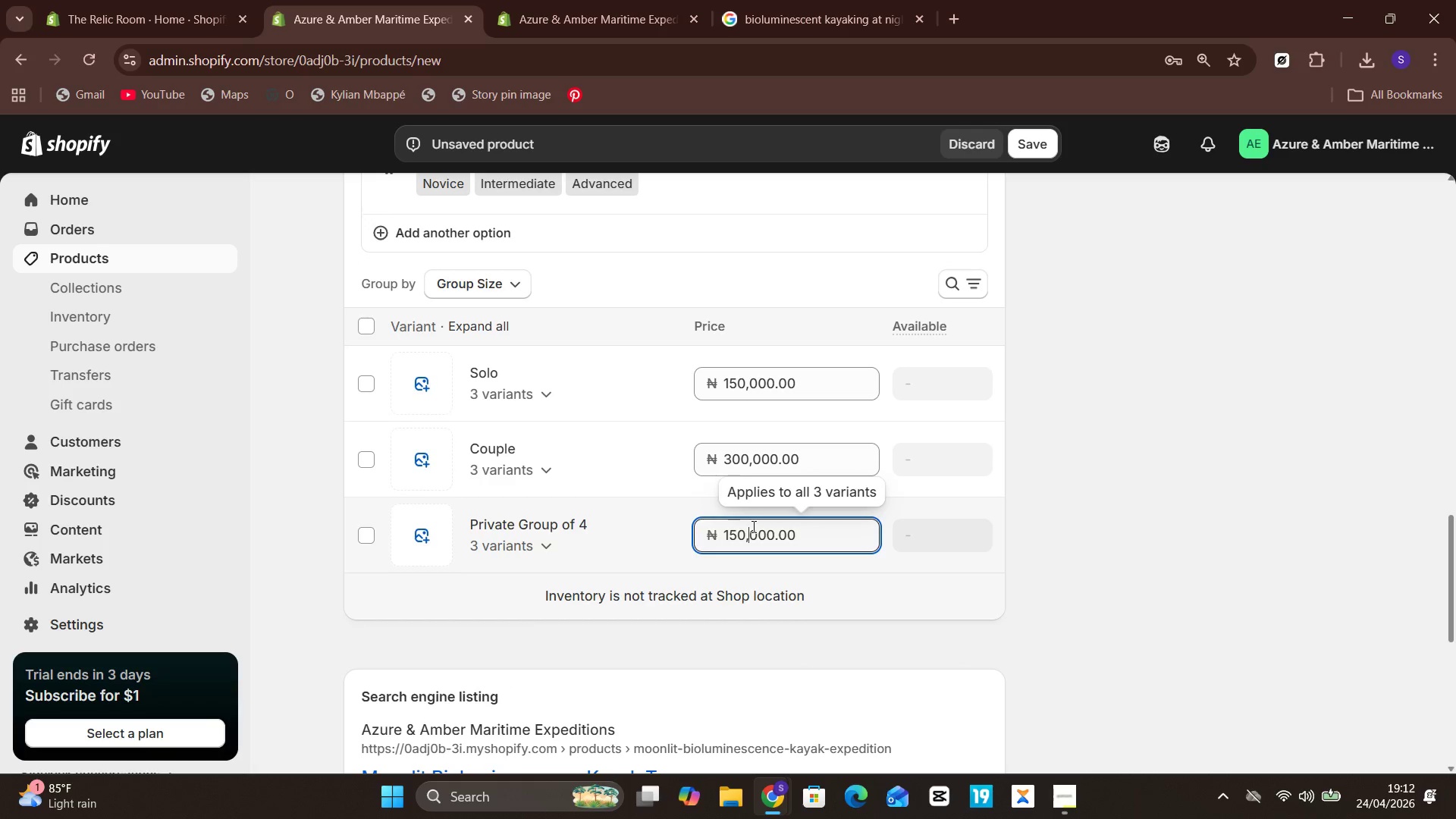 
key(Control+A)
 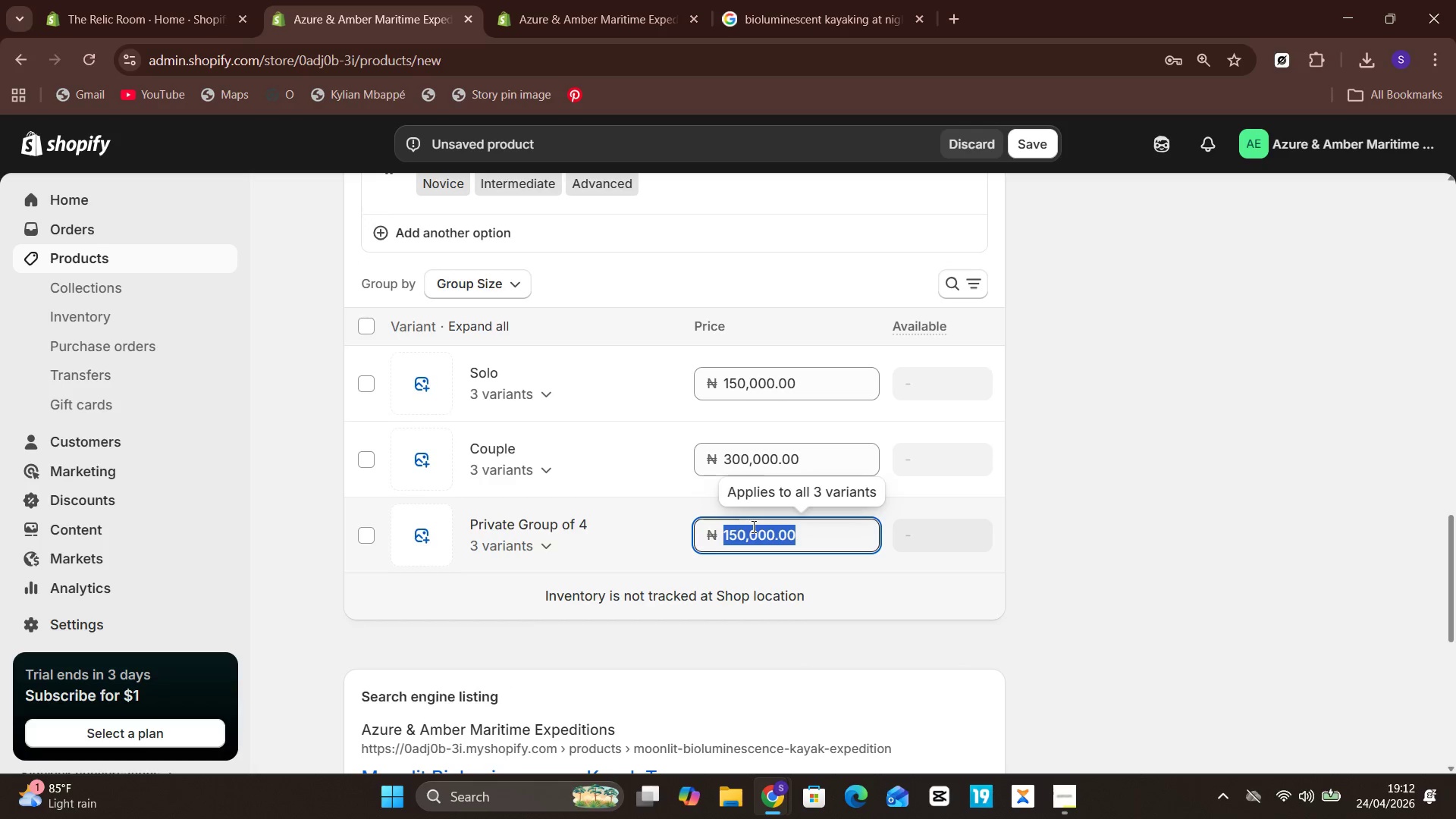 
type(540000)
 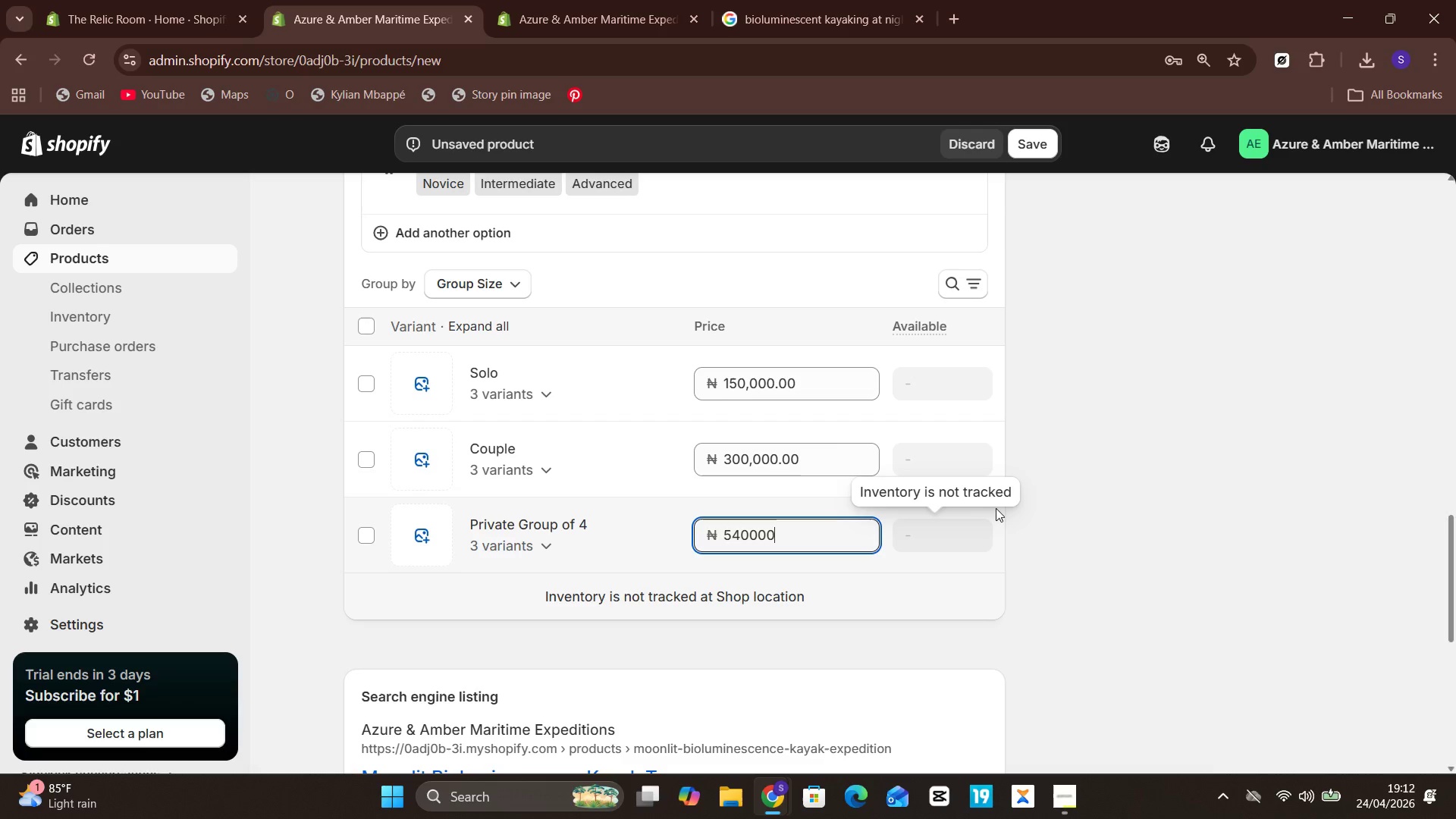 
left_click([1069, 495])
 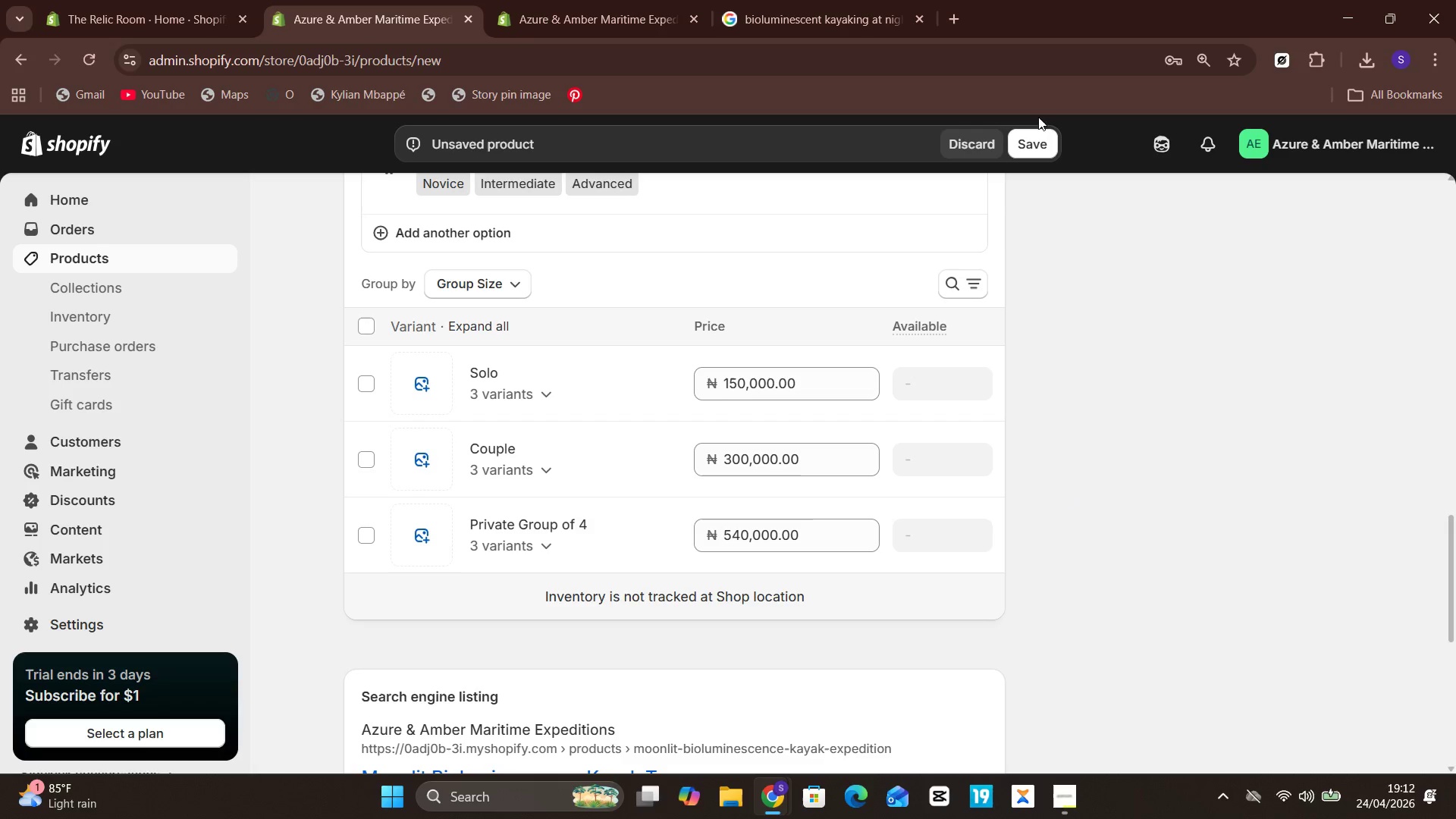 
left_click([1037, 127])
 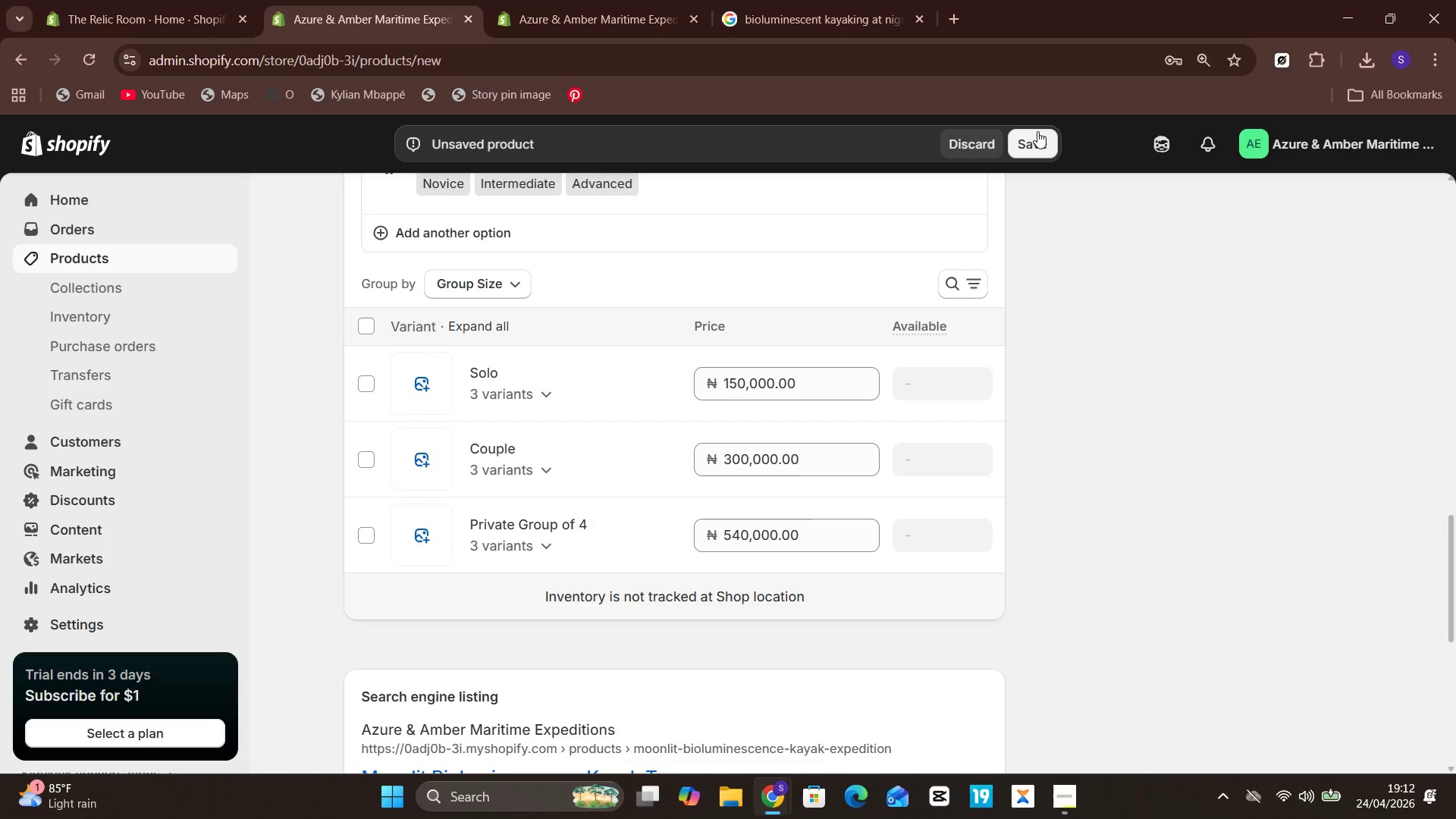 
left_click([1037, 131])
 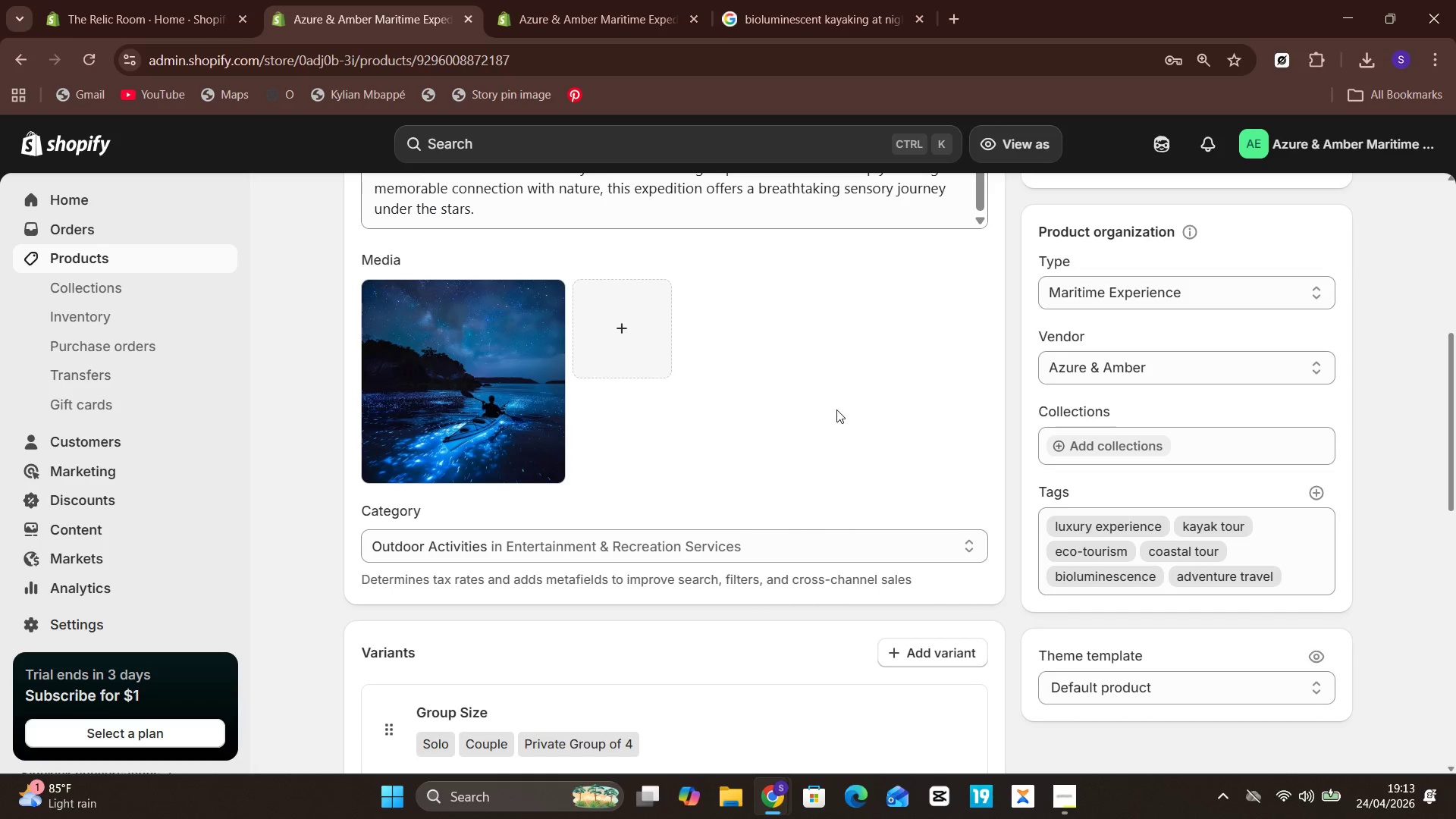 
wait(46.61)
 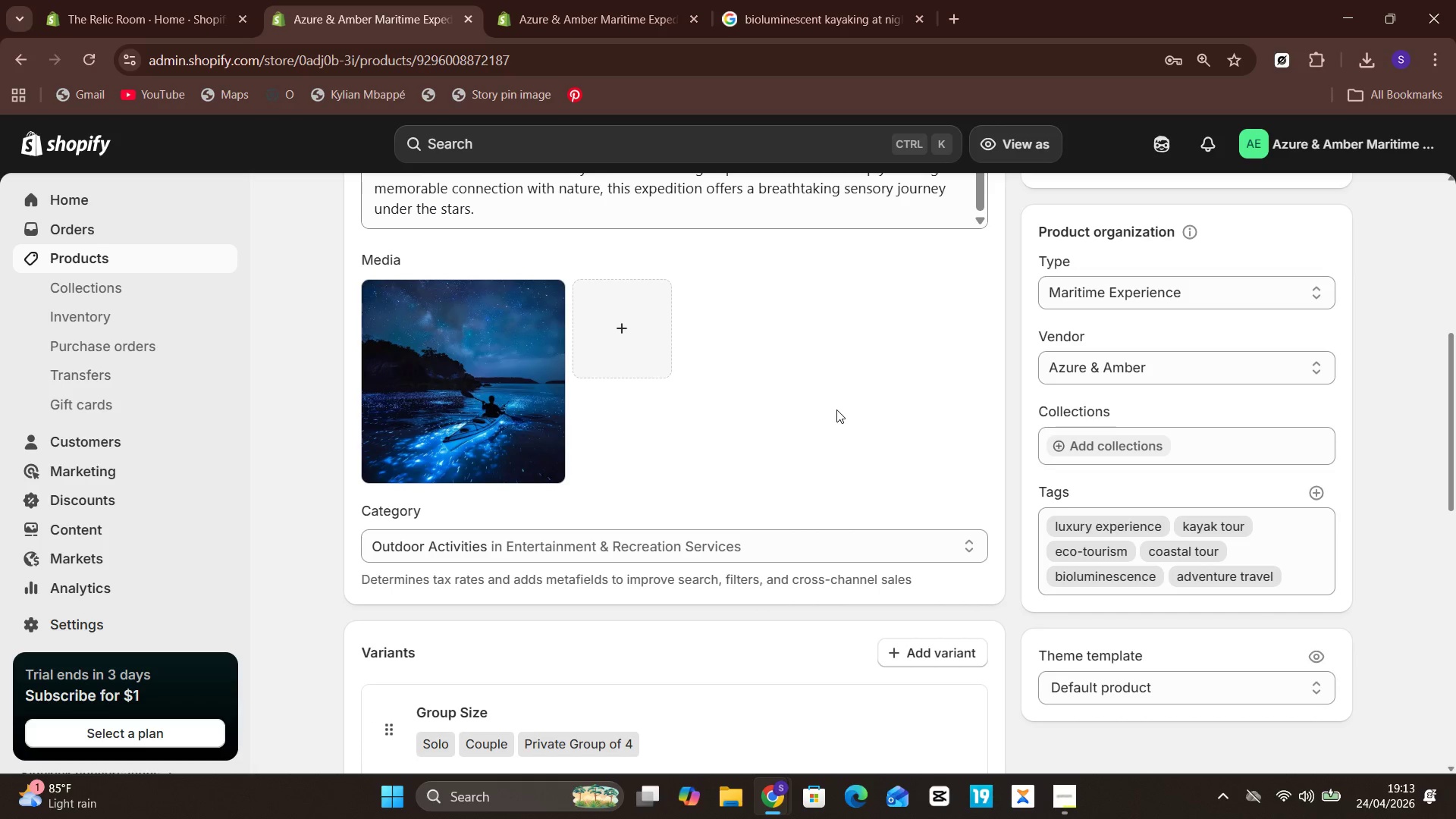 
left_click([509, 0])
 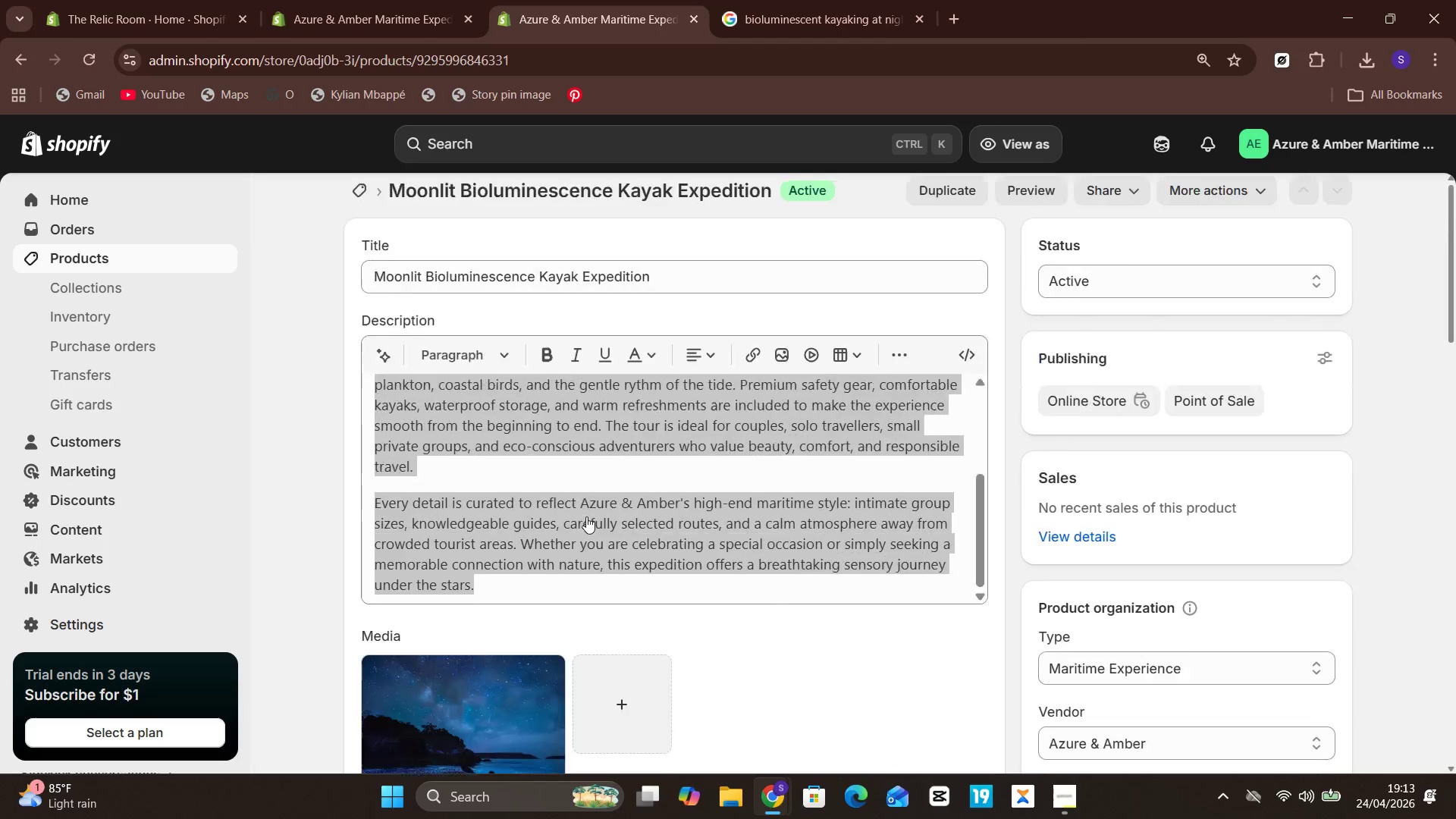 
wait(12.8)
 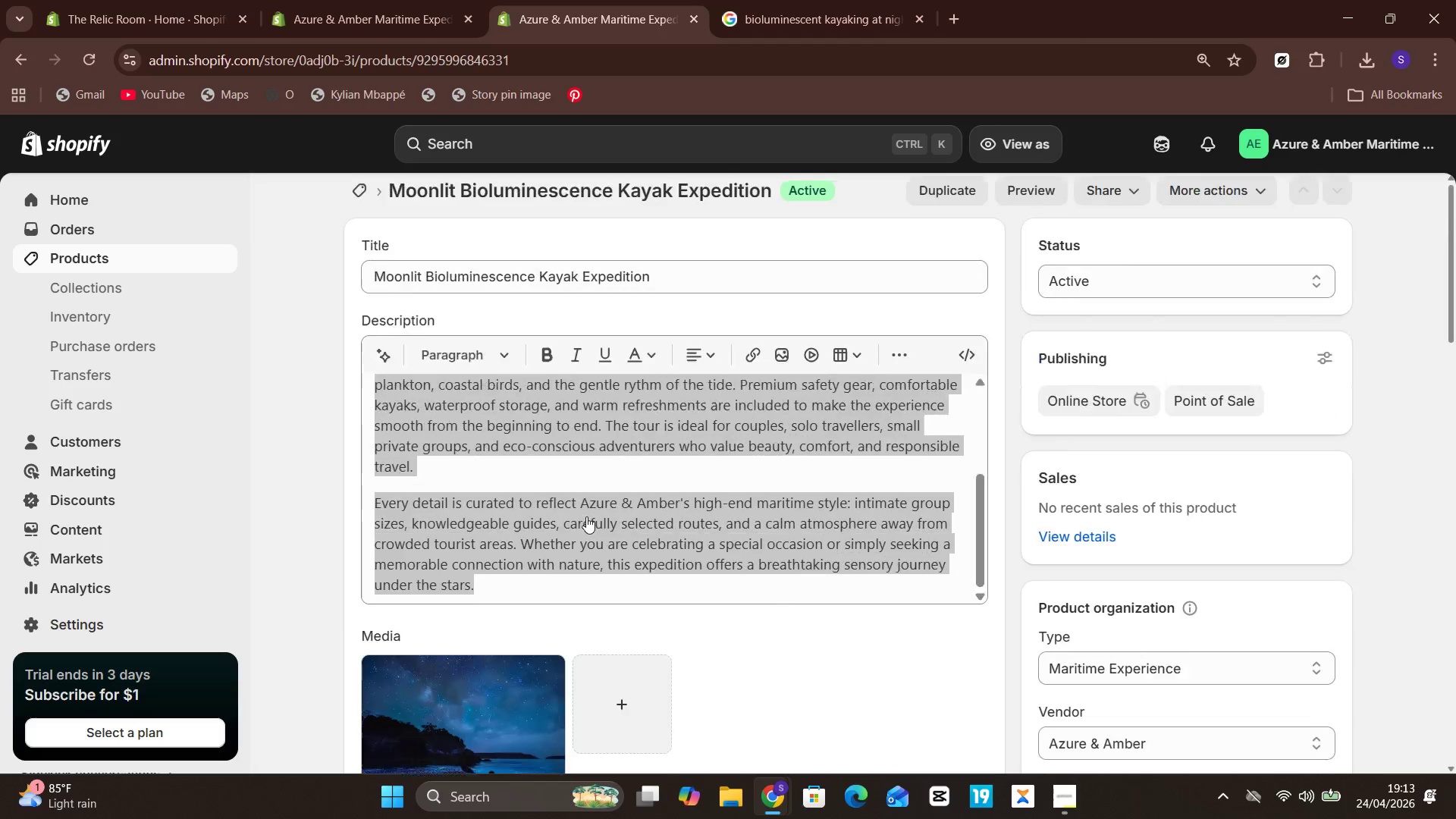 
left_click([317, 2])
 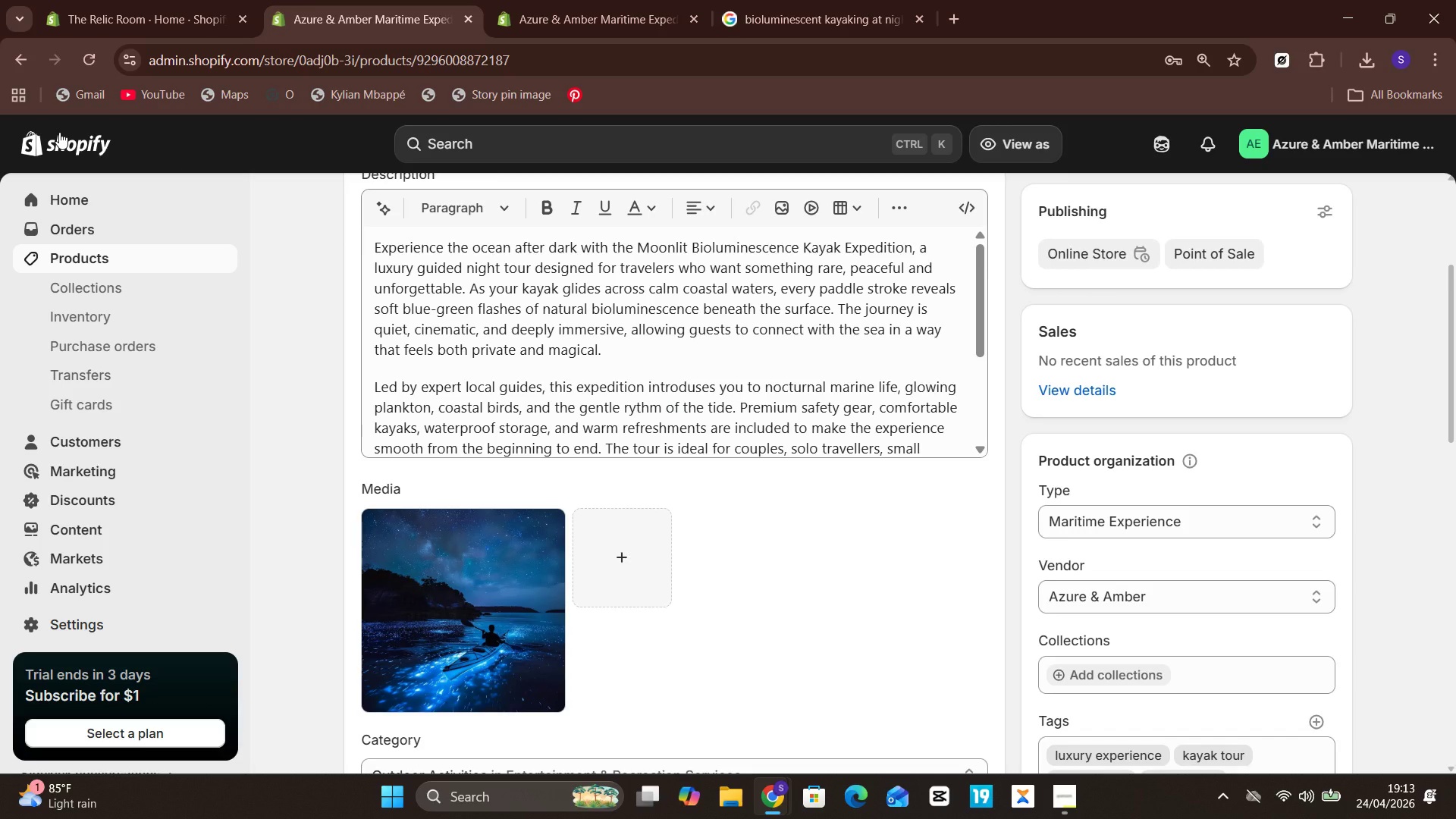 
wait(11.56)
 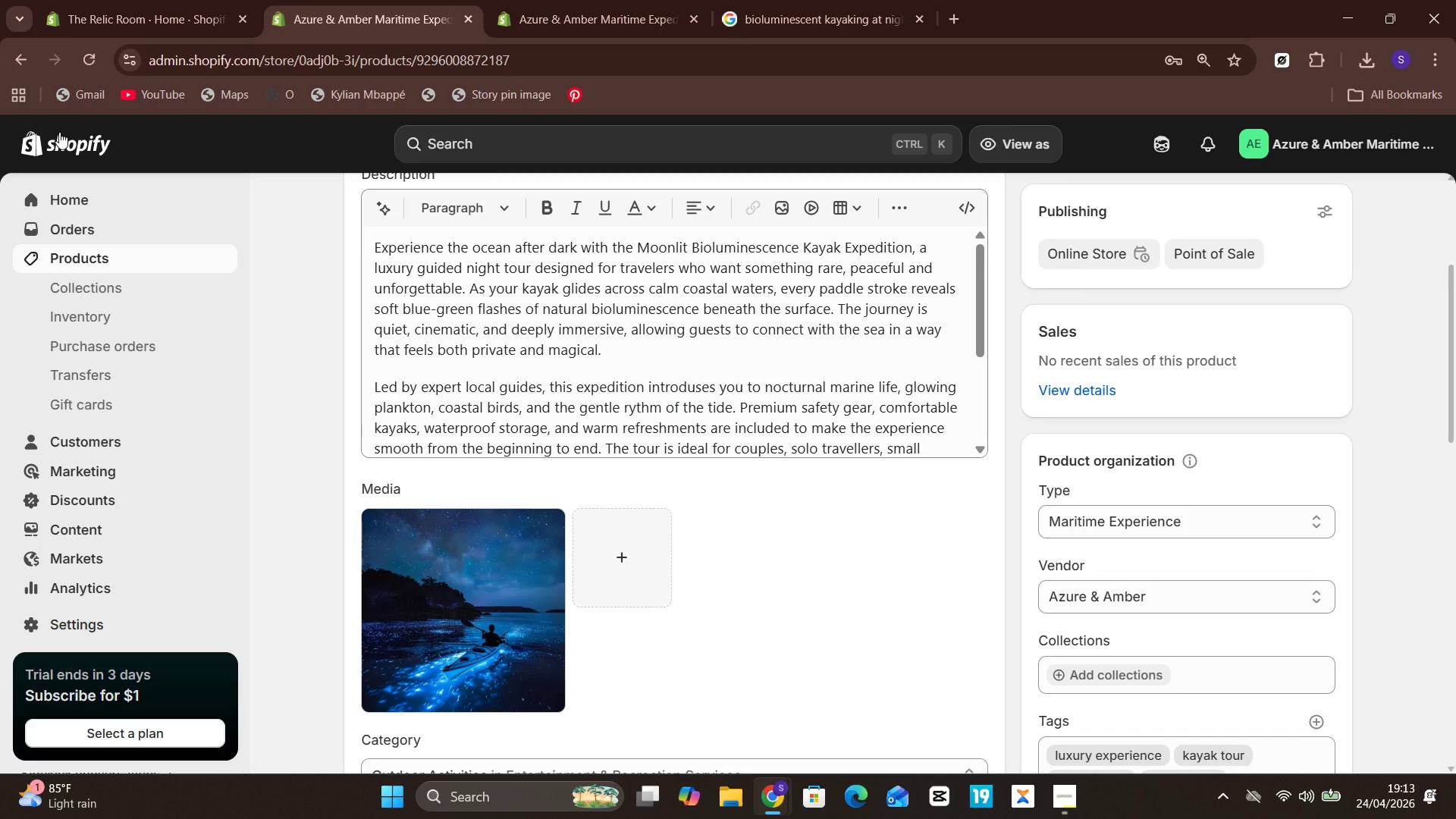 
left_click([101, 144])
 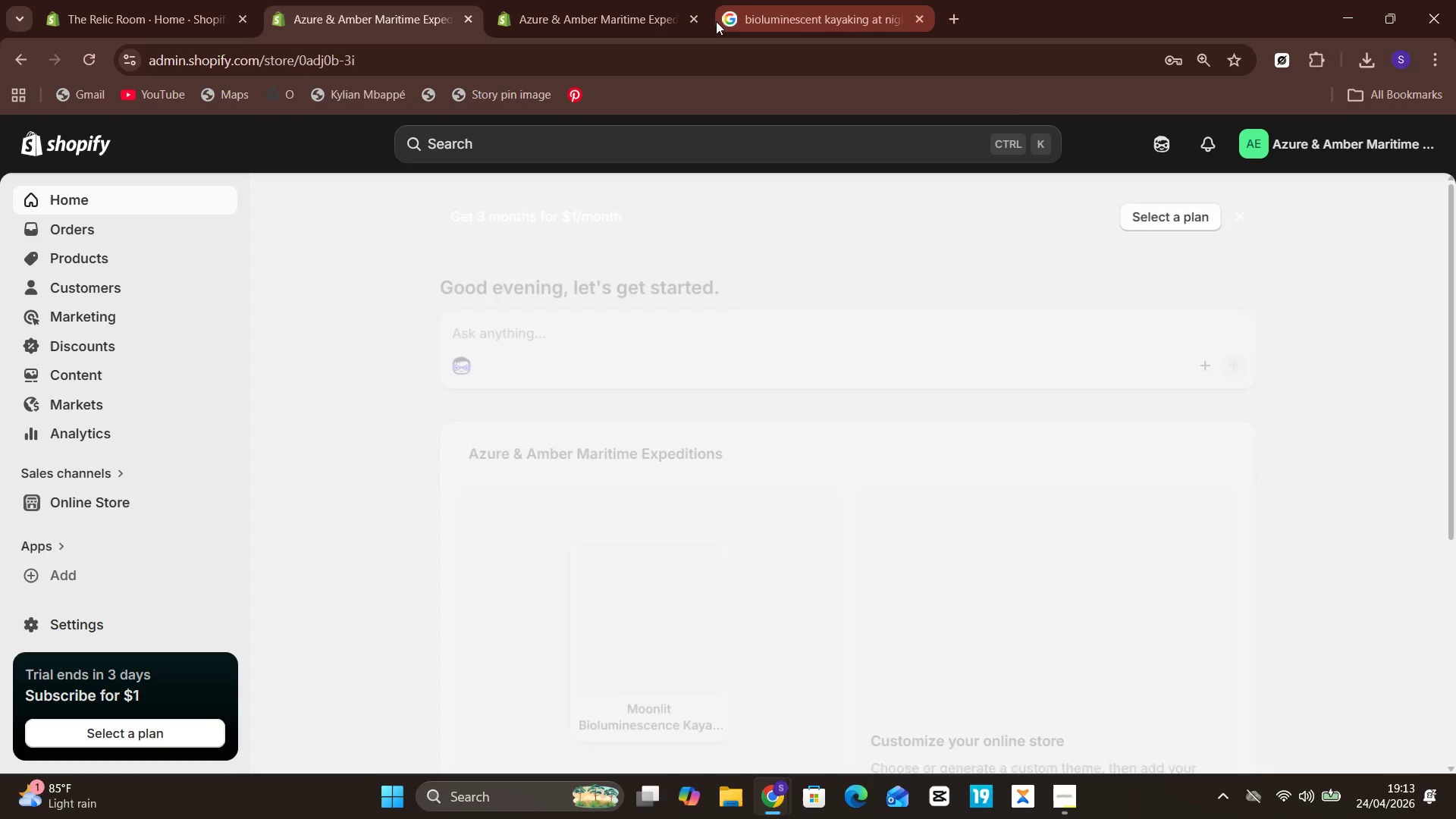 
left_click([688, 21])
 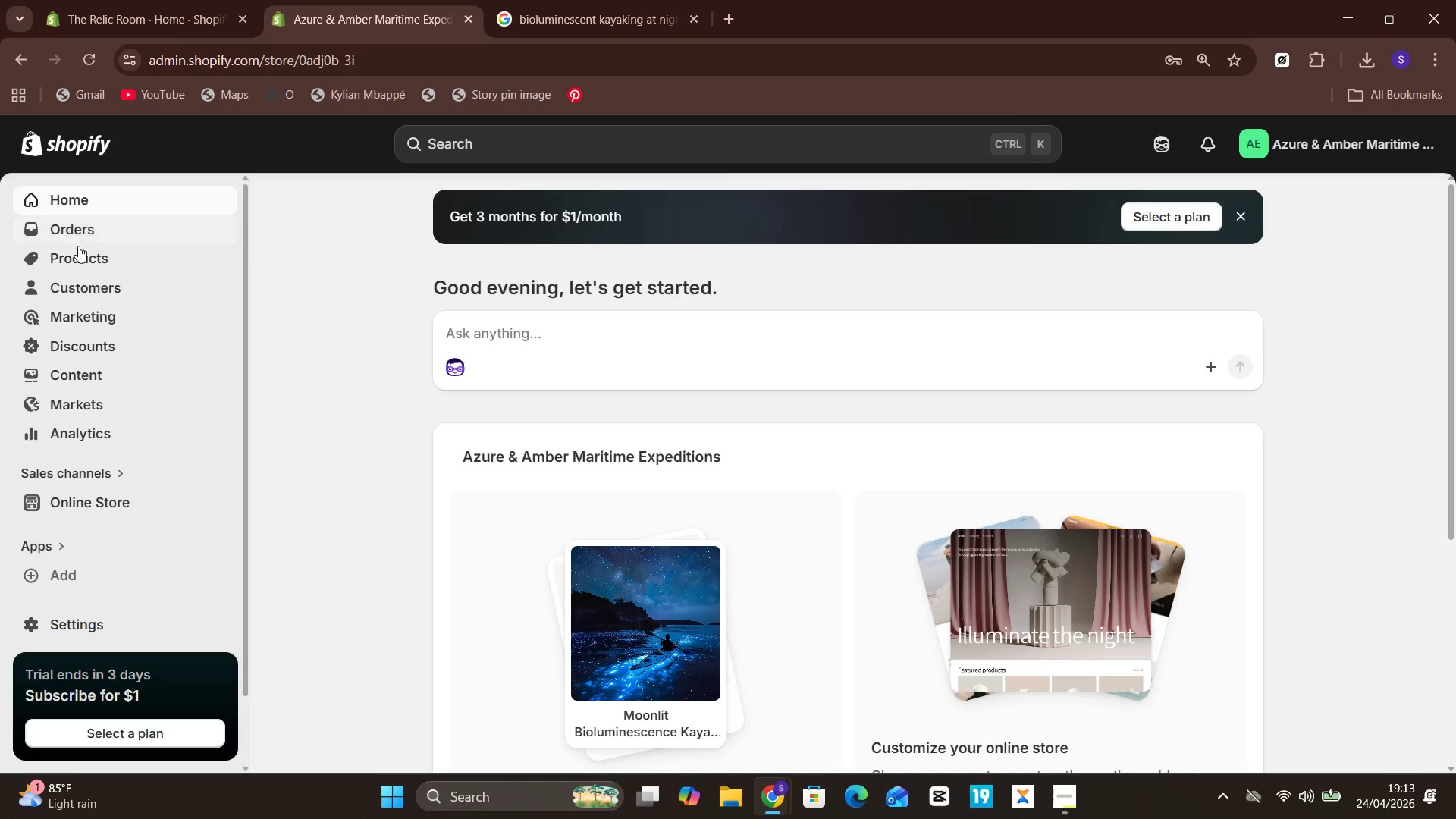 
left_click([86, 255])
 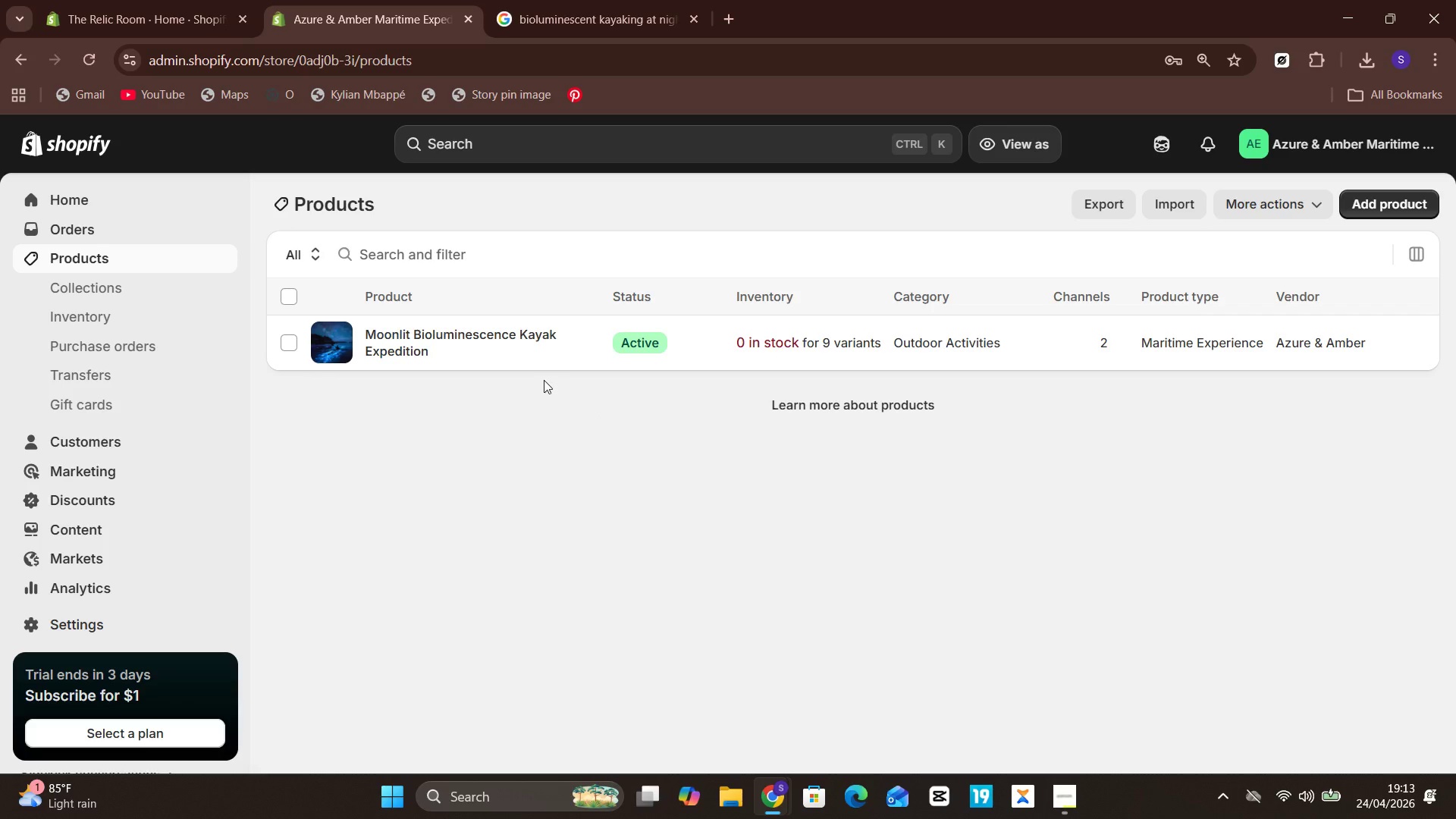 
wait(12.92)
 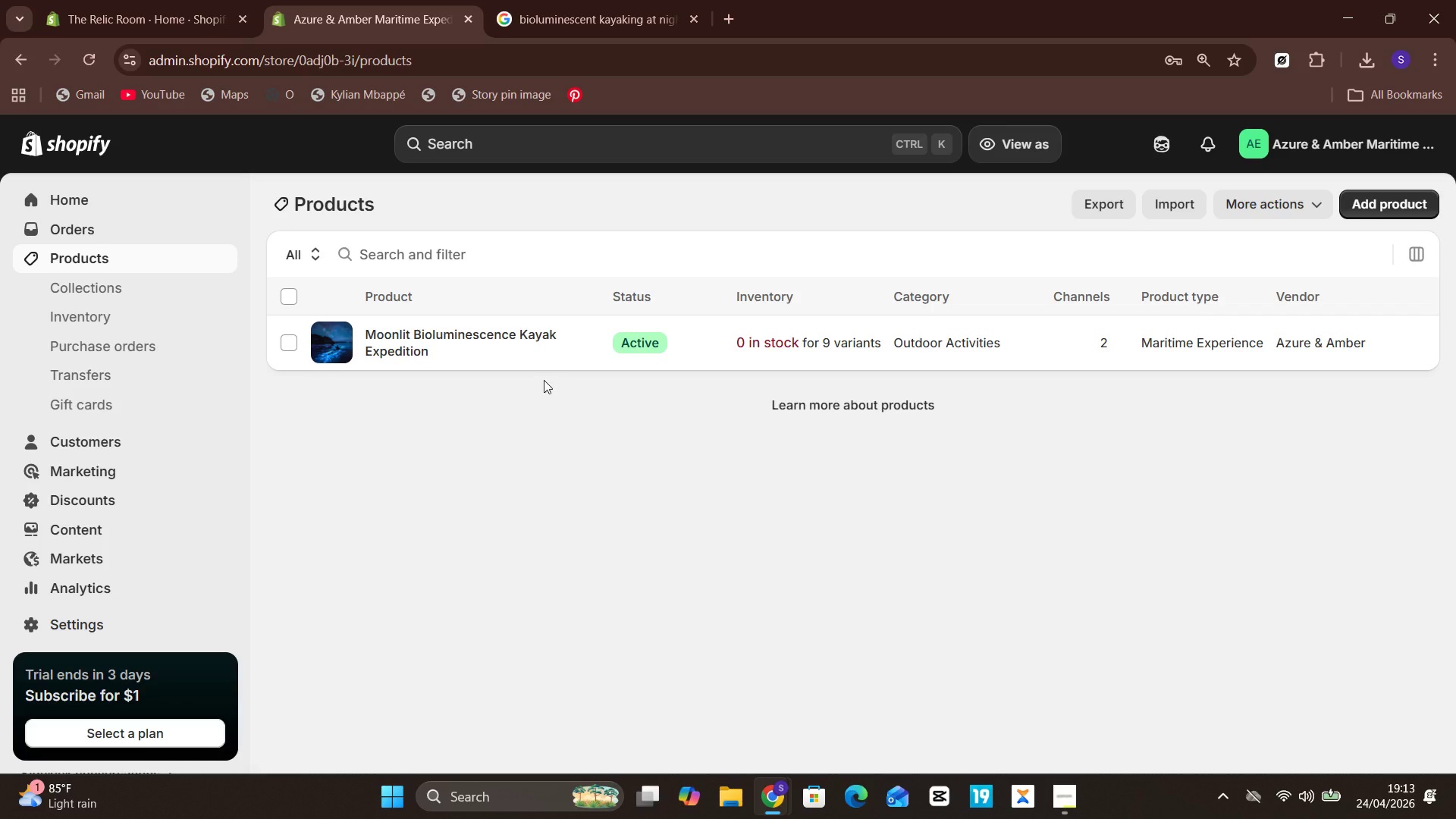 
left_click([89, 64])
 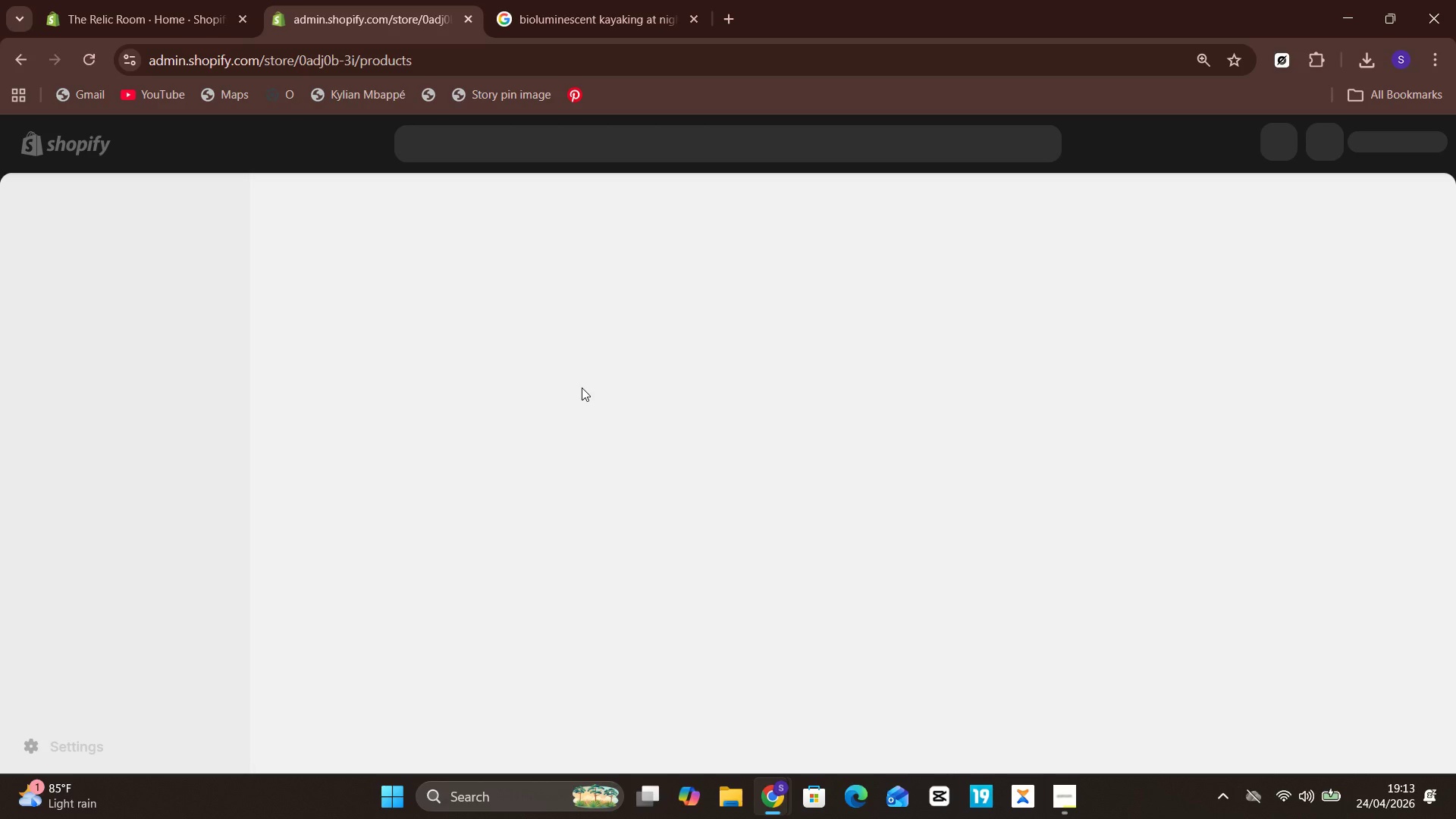 
wait(9.39)
 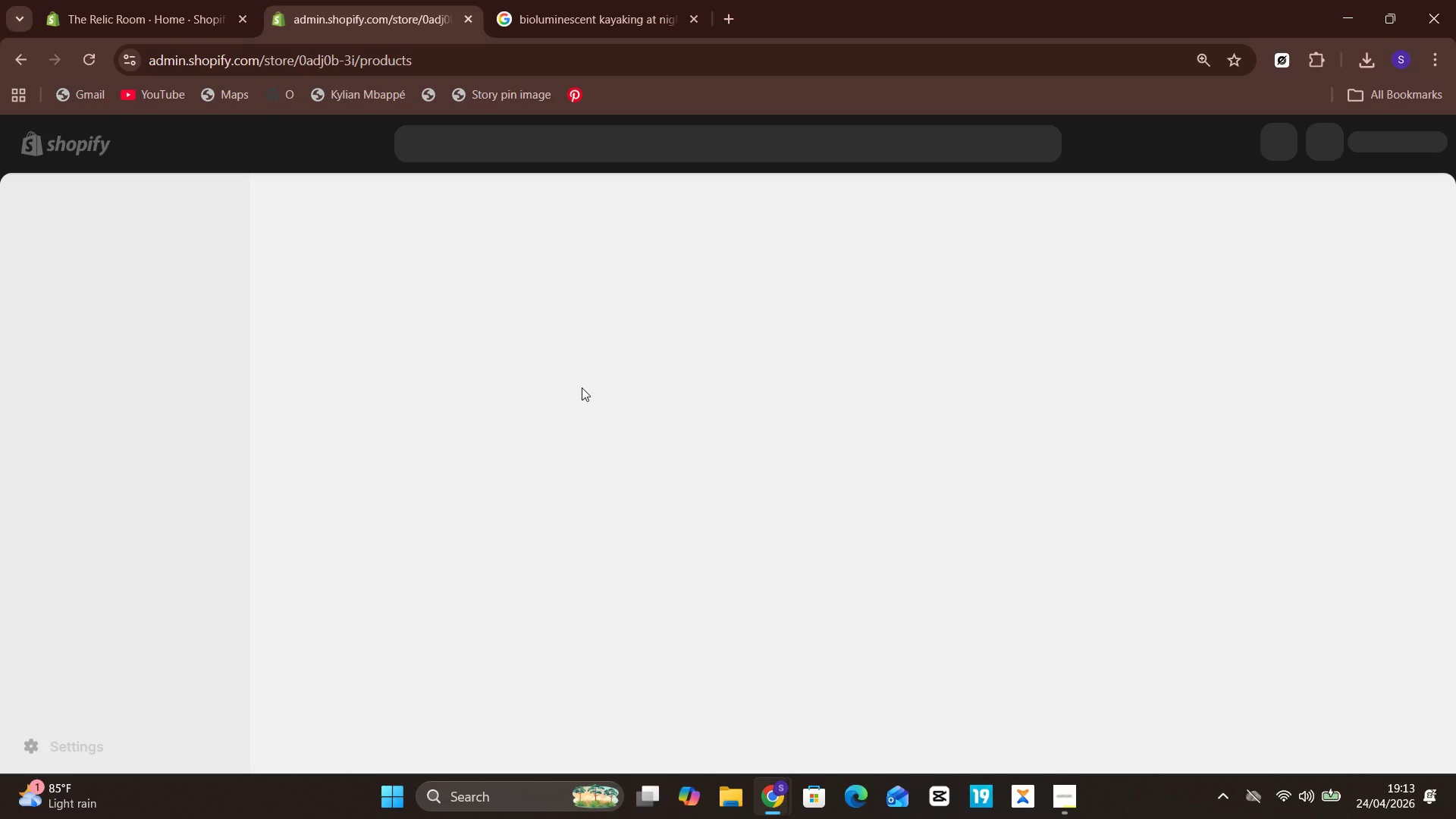 
left_click([293, 390])
 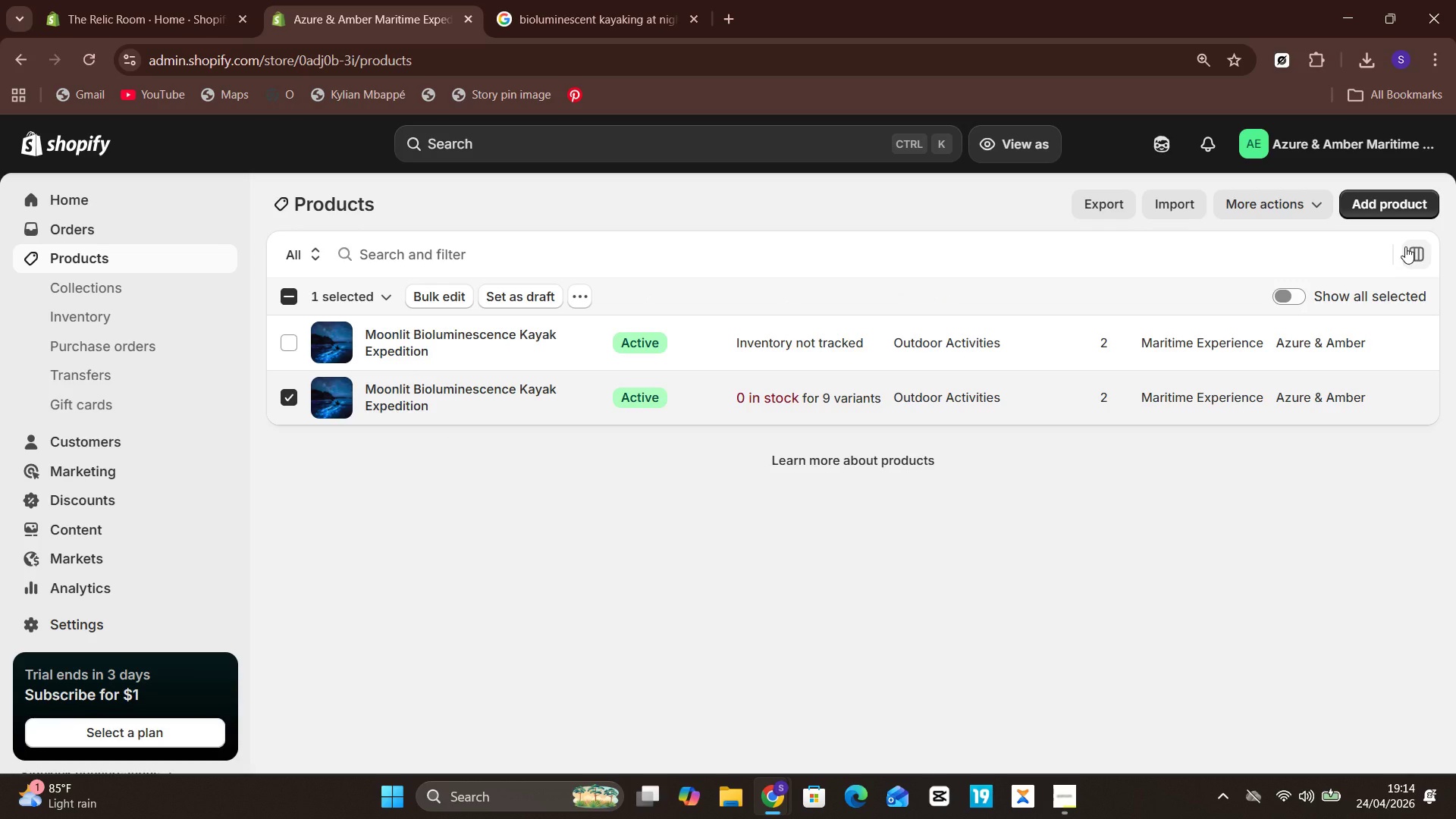 
wait(9.98)
 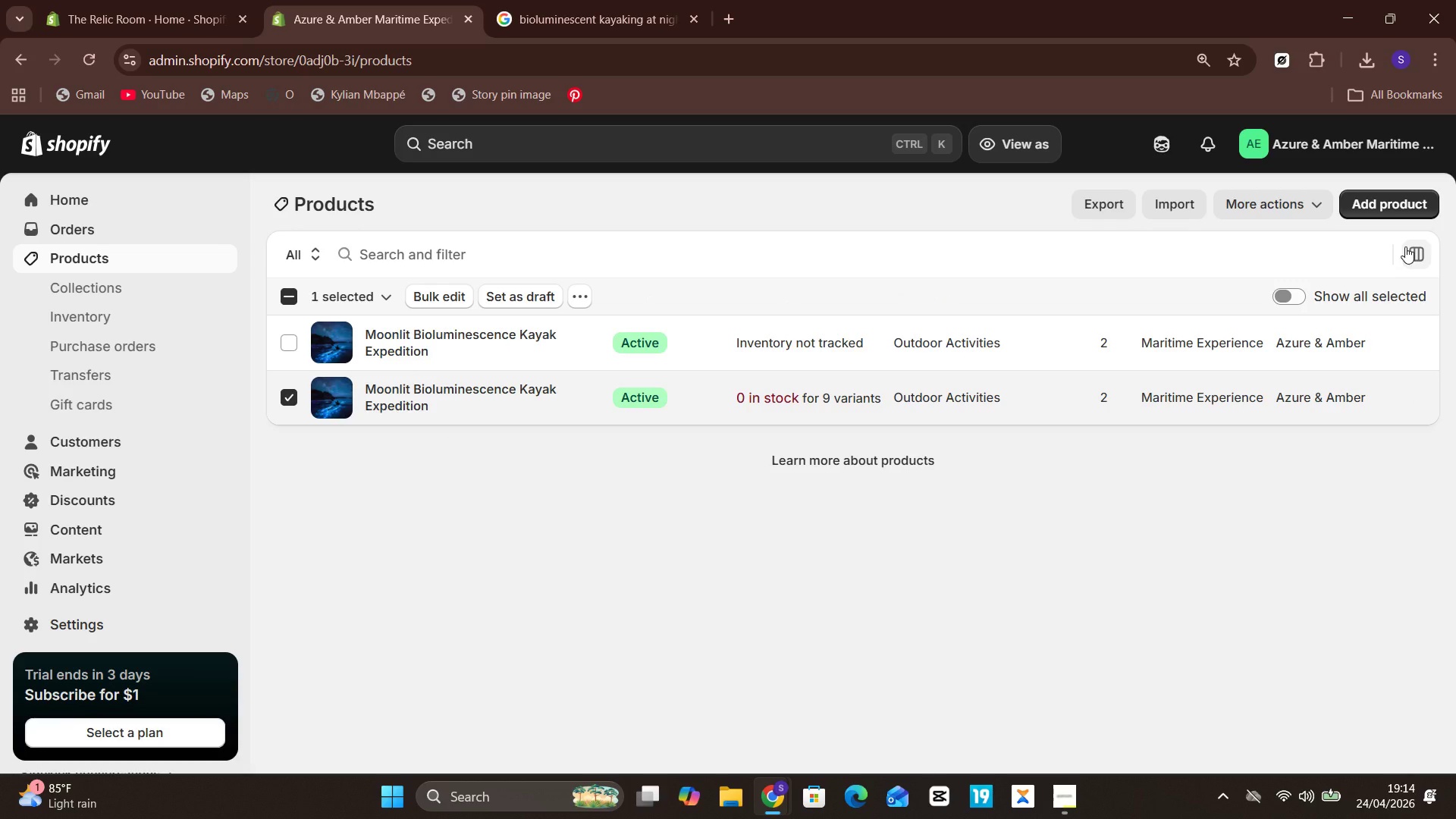 
left_click([579, 290])
 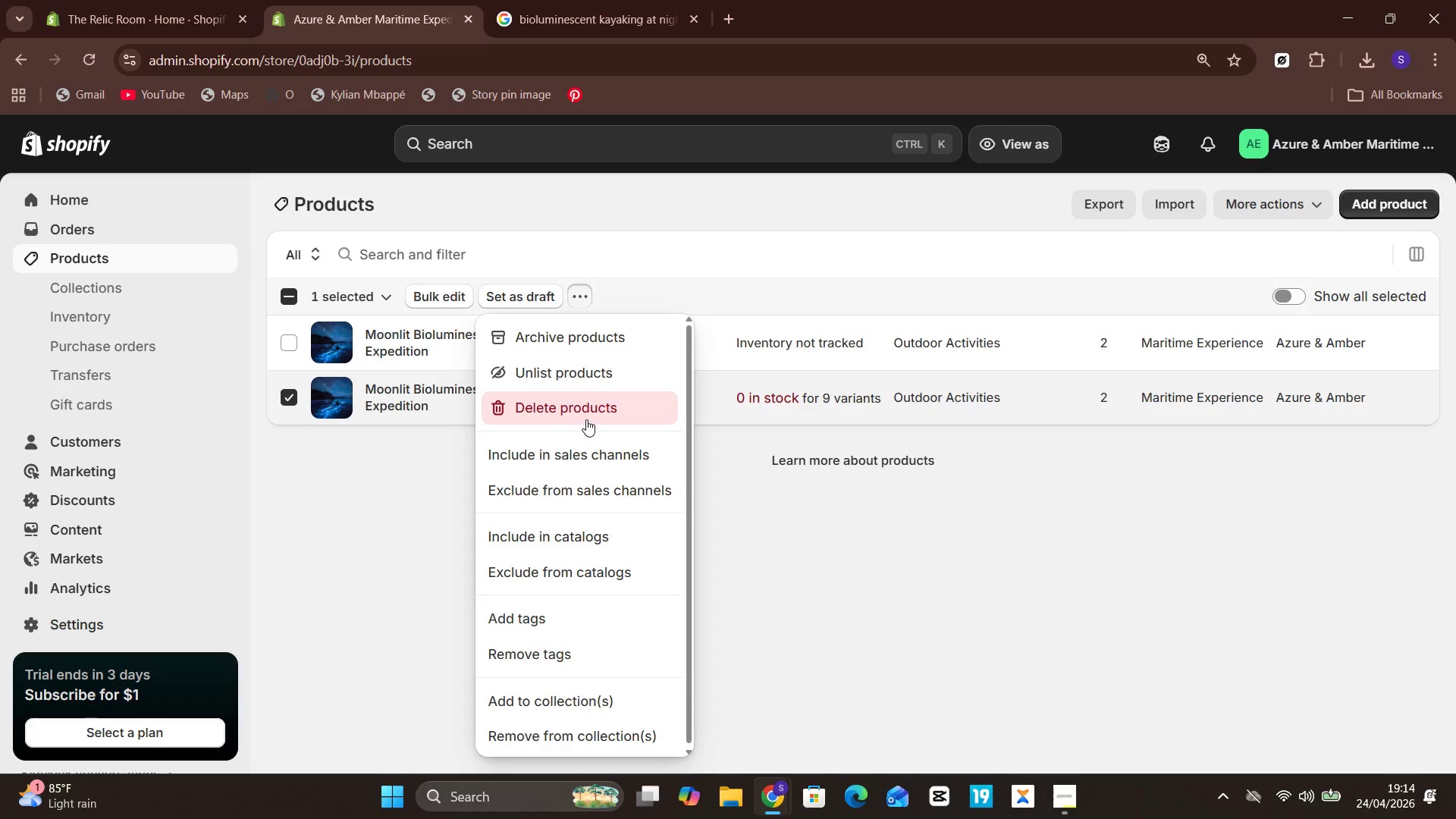 
left_click([588, 415])
 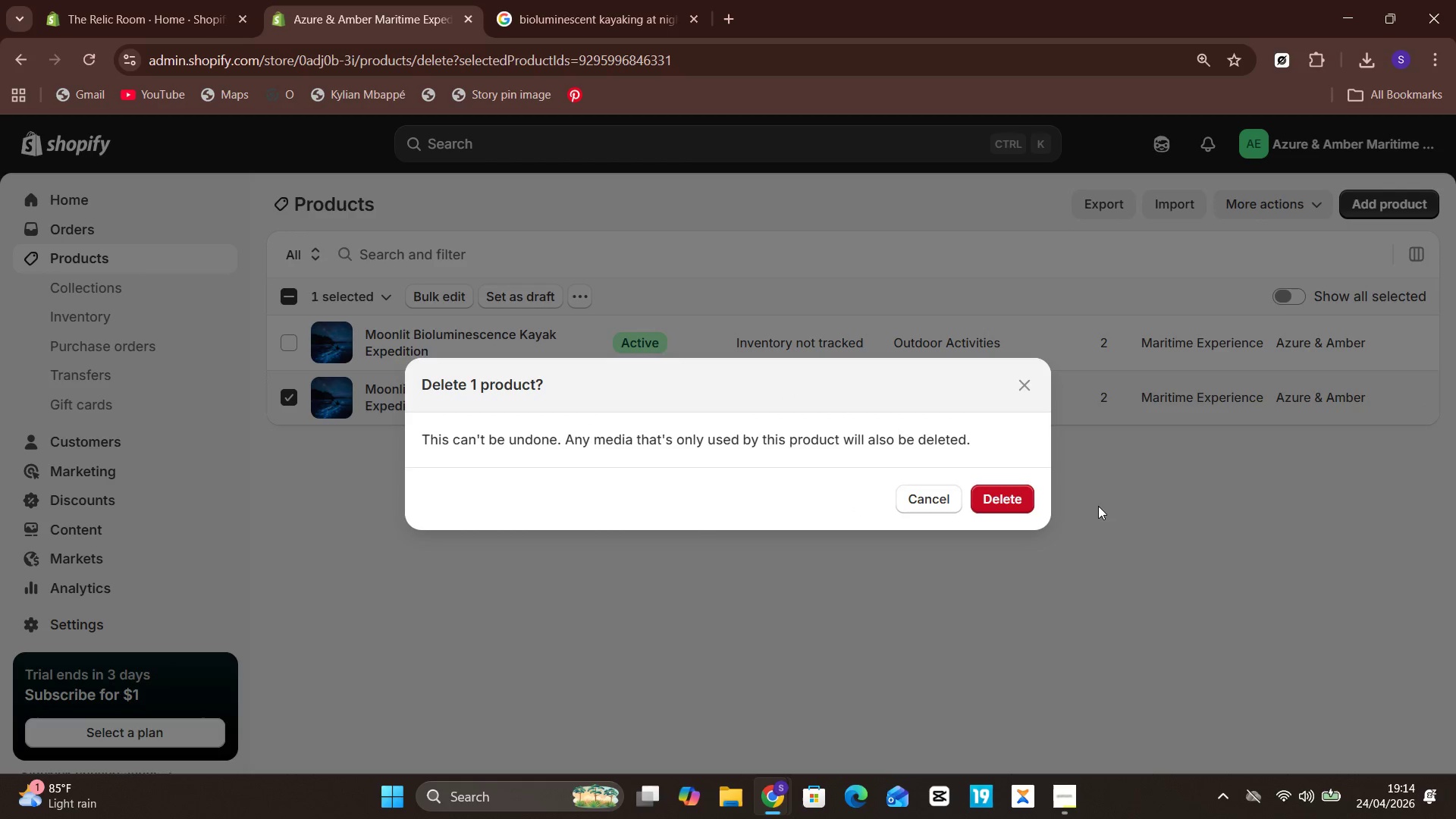 
left_click([1018, 495])
 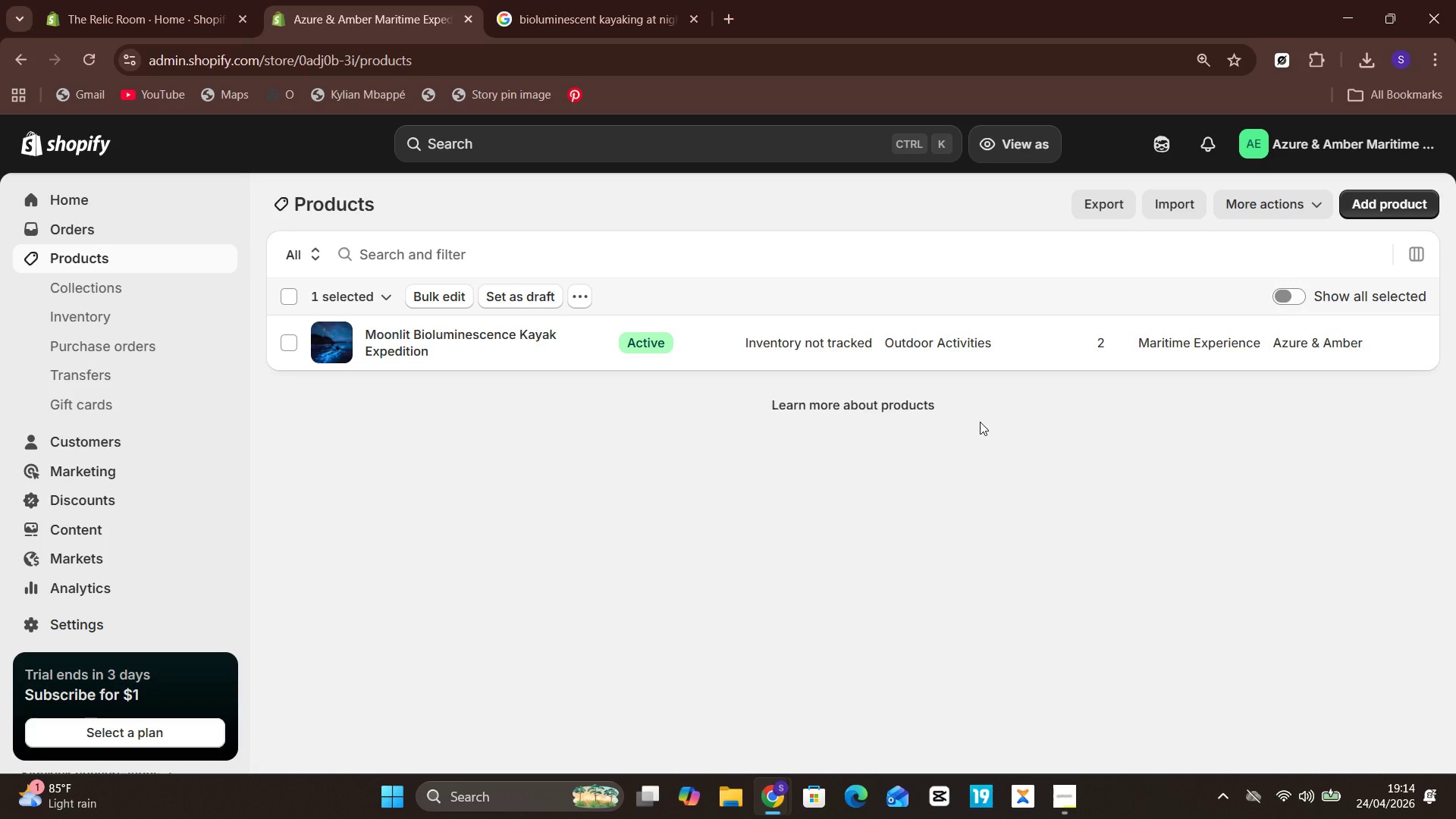 
wait(38.88)
 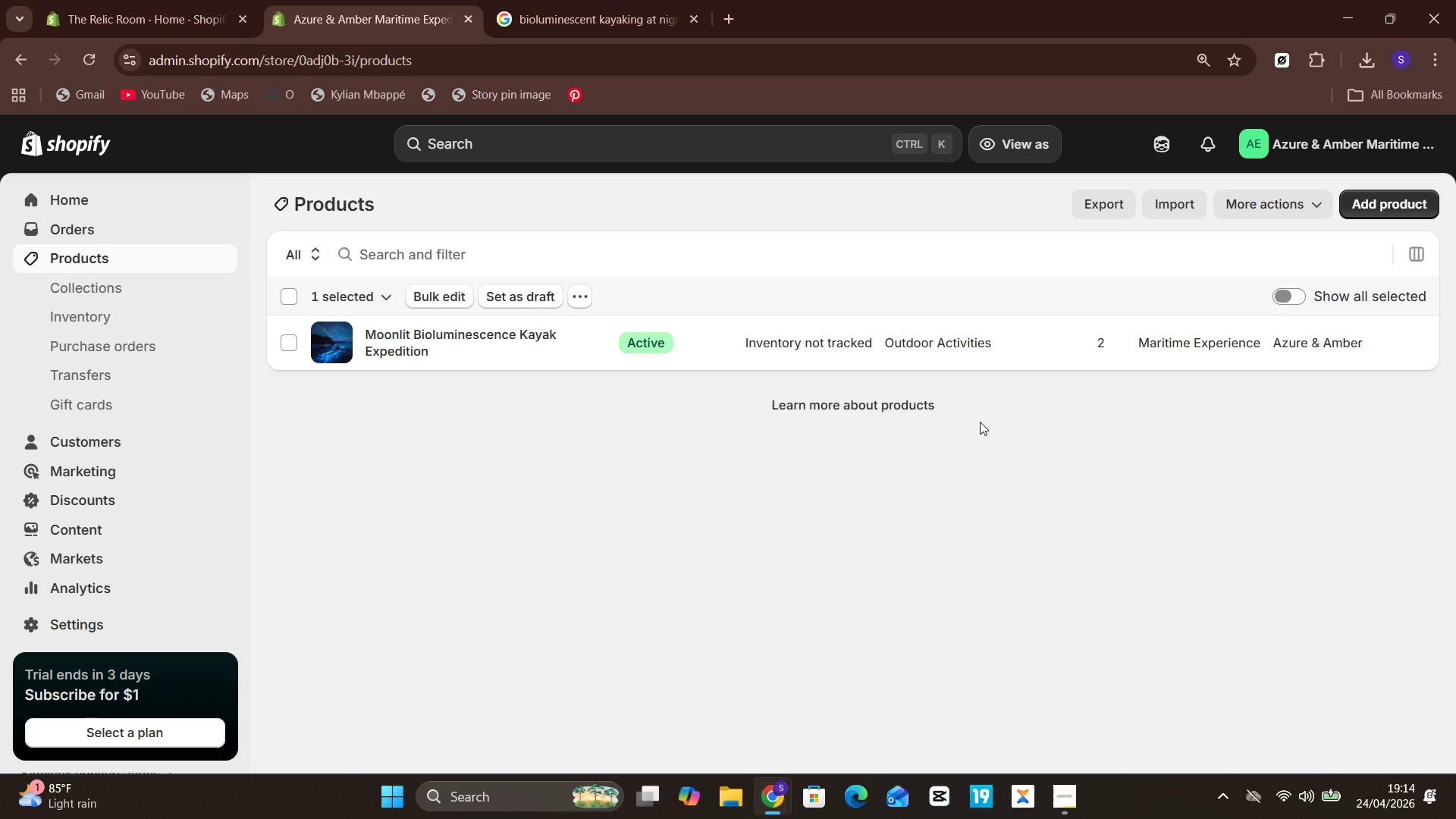 
left_click_drag(start_coordinate=[516, 375], to_coordinate=[532, 361])
 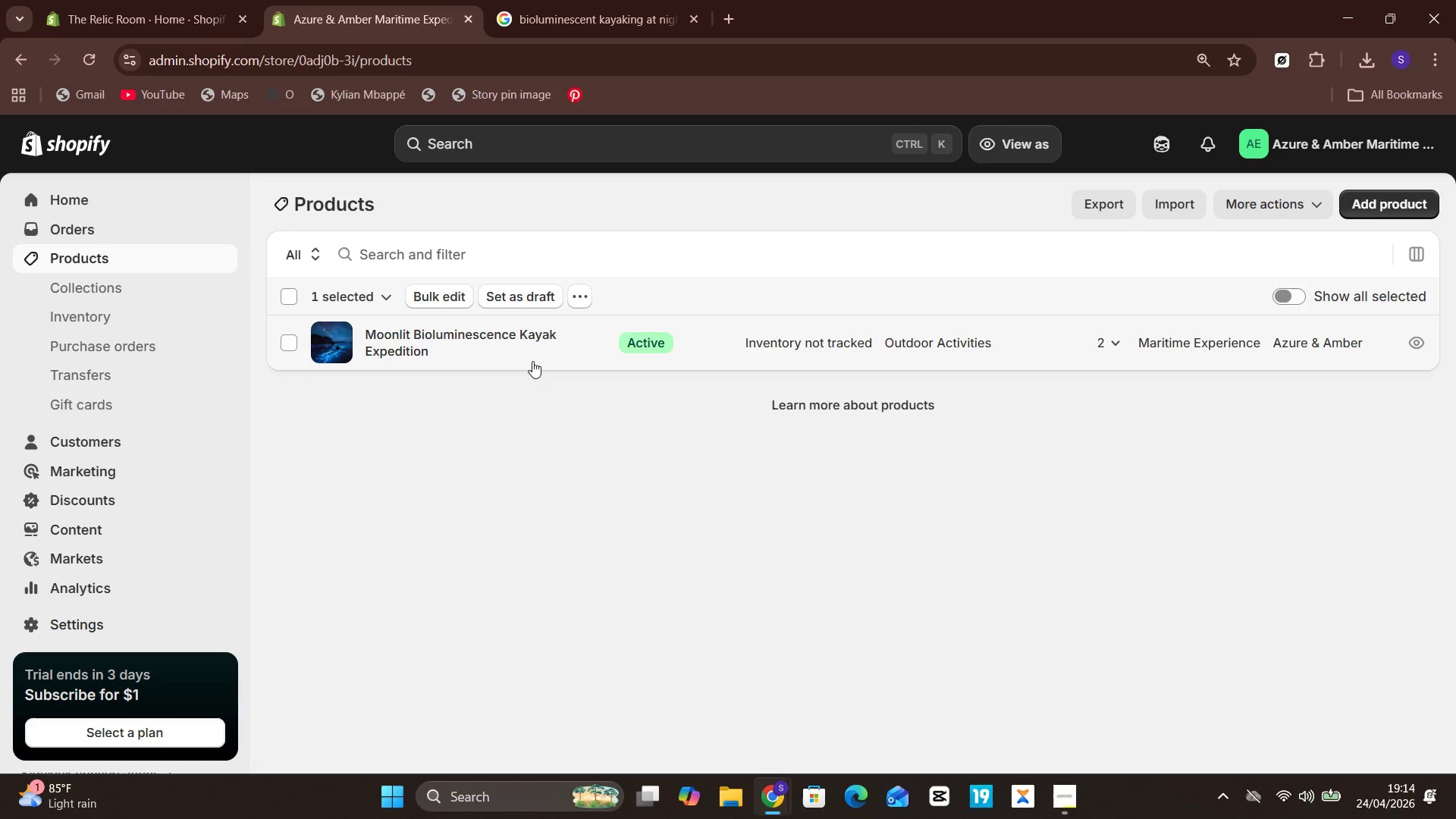 
left_click([532, 361])
 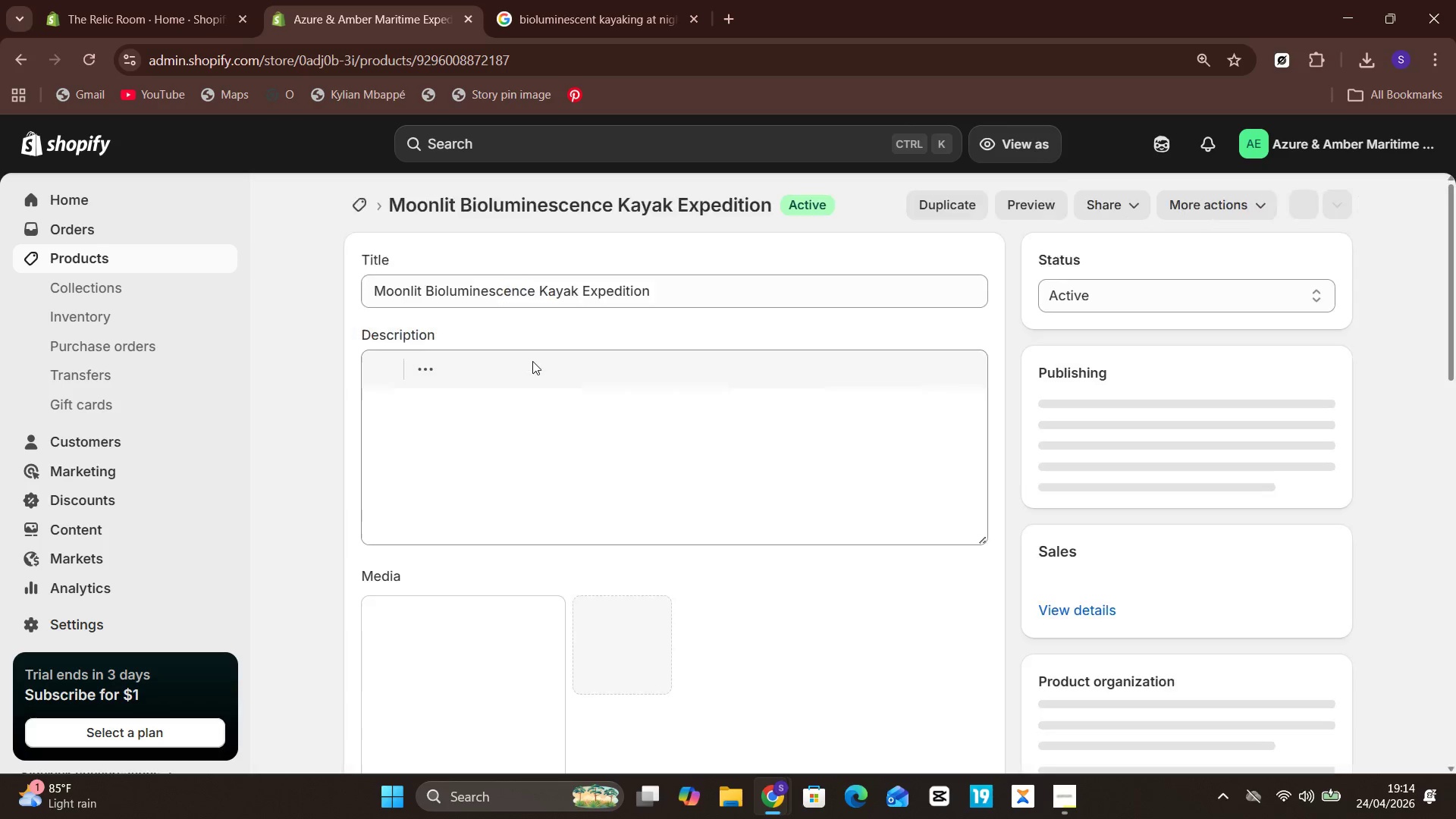 
mouse_move([617, 479])
 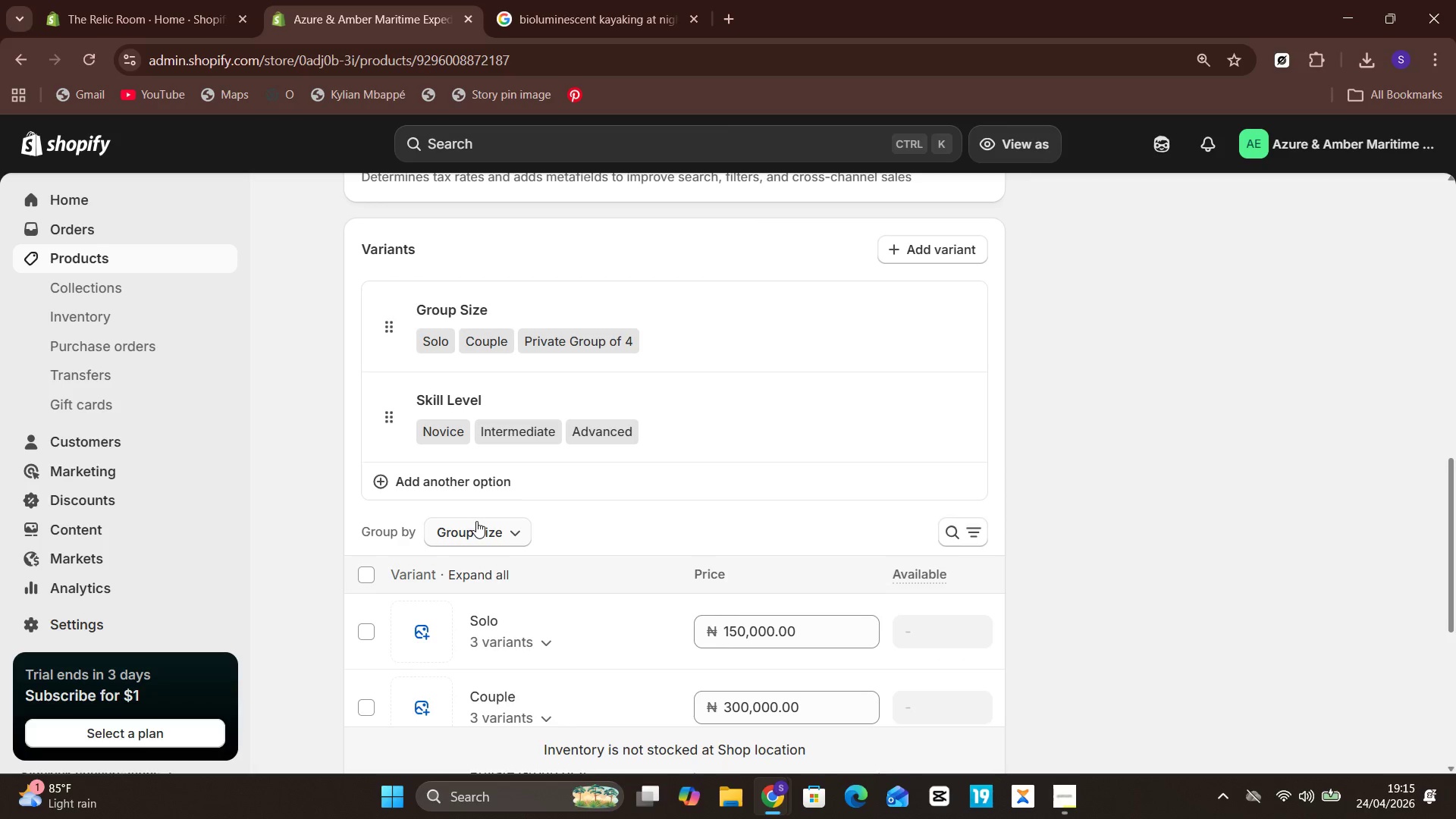 
left_click([476, 521])
 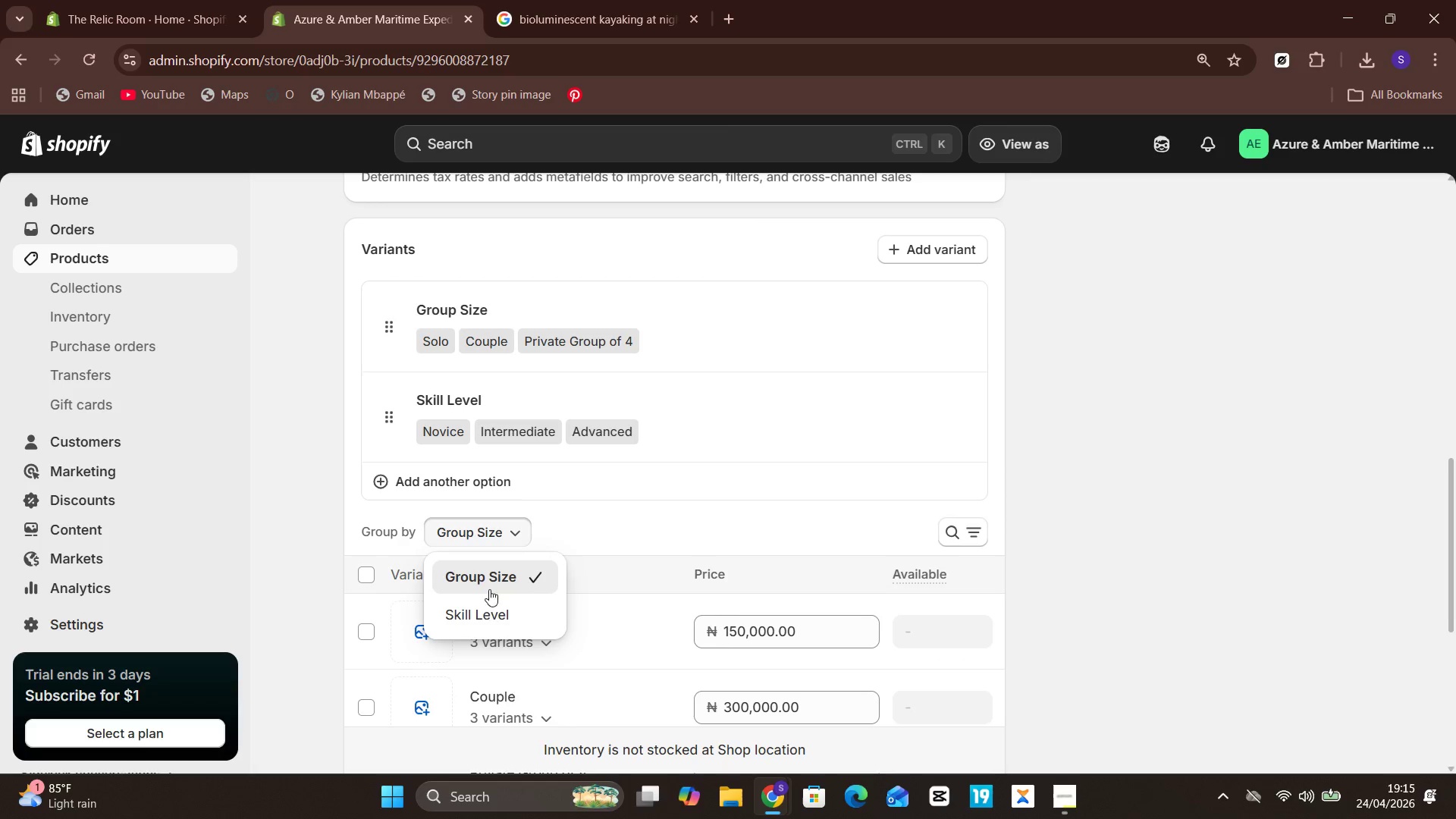 
left_click([488, 607])
 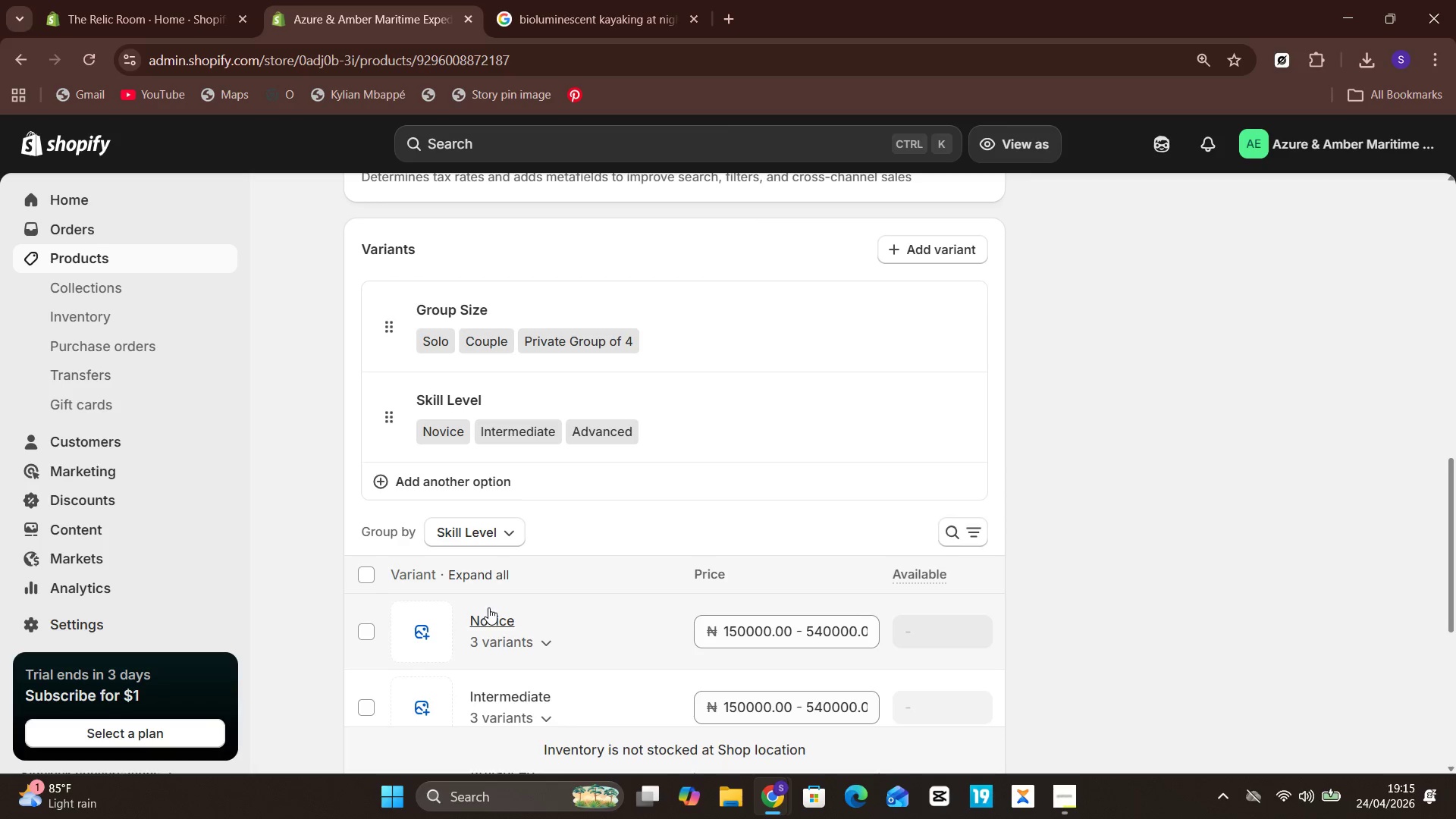 
mouse_move([668, 595])
 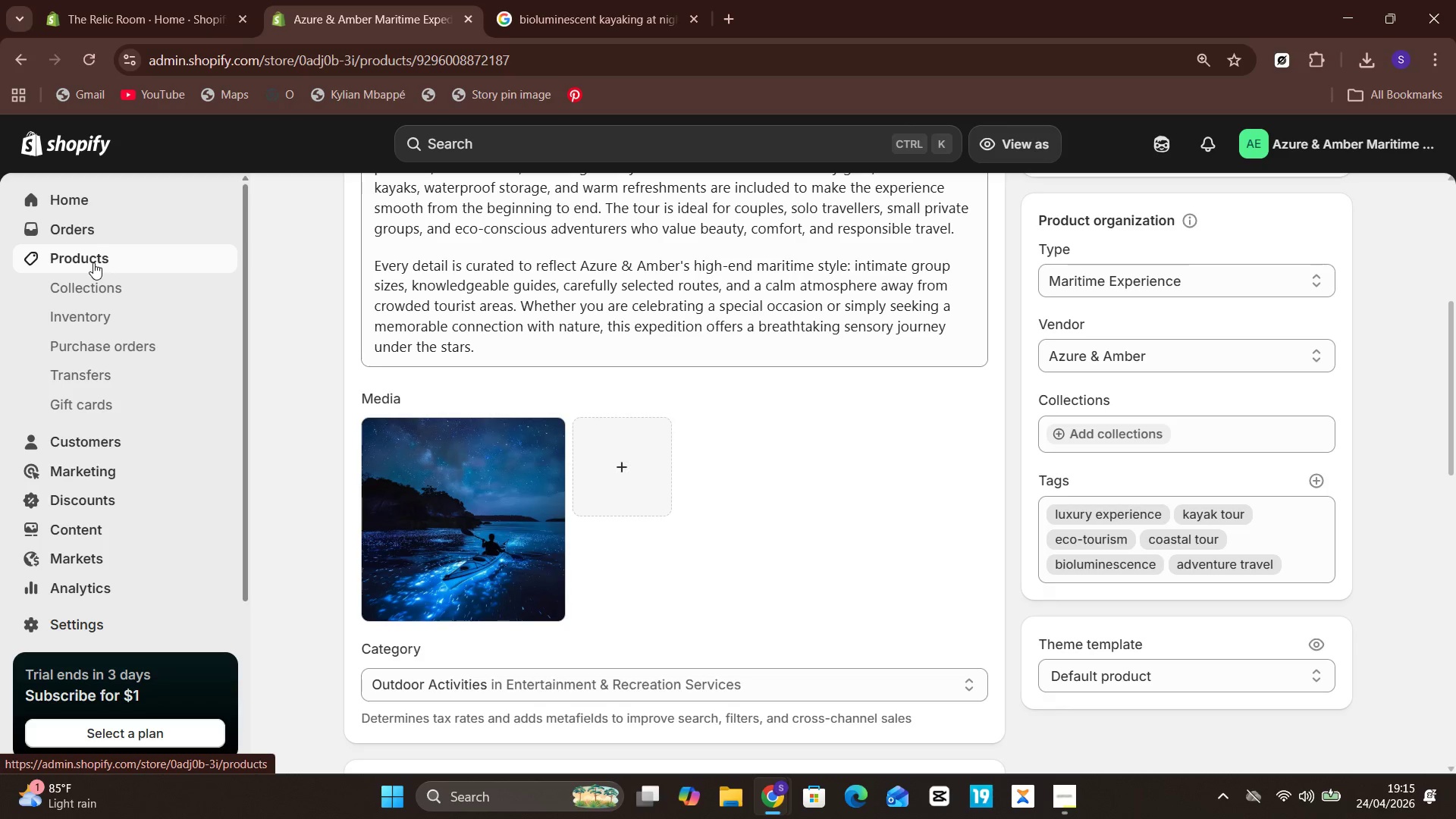 
wait(32.89)
 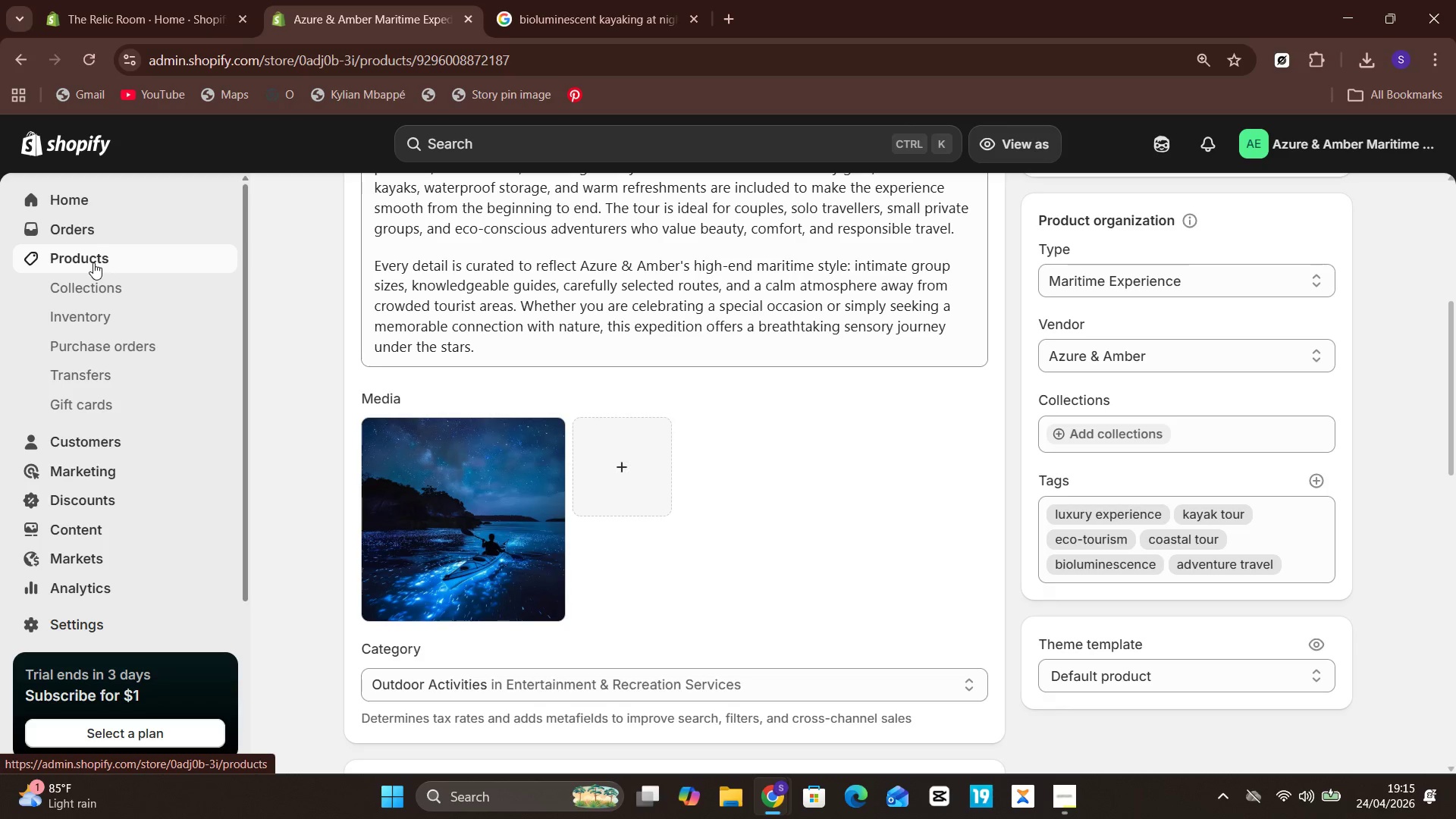 
left_click([80, 631])
 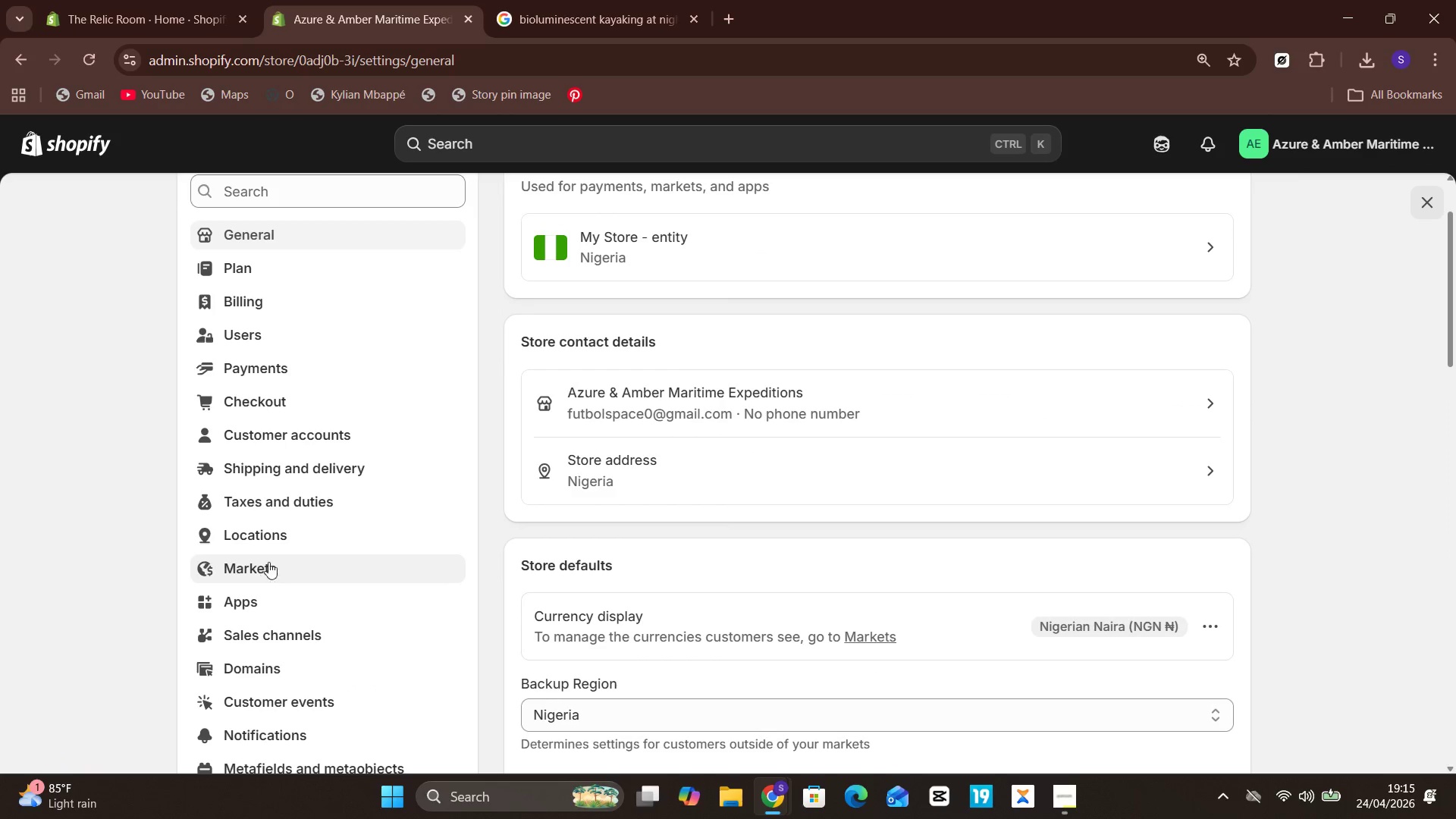 
wait(10.8)
 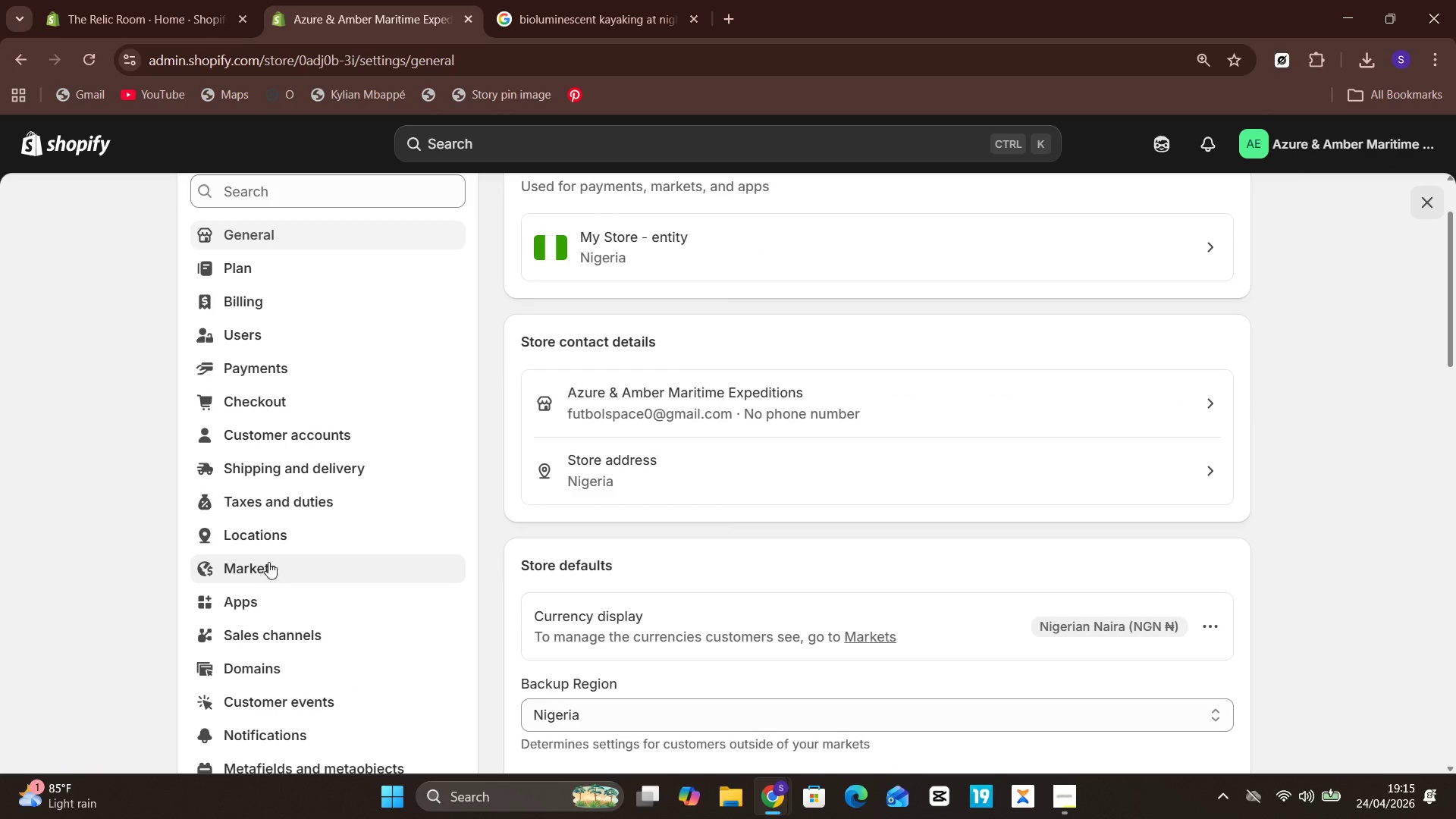 
left_click([334, 572])
 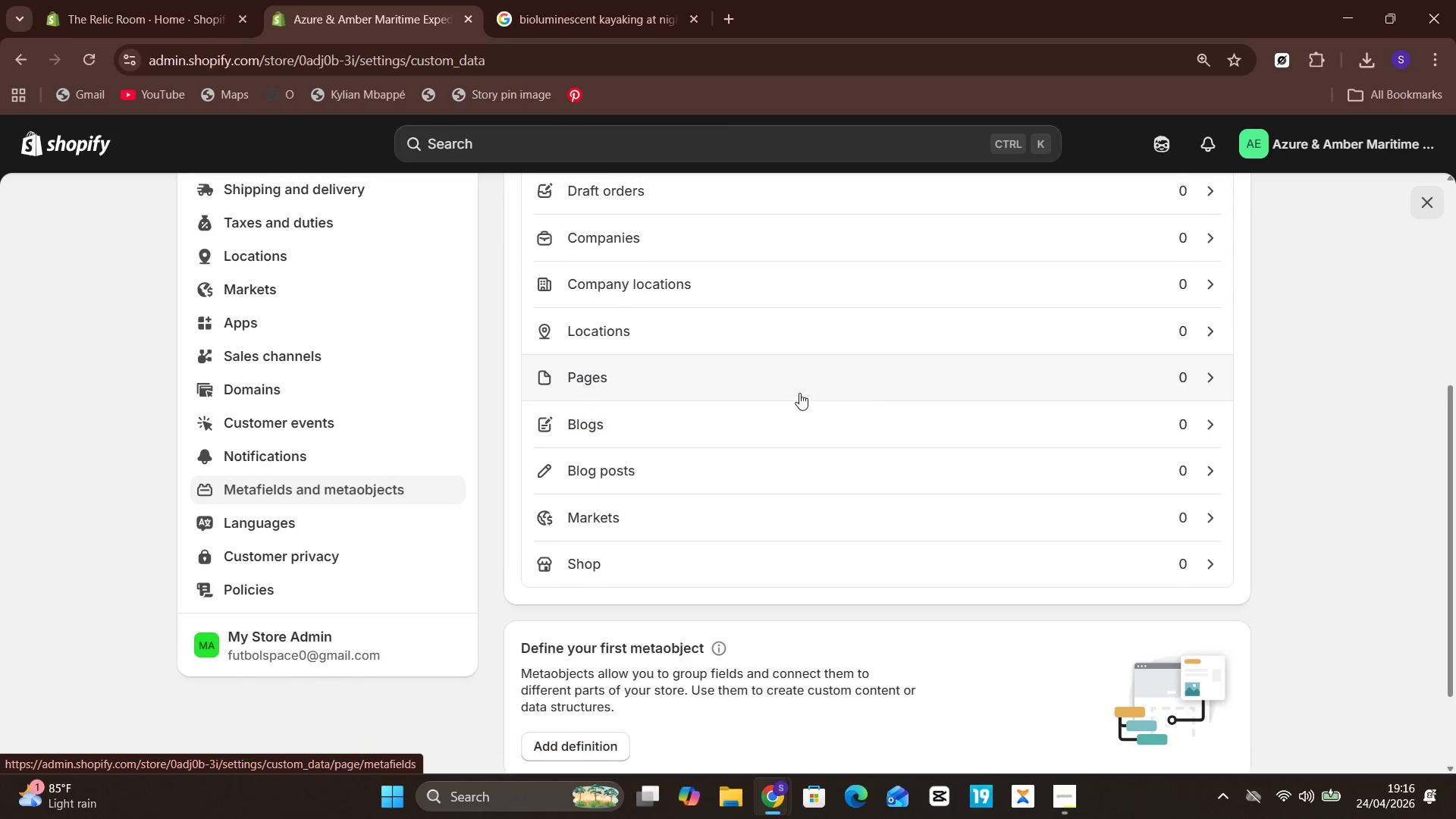 
wait(18.08)
 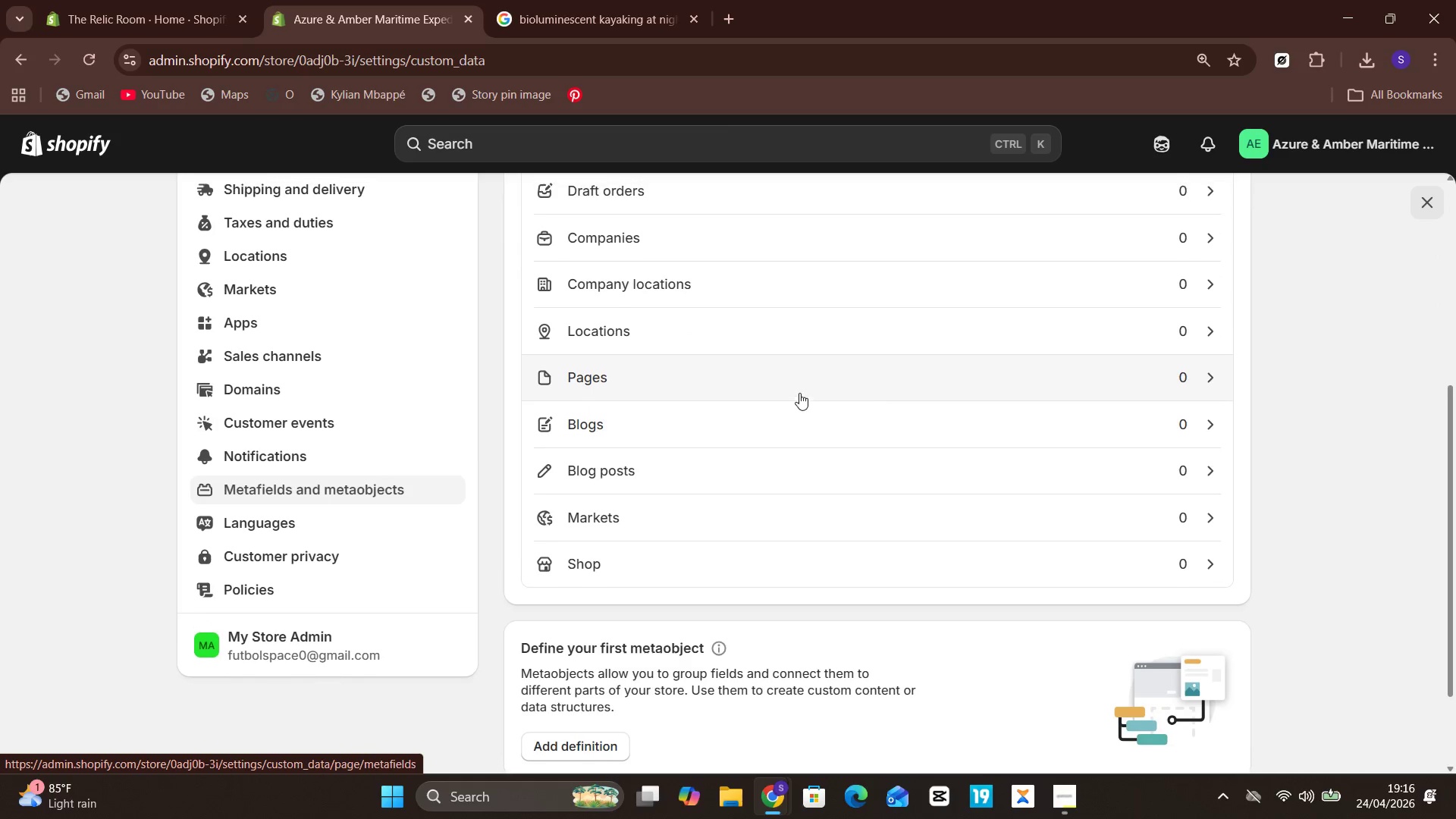 
left_click([880, 334])
 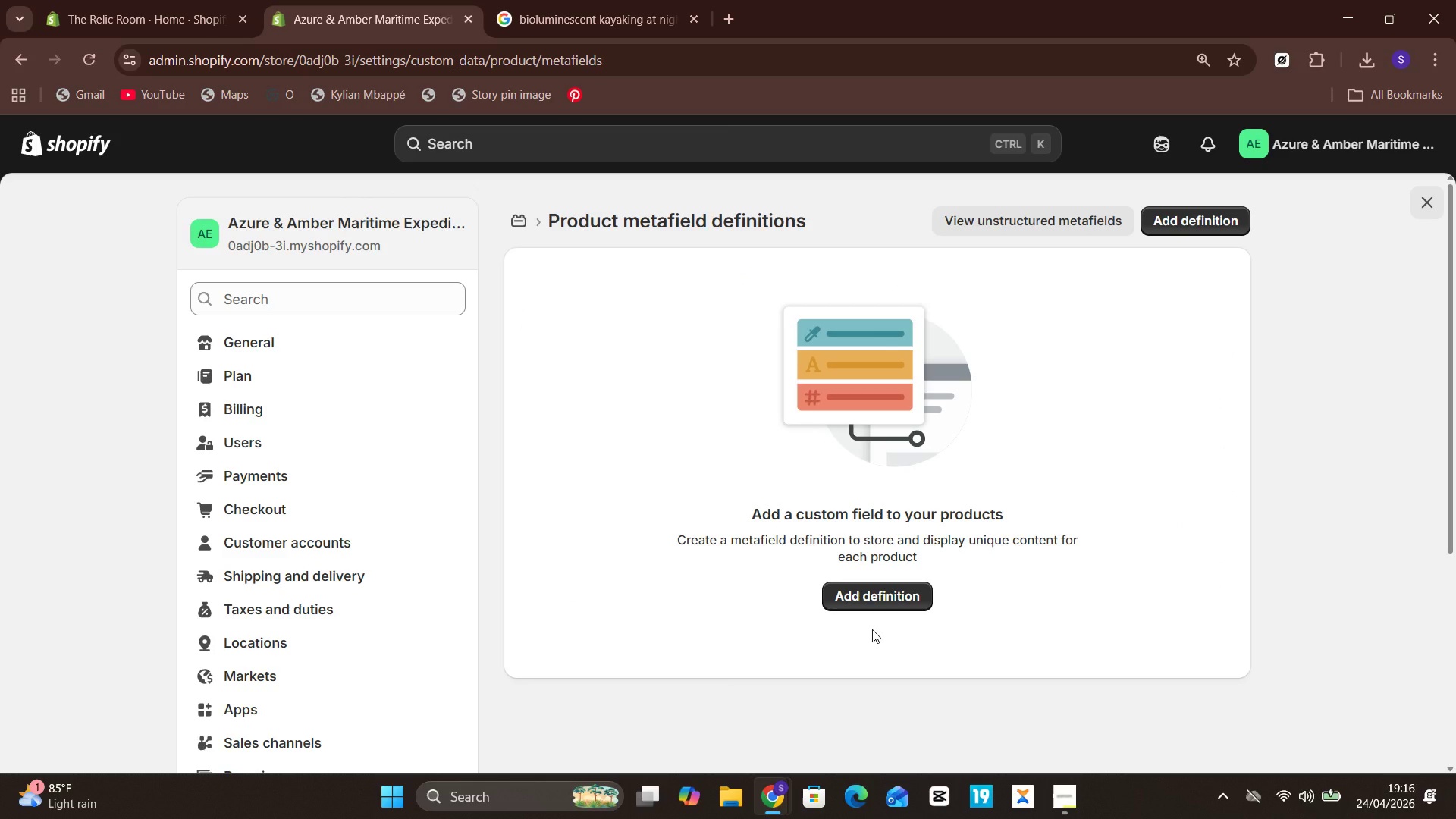 
left_click([882, 613])
 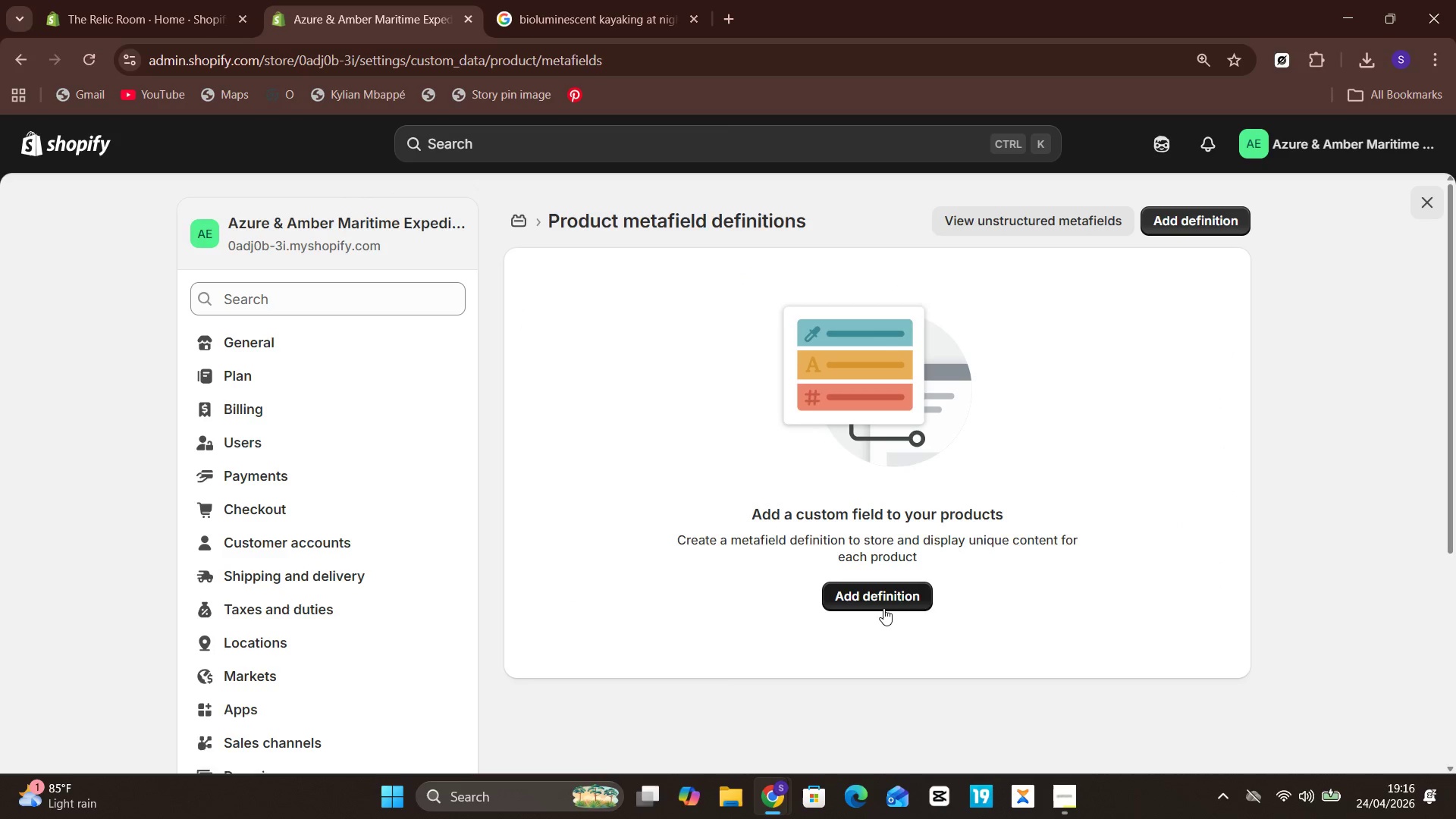 
left_click([883, 608])
 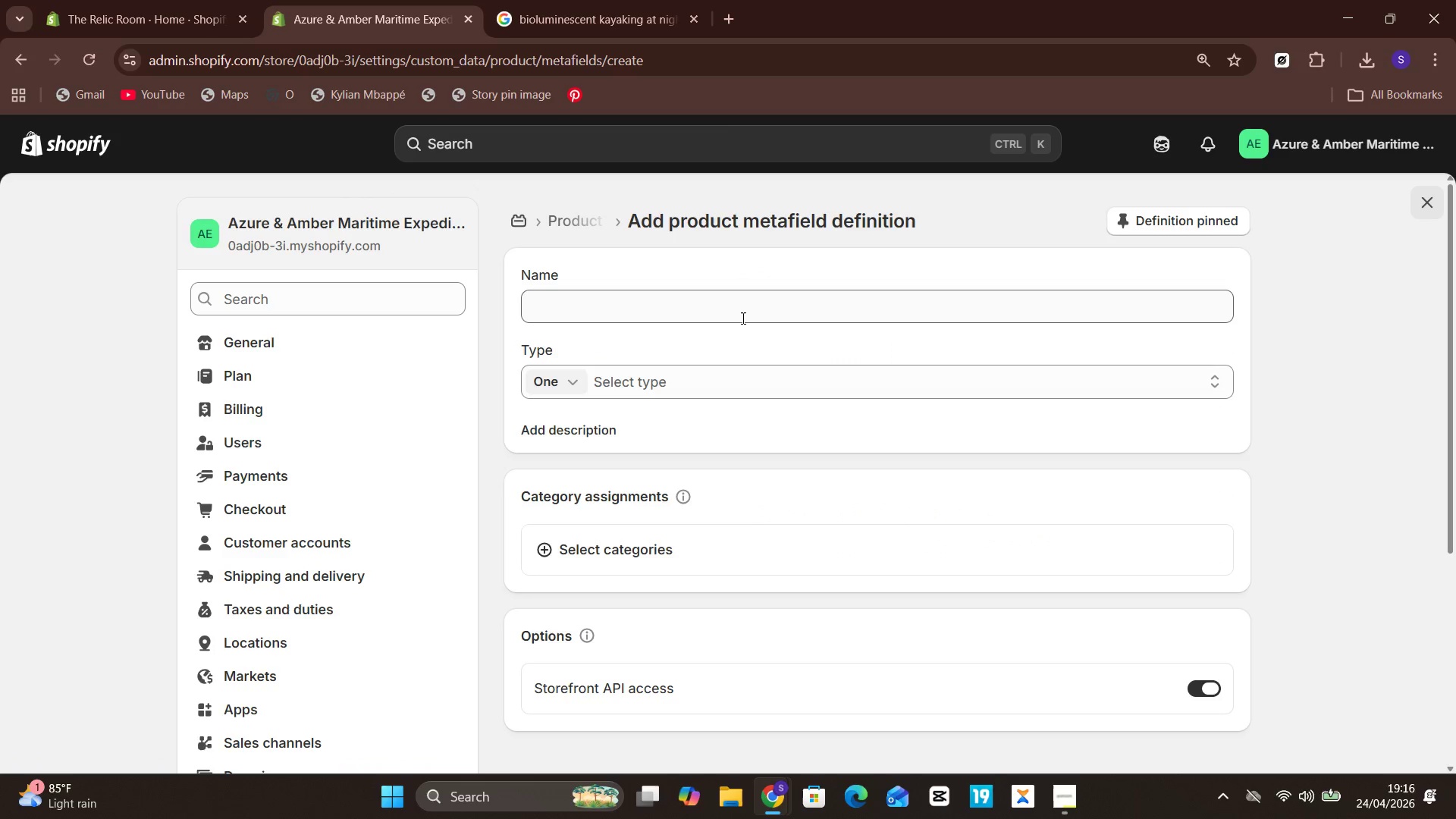 
left_click([739, 314])
 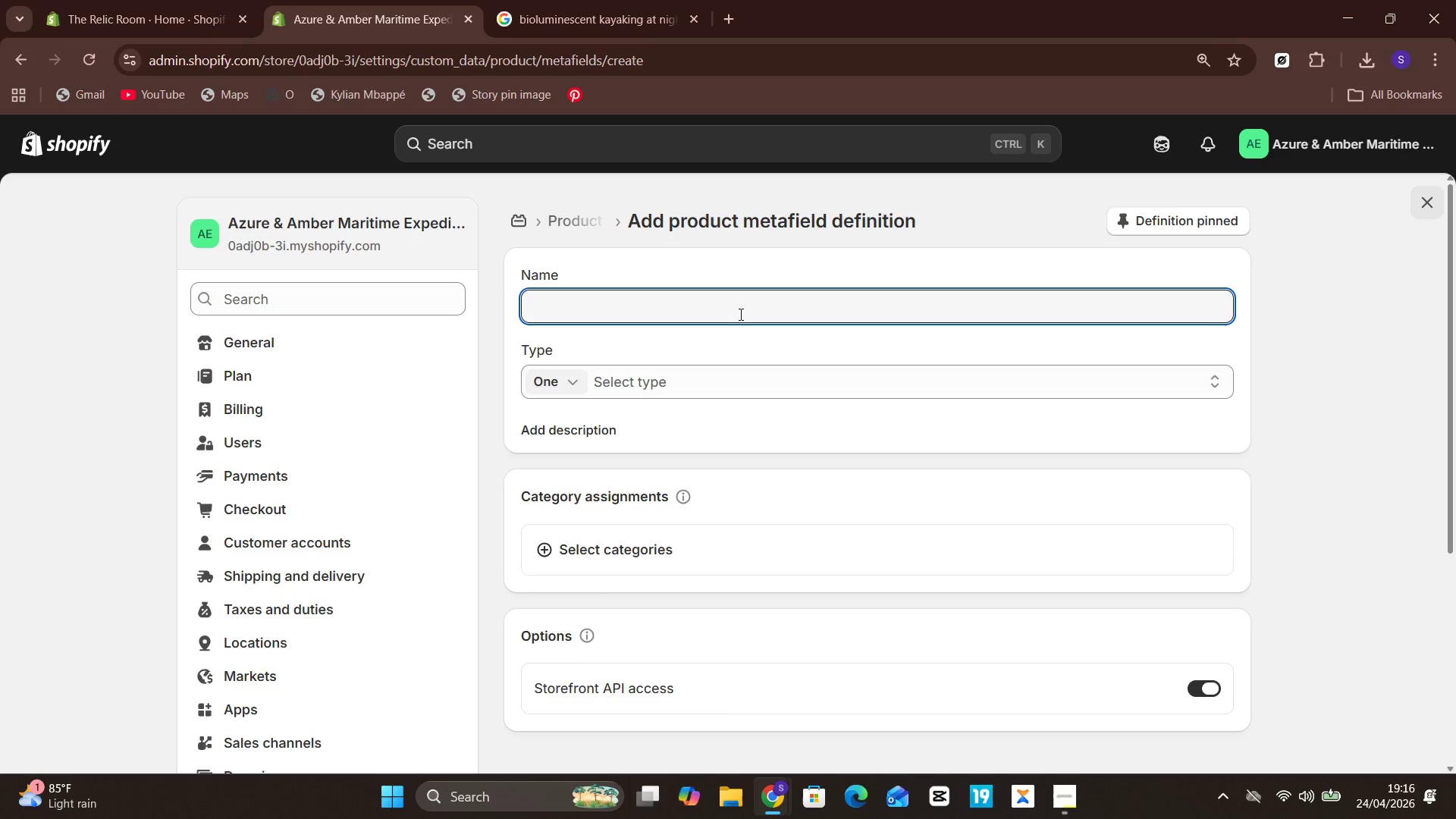 
wait(5.25)
 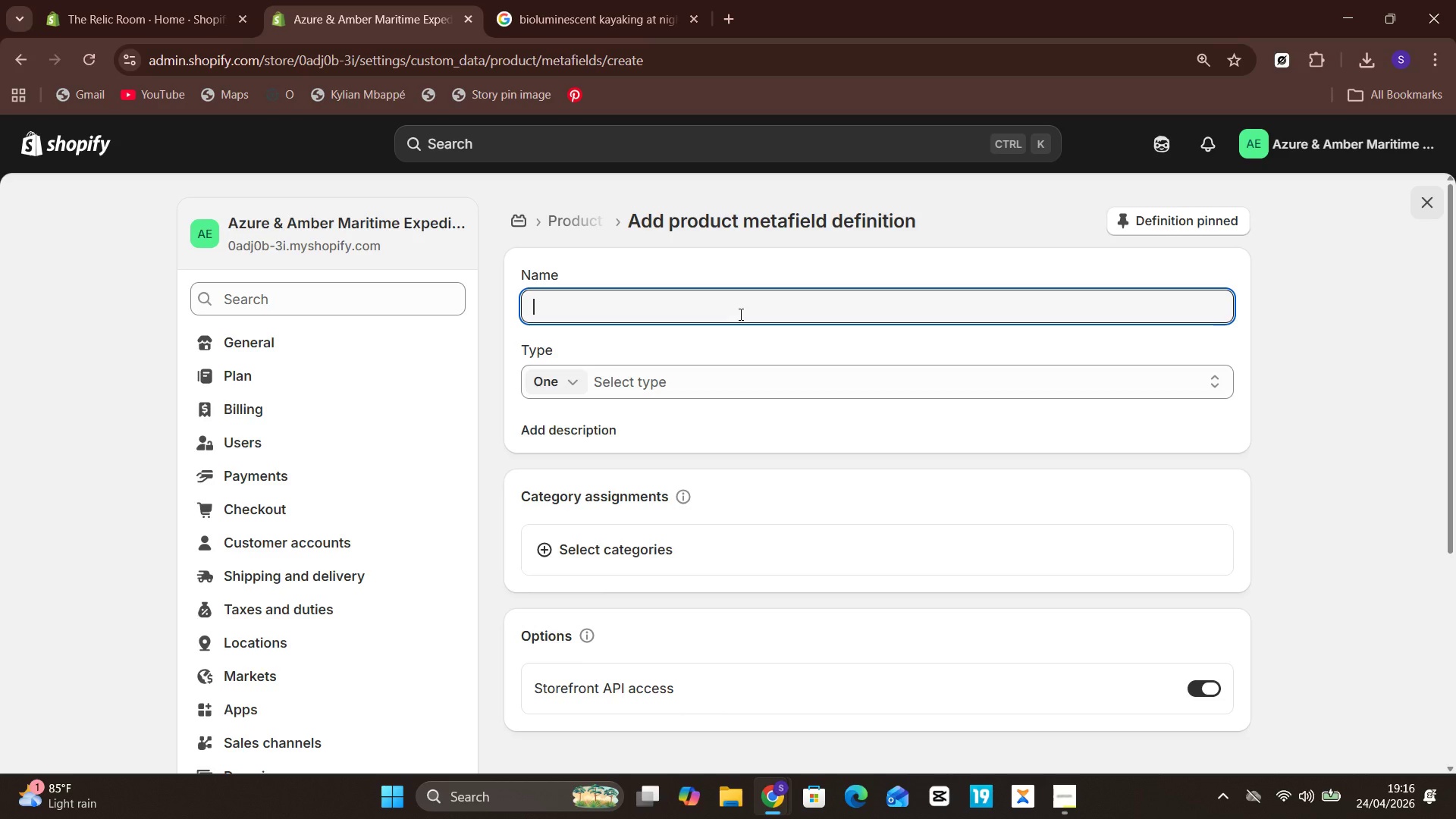 
type(What's Included)
 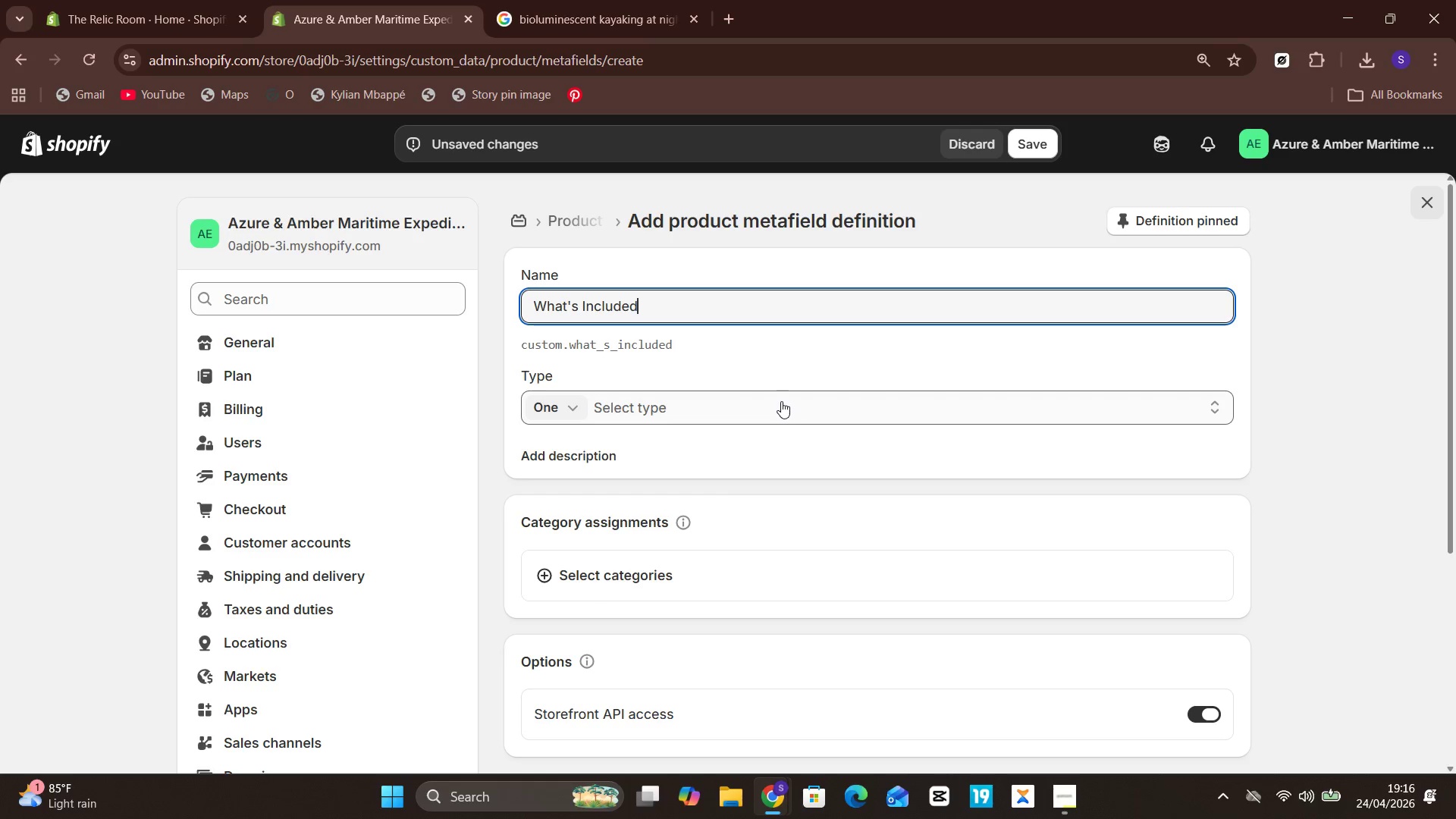 
wait(6.01)
 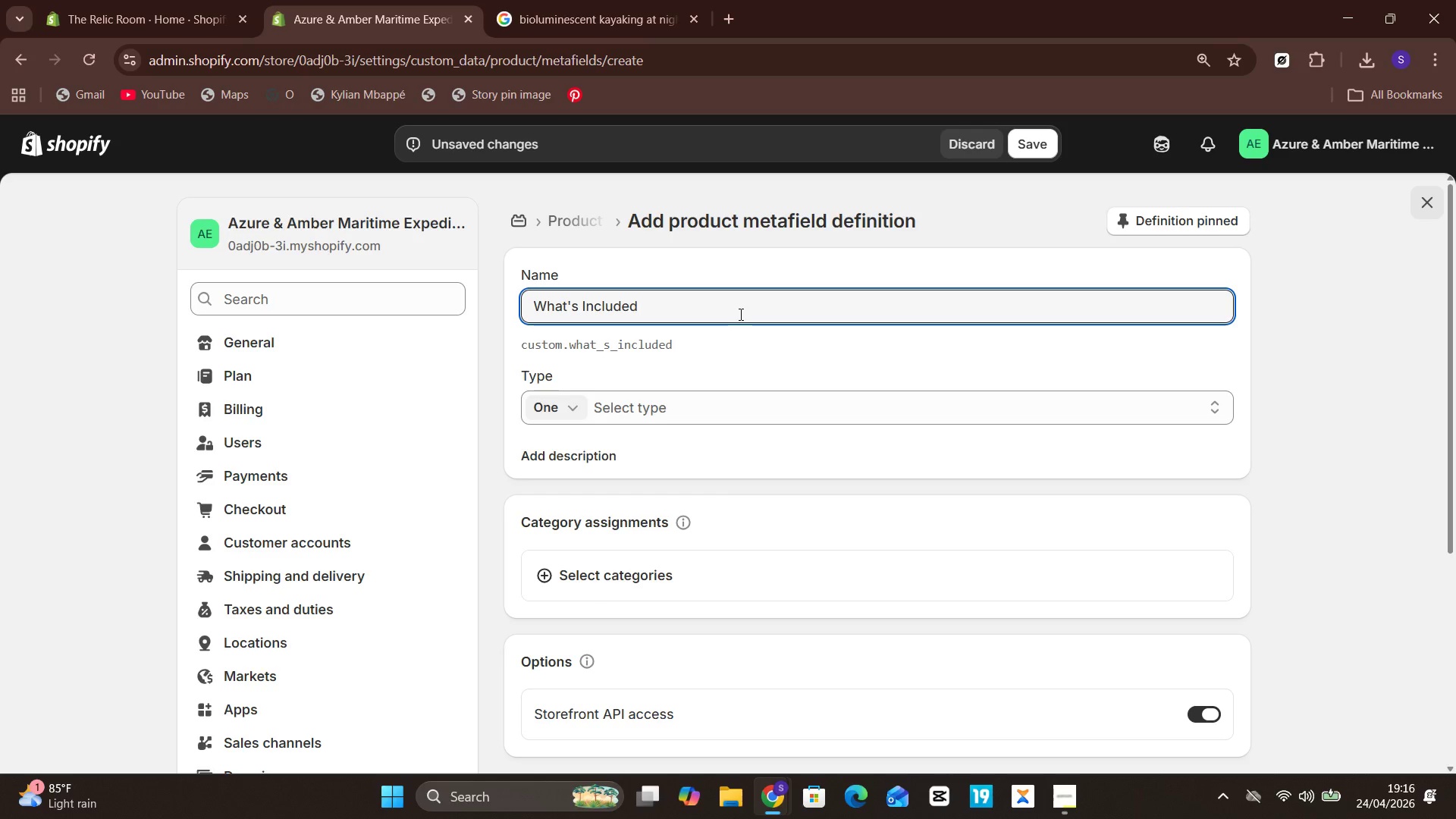 
left_click([780, 406])
 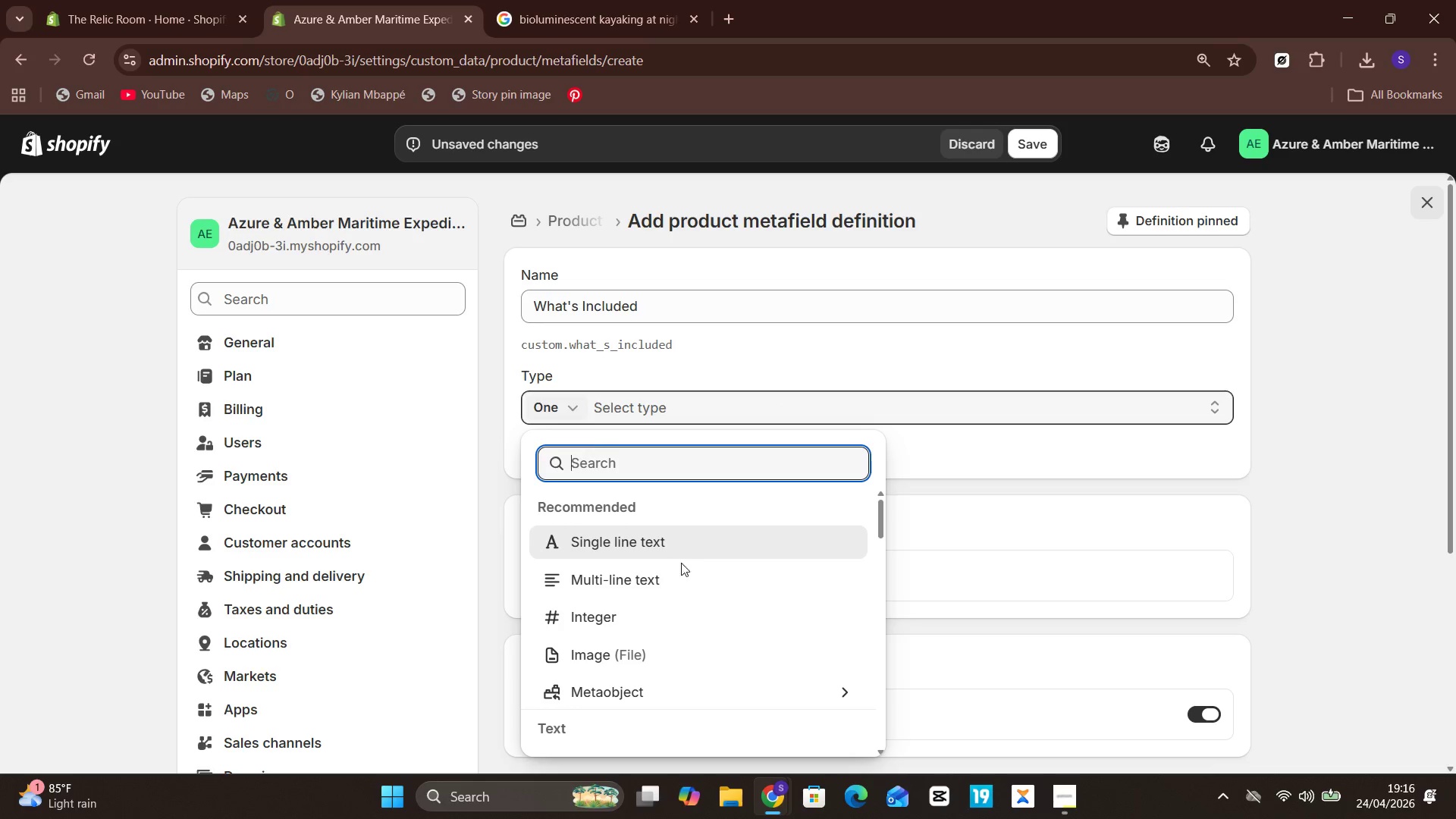 
left_click([686, 576])
 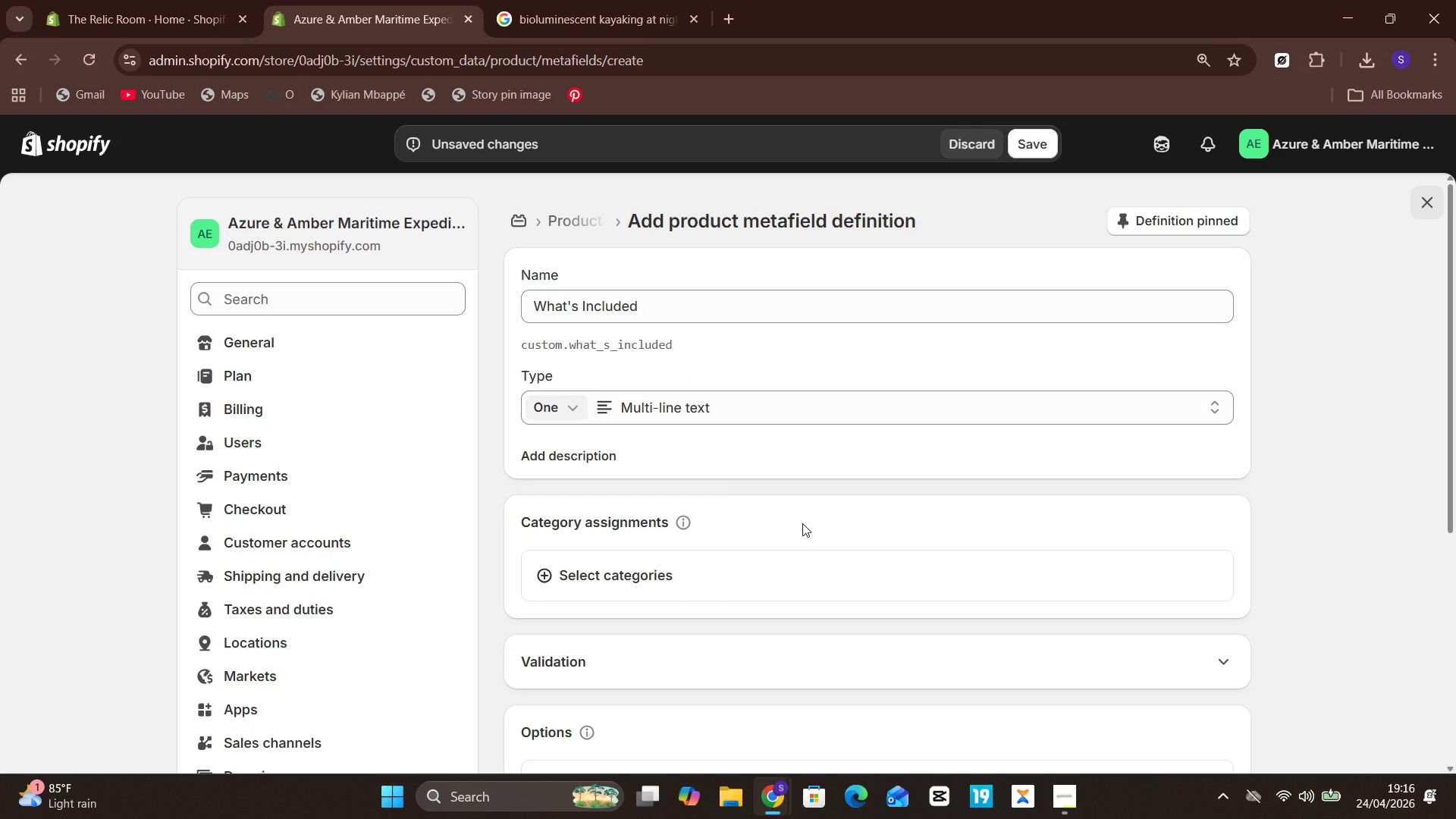 
wait(21.7)
 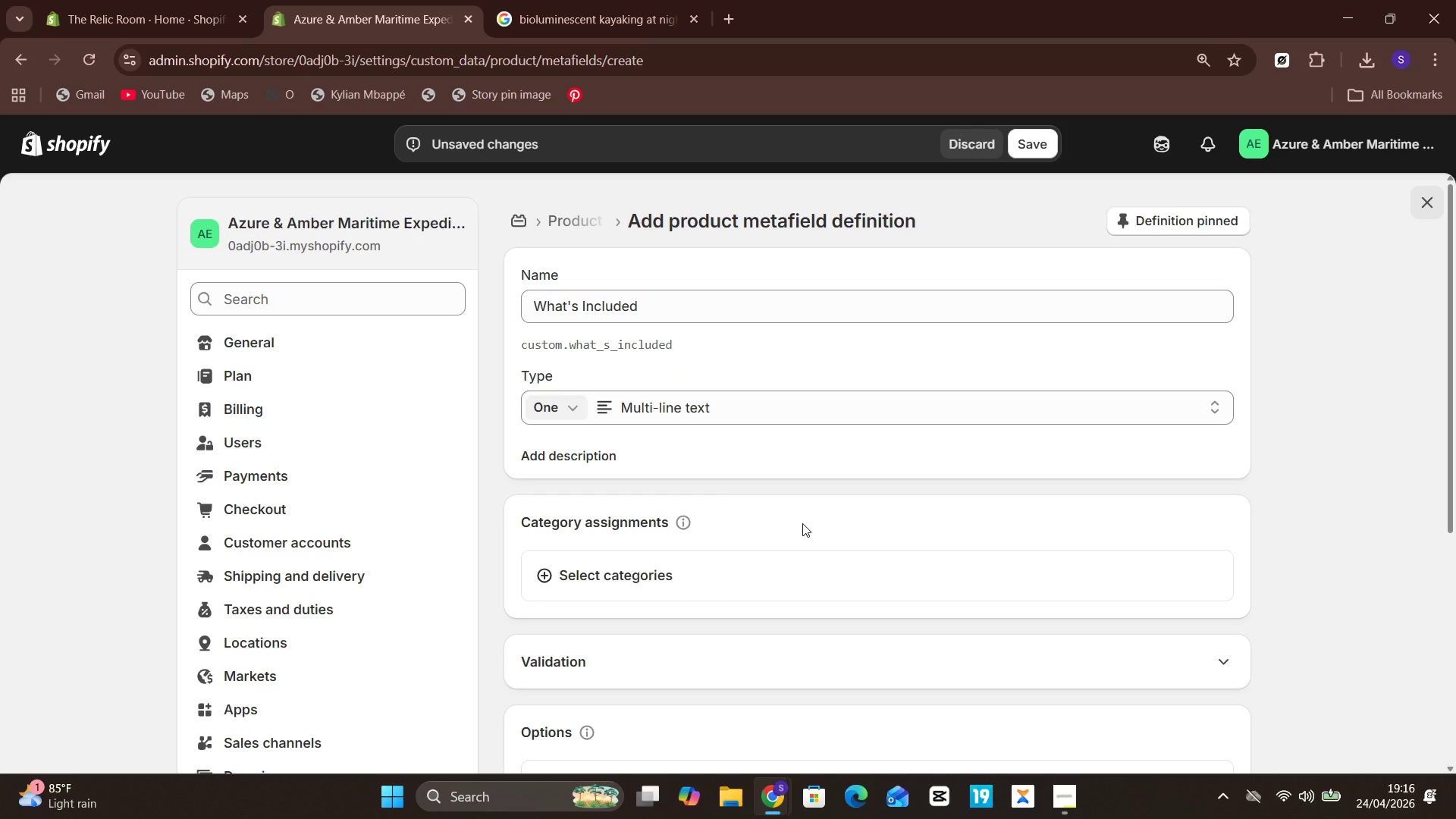 
left_click([1019, 136])
 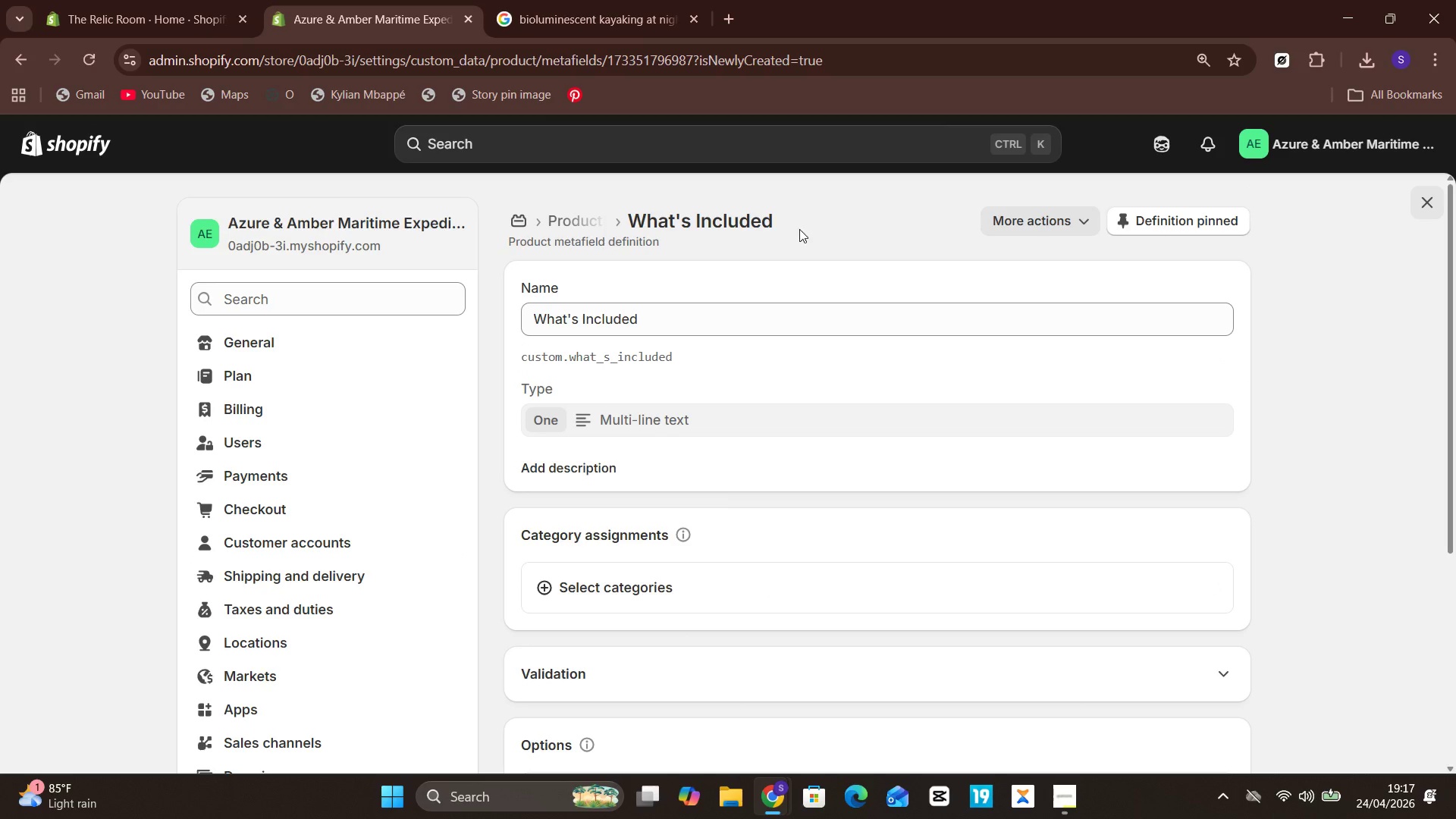 
wait(7.3)
 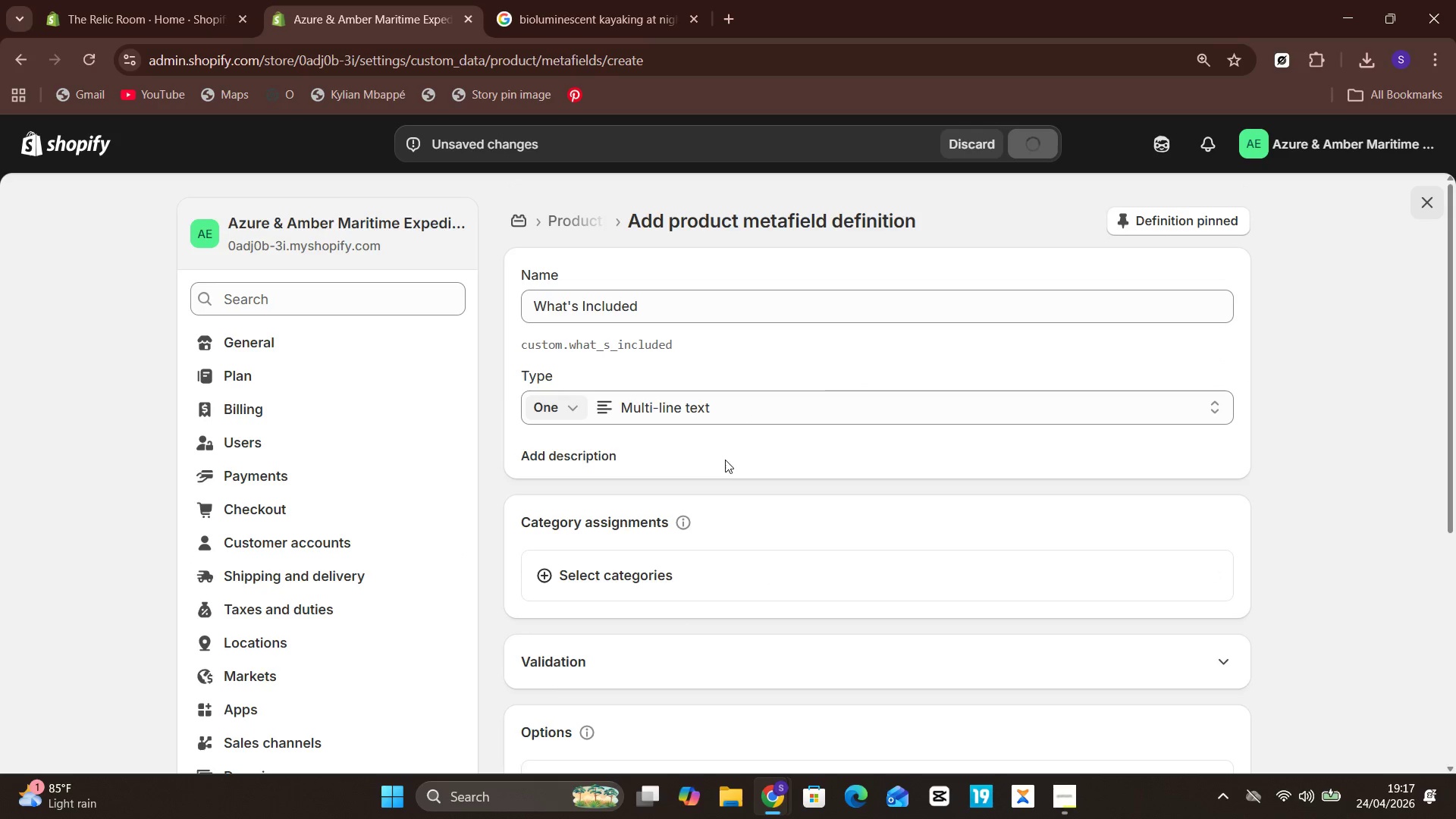 
left_click([586, 227])
 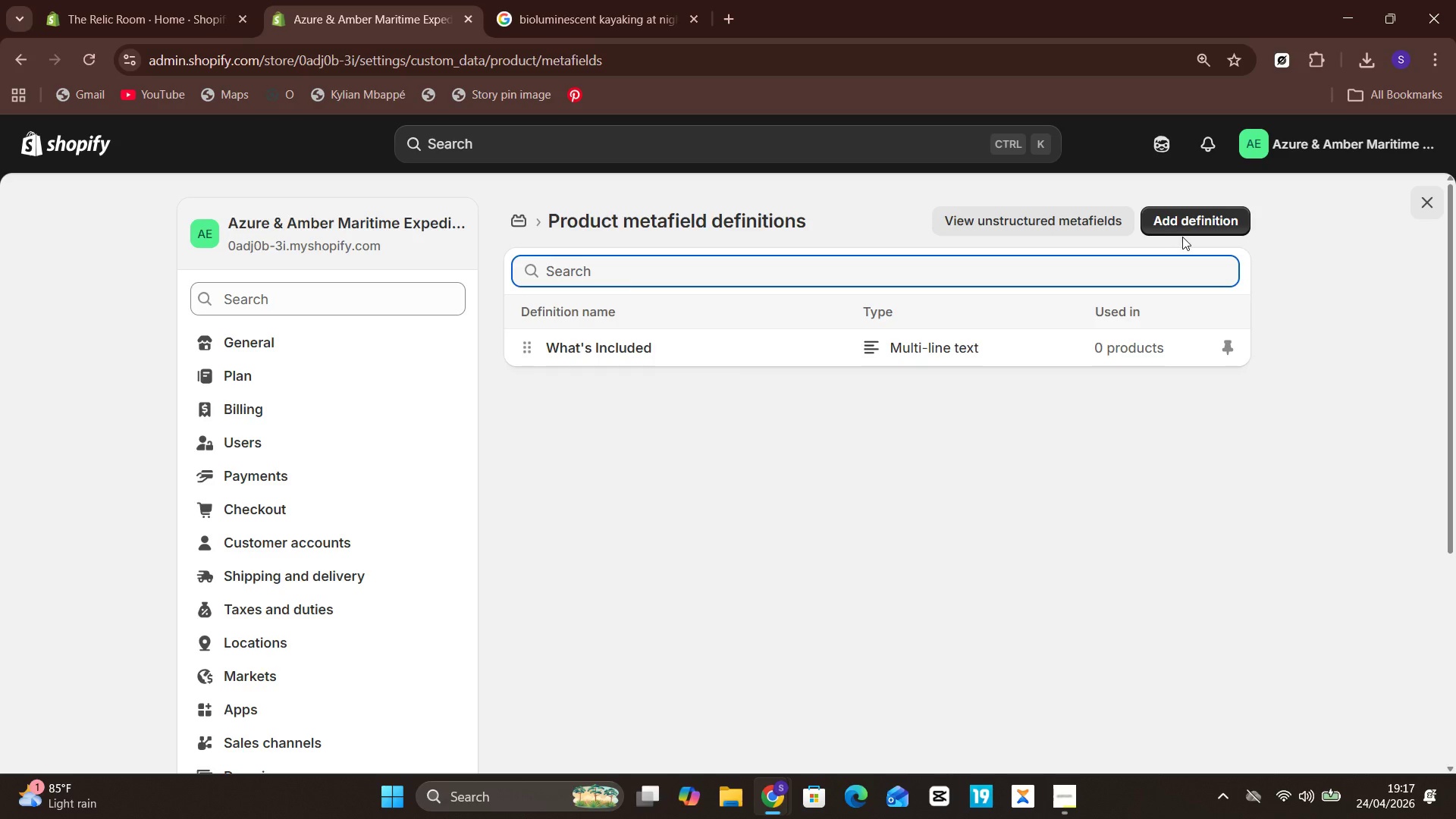 
left_click([1185, 230])
 